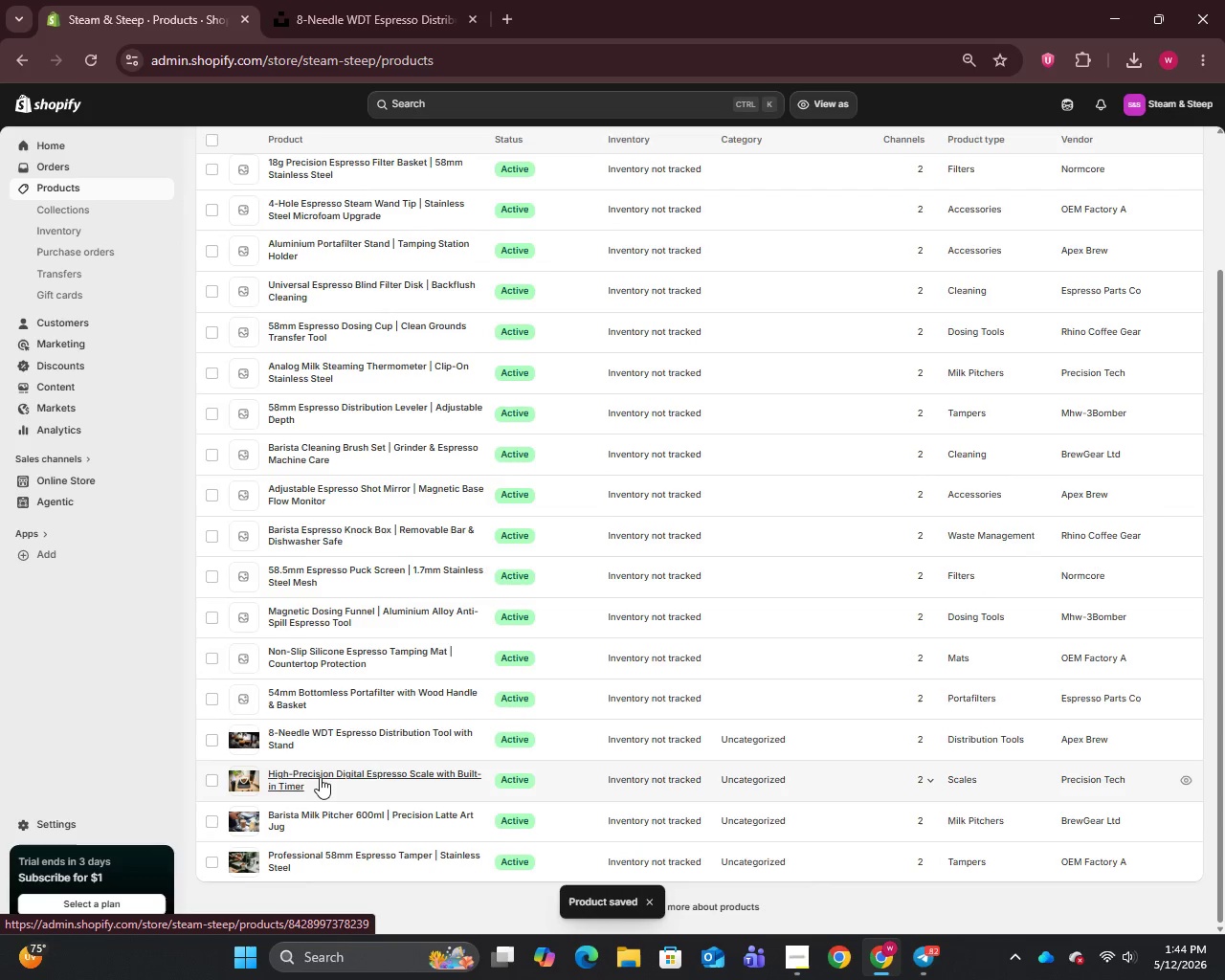 
left_click([320, 777])
 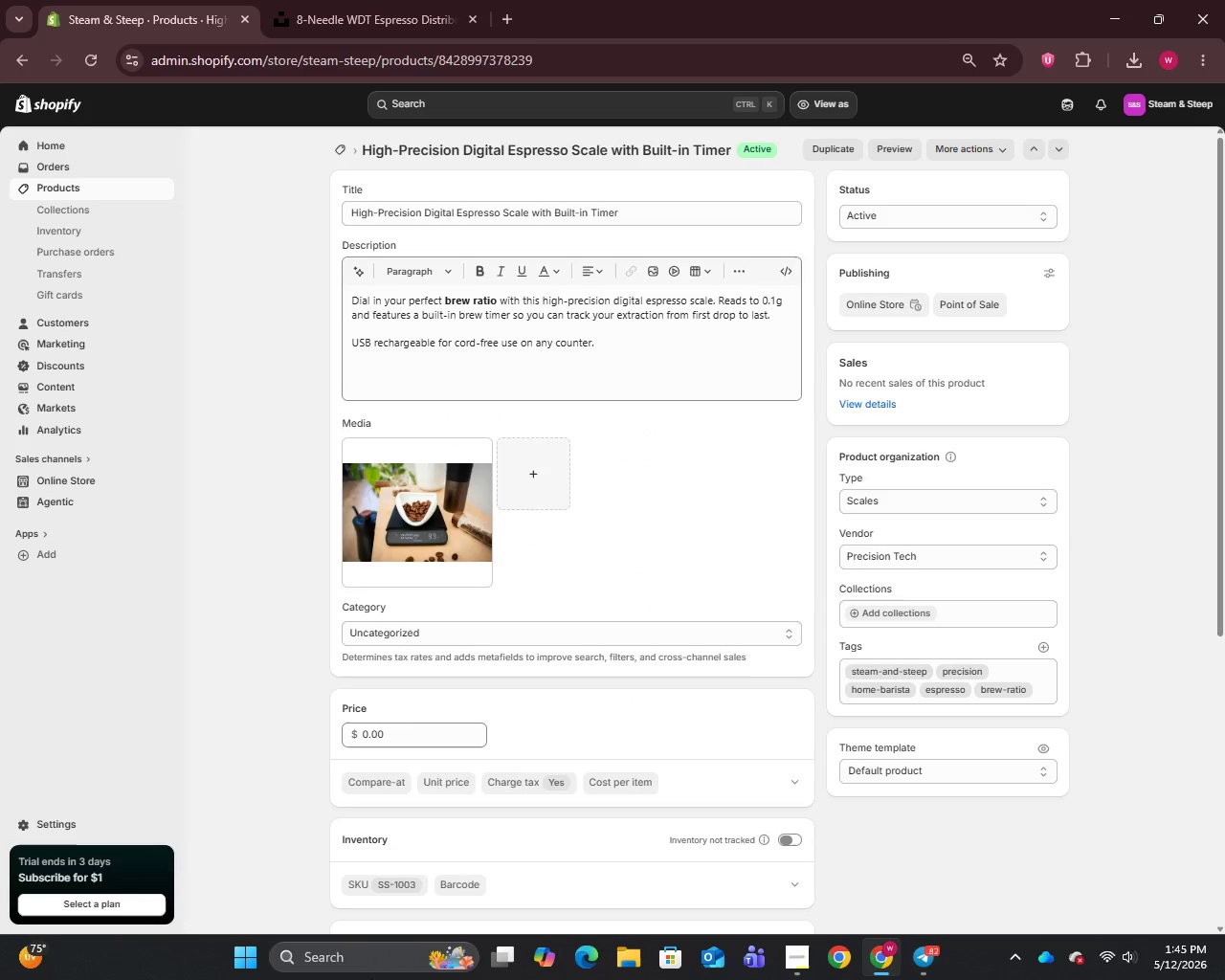 
wait(6.16)
 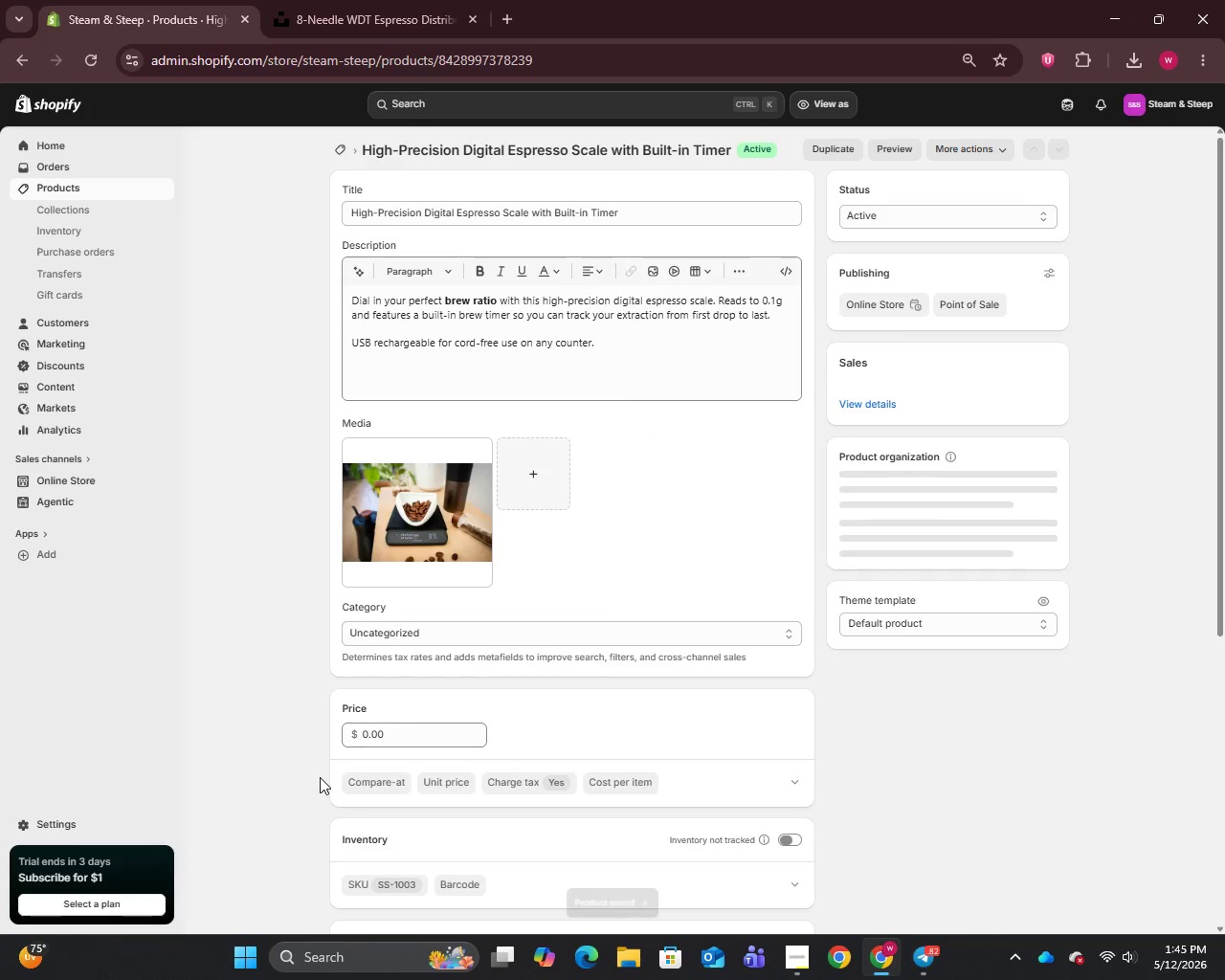 
left_click([366, 736])
 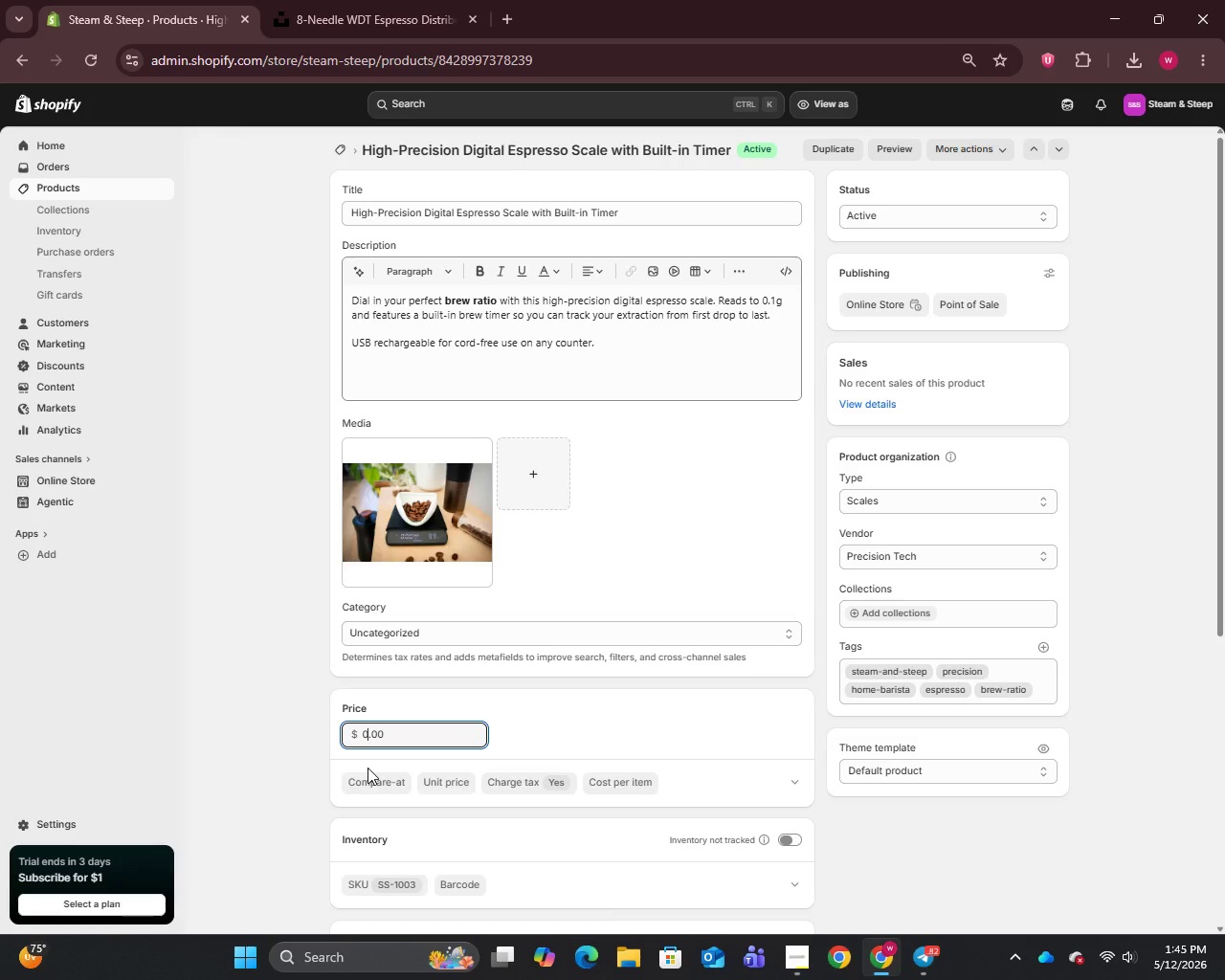 
key(Backspace)
type(99)
 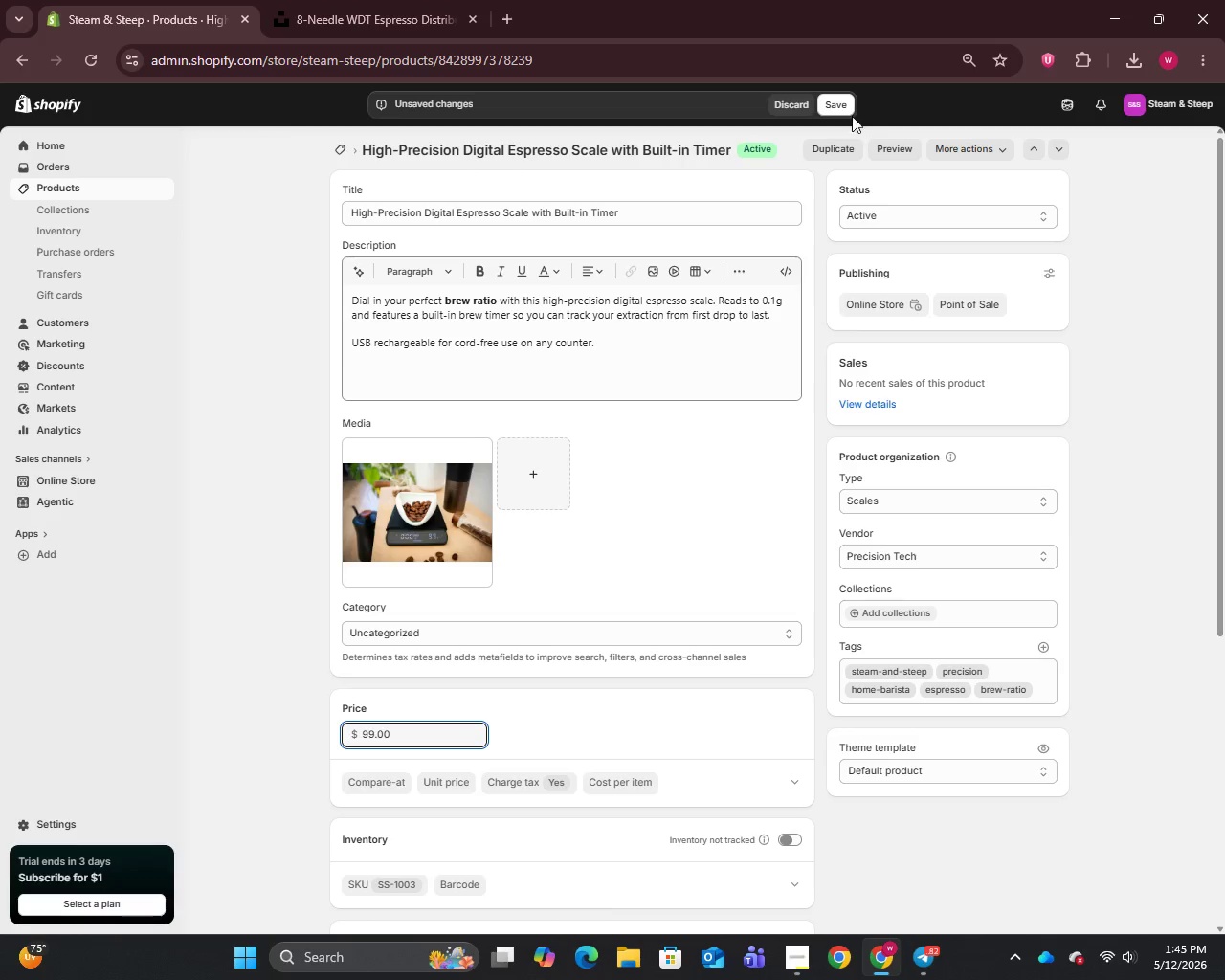 
left_click([843, 110])
 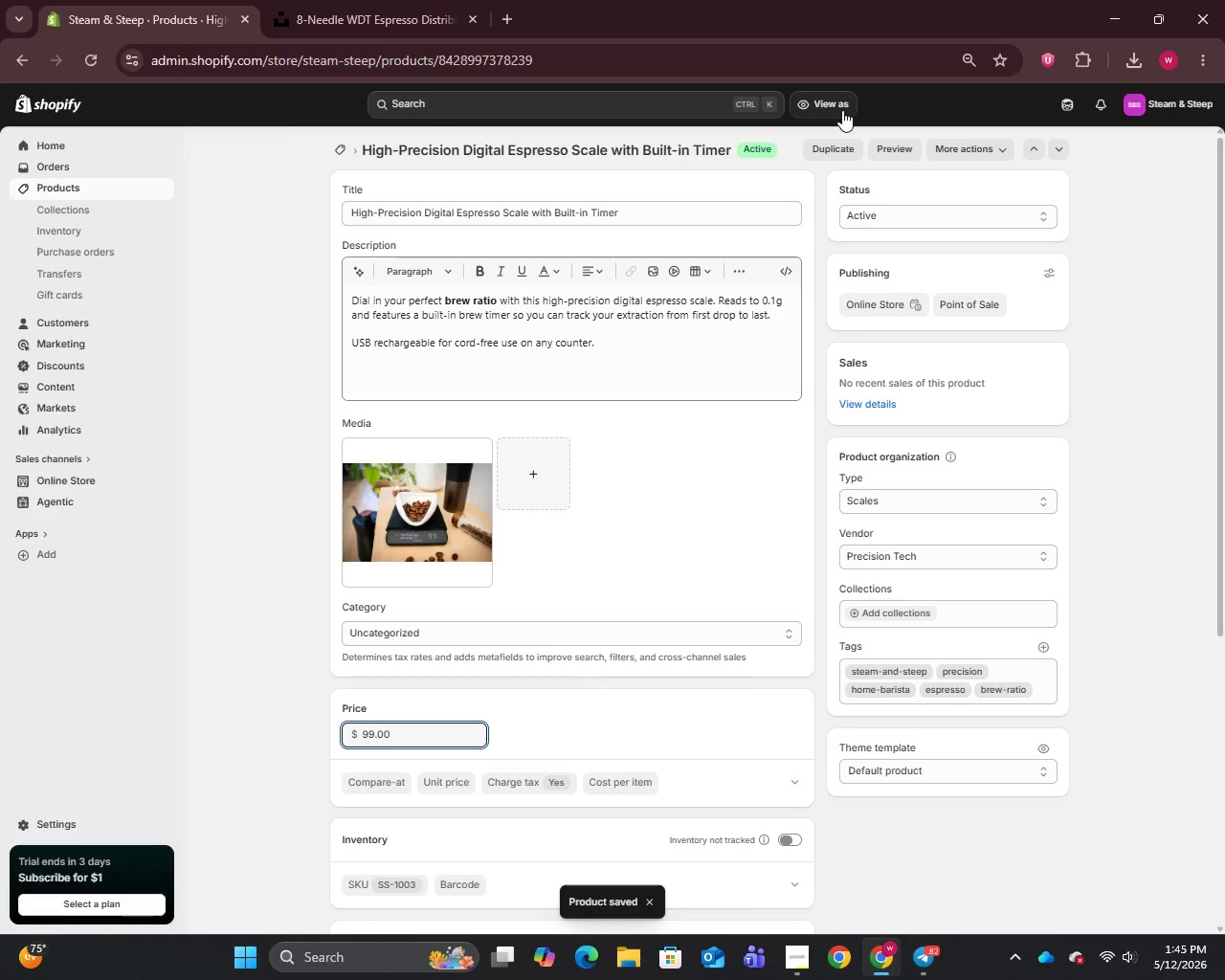 
wait(9.14)
 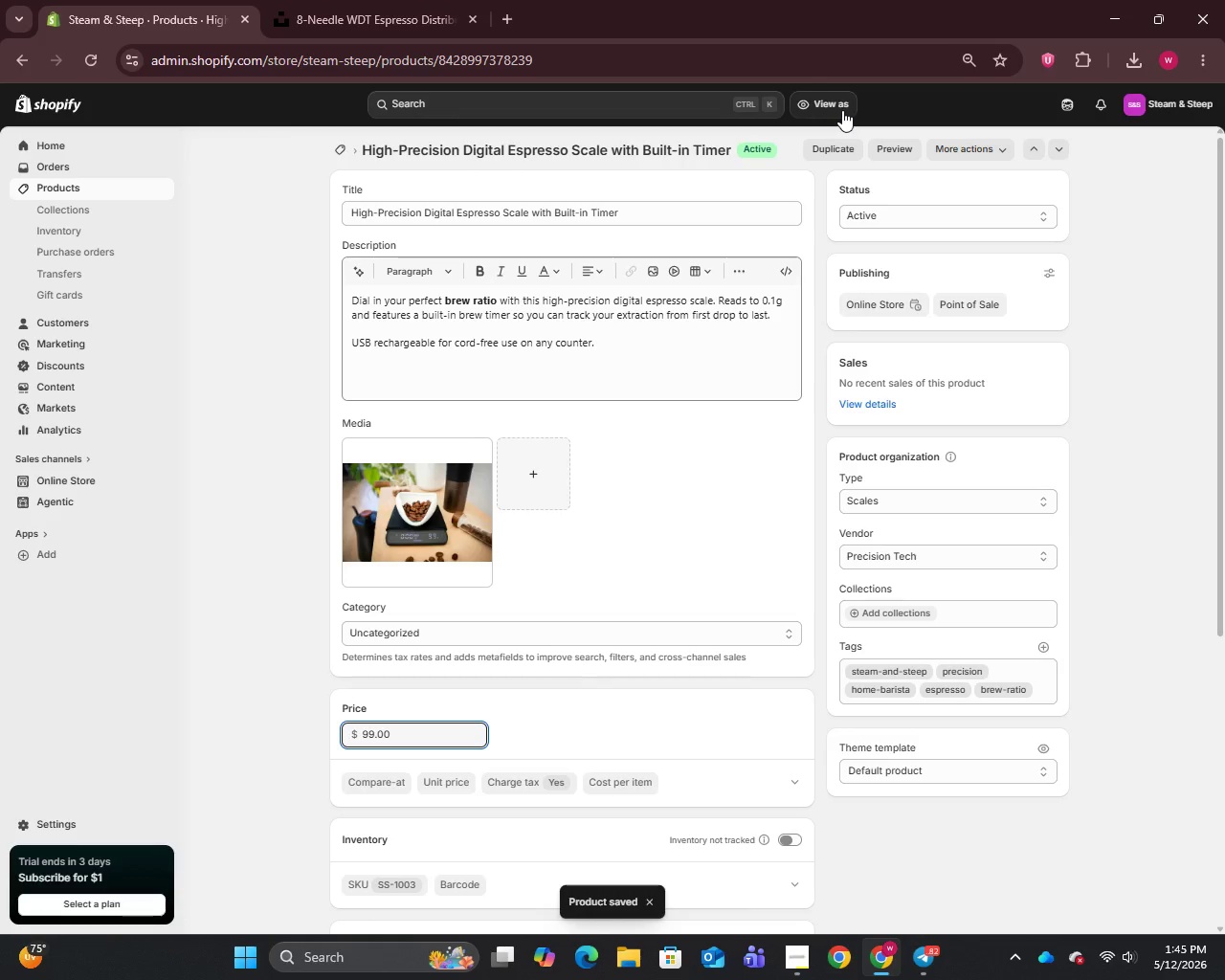 
left_click([49, 189])
 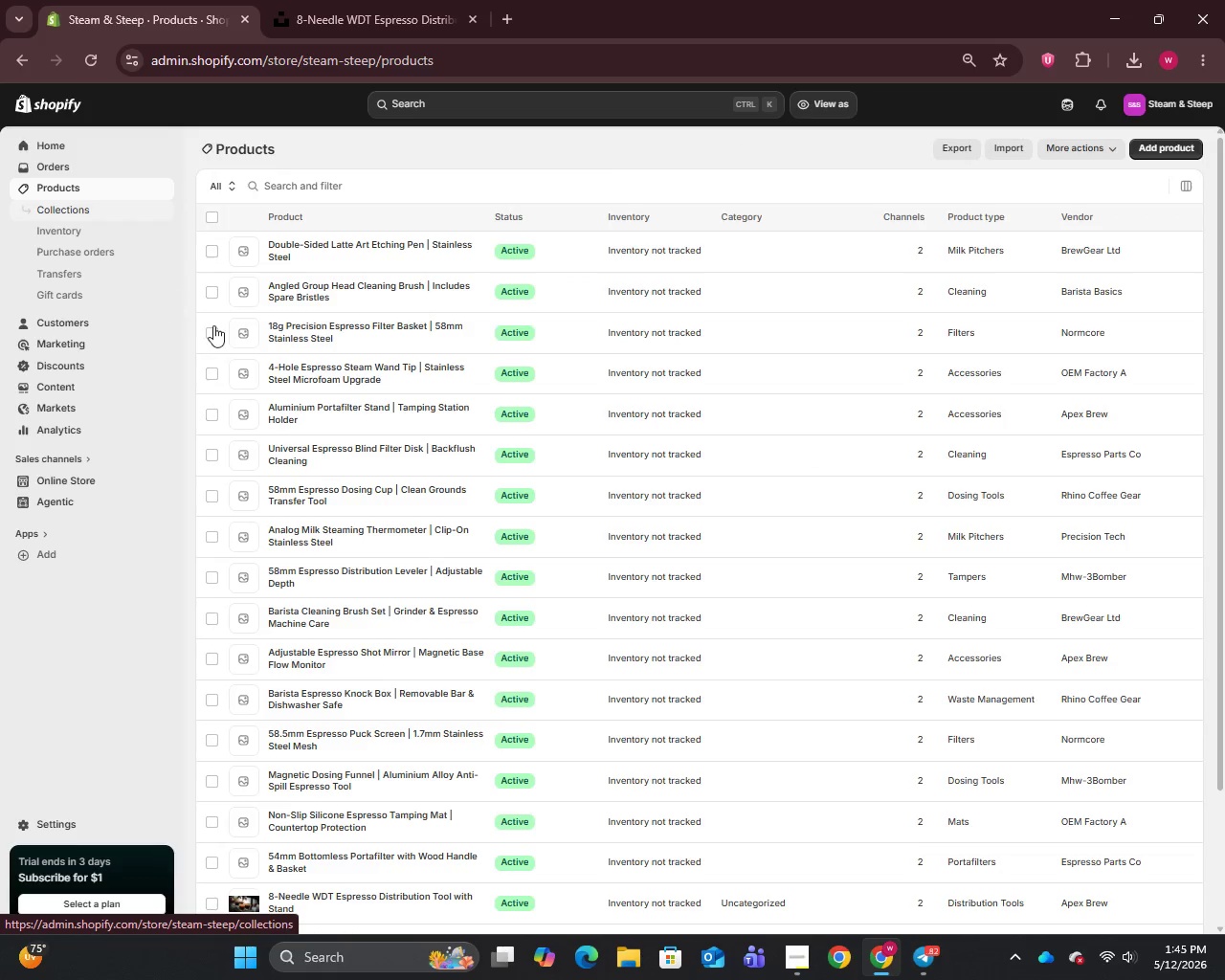 
scroll: coordinate [369, 707], scroll_direction: down, amount: 7.0
 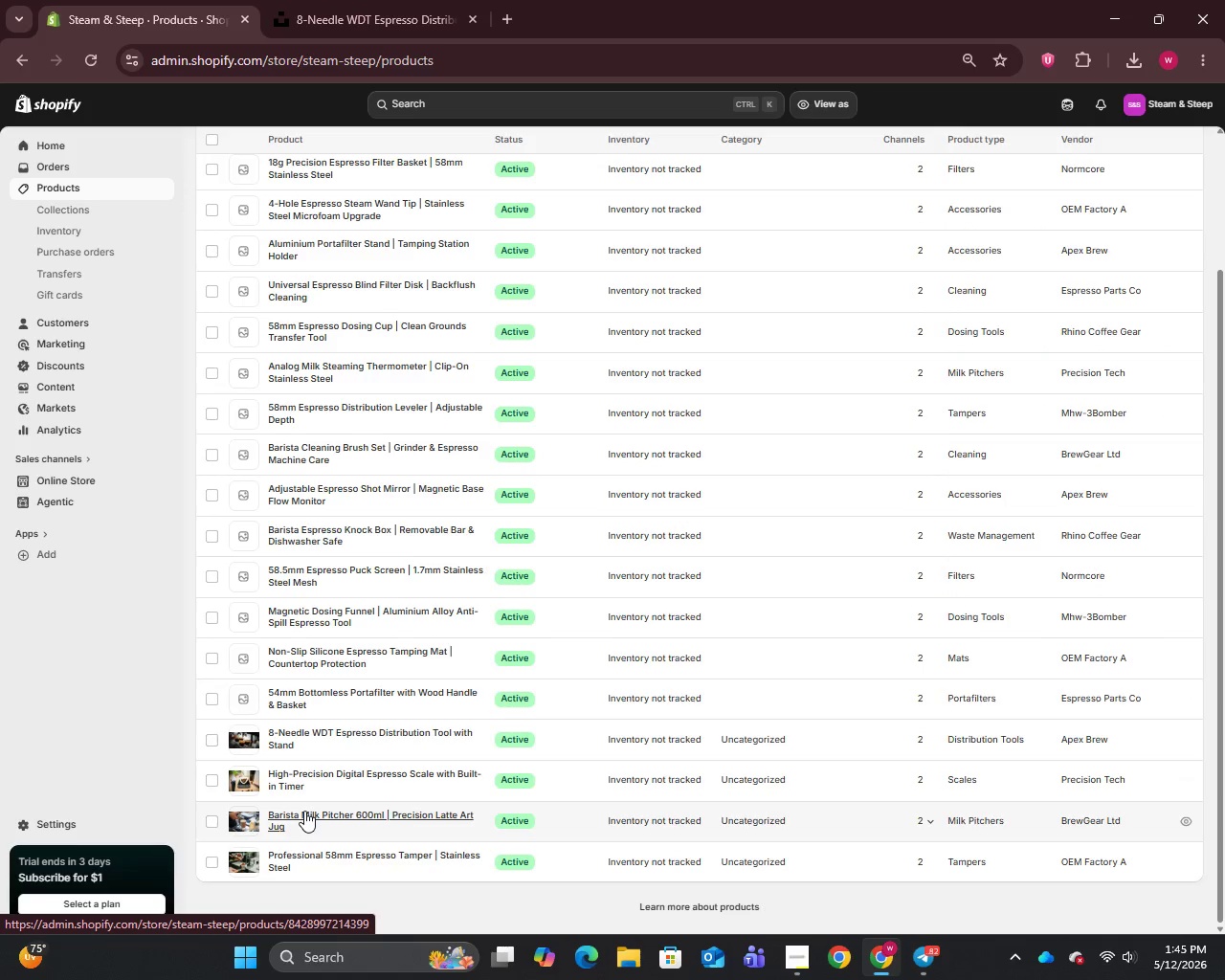 
left_click([304, 811])
 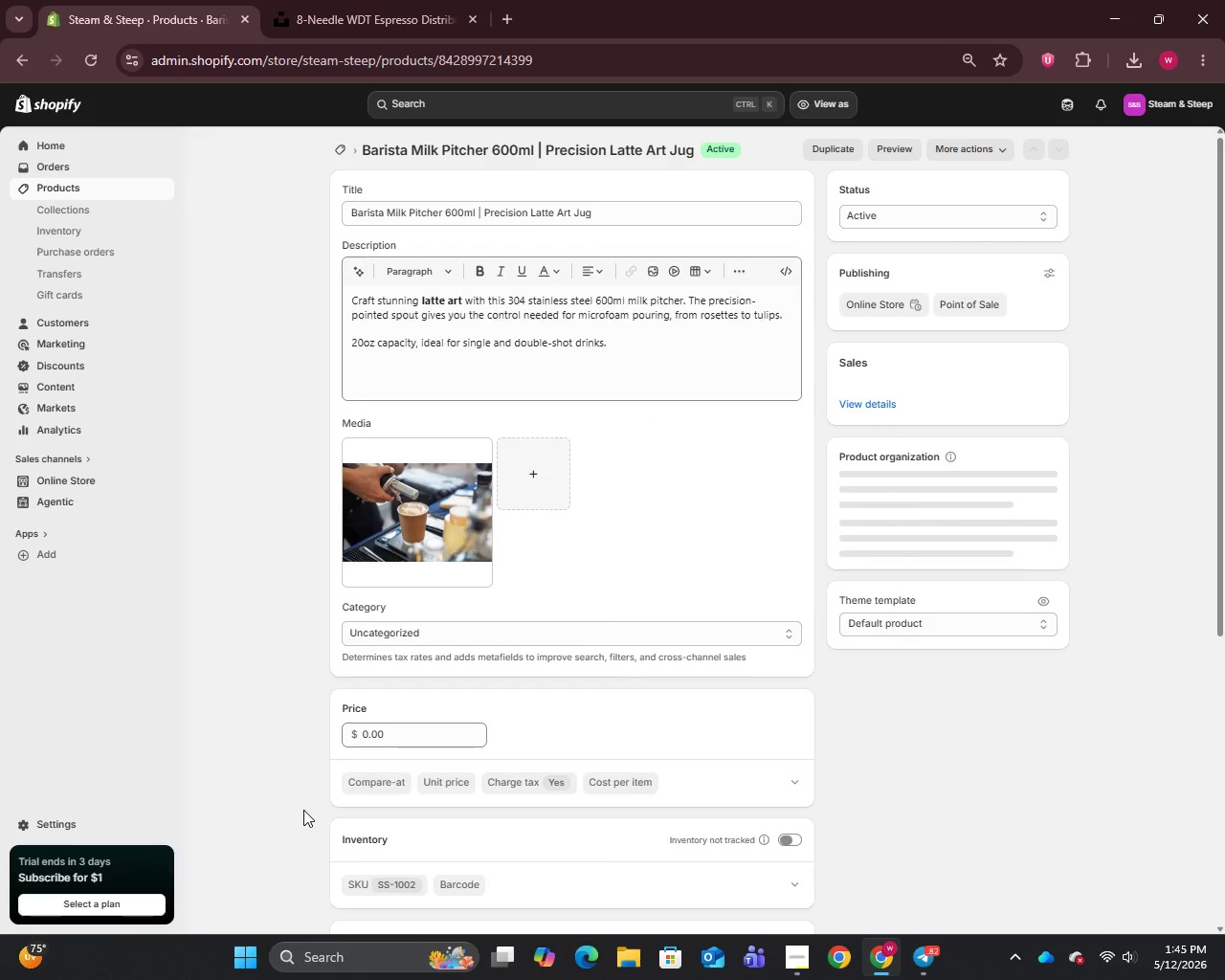 
scroll: coordinate [494, 647], scroll_direction: down, amount: 5.0
 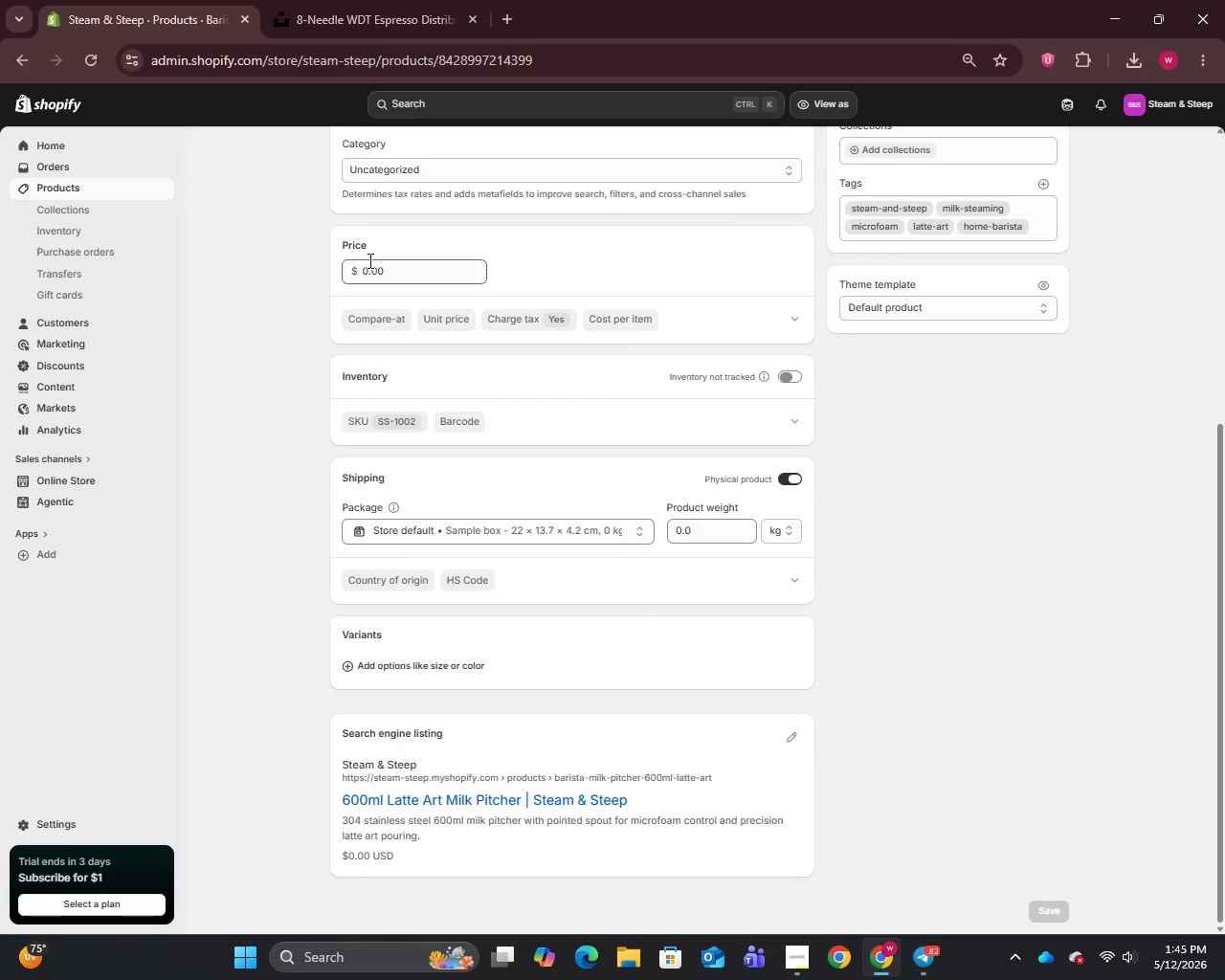 
left_click([367, 265])
 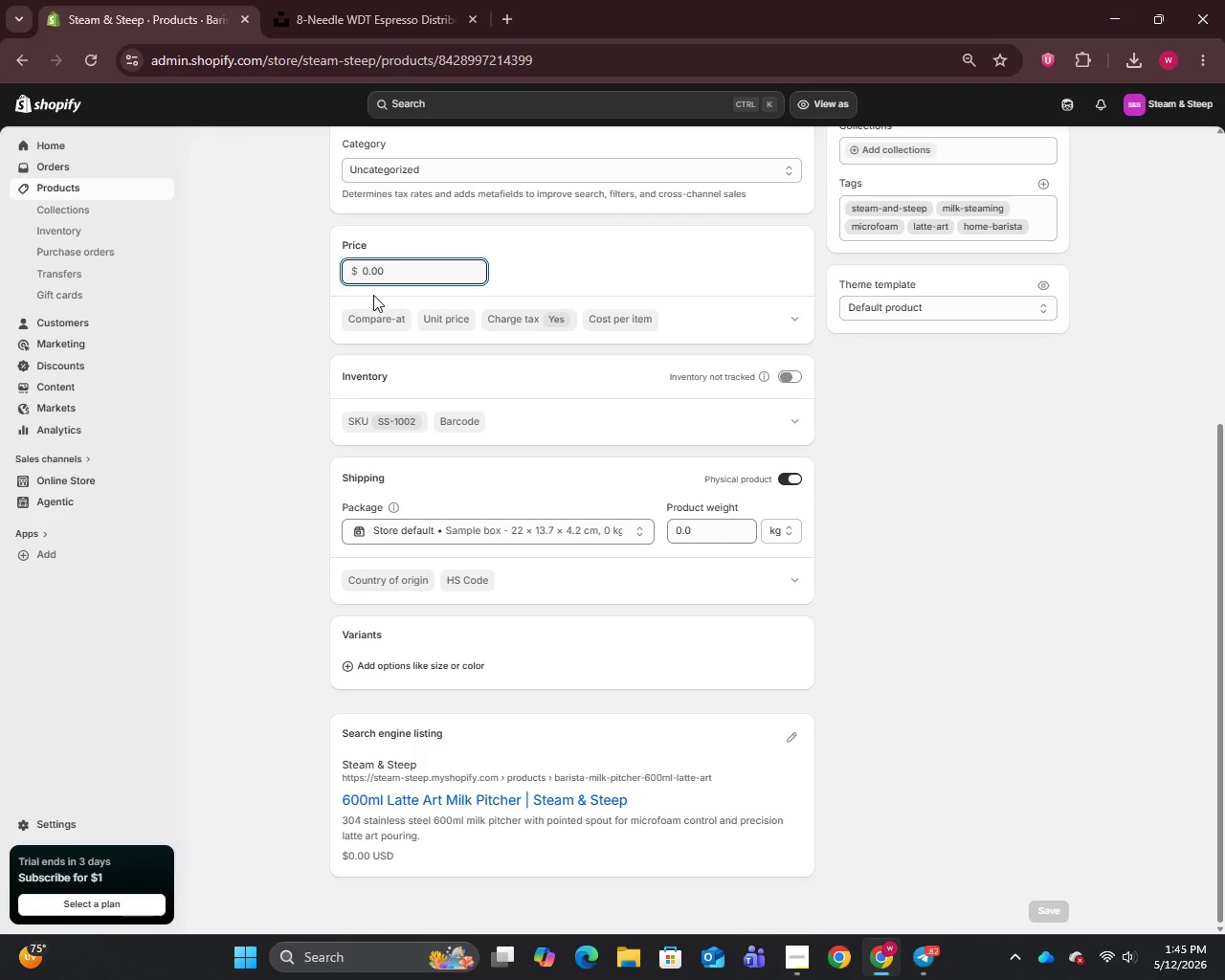 
type(112)
 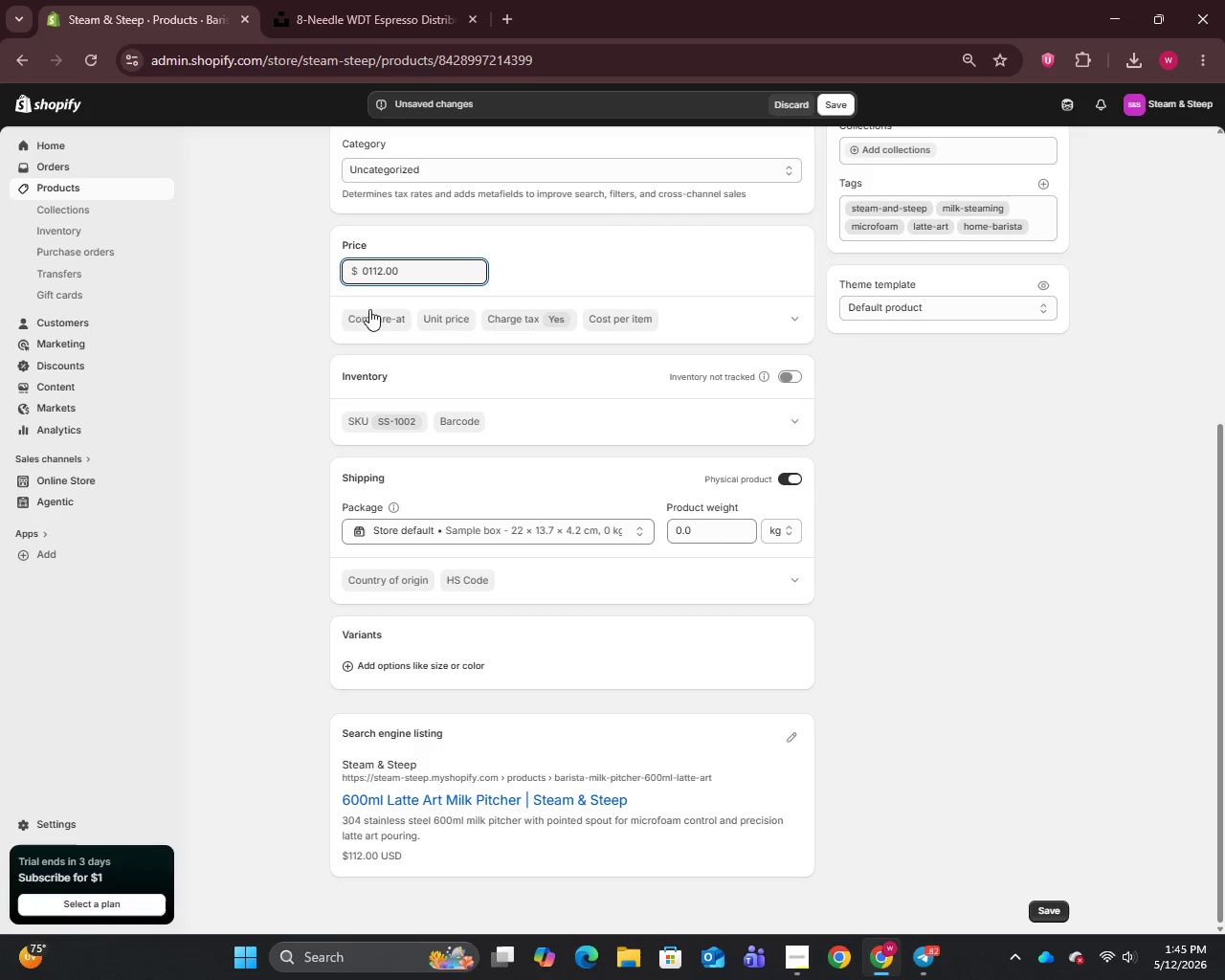 
key(Backspace)
 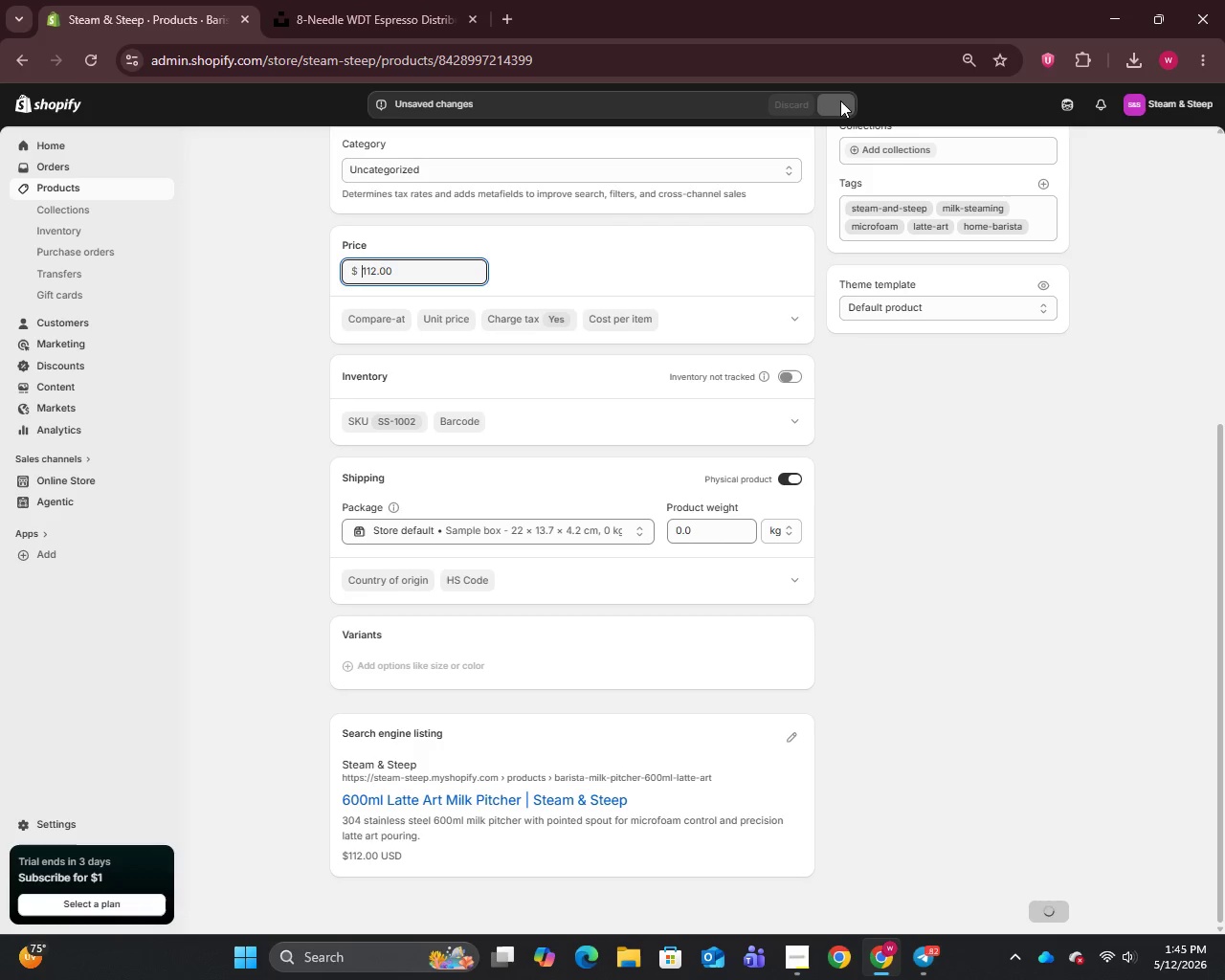 
mouse_move([798, 128])
 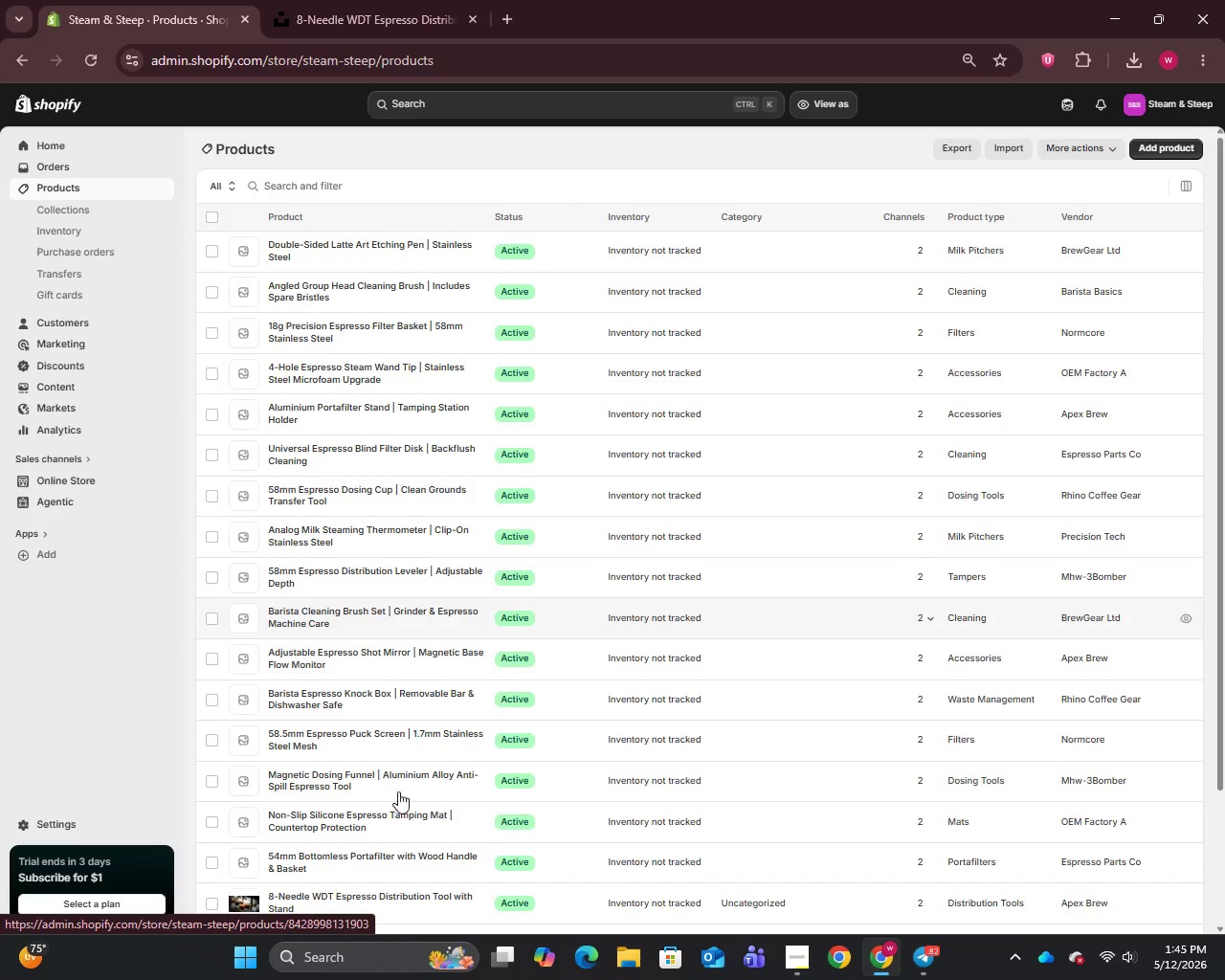 
left_click([277, 854])
 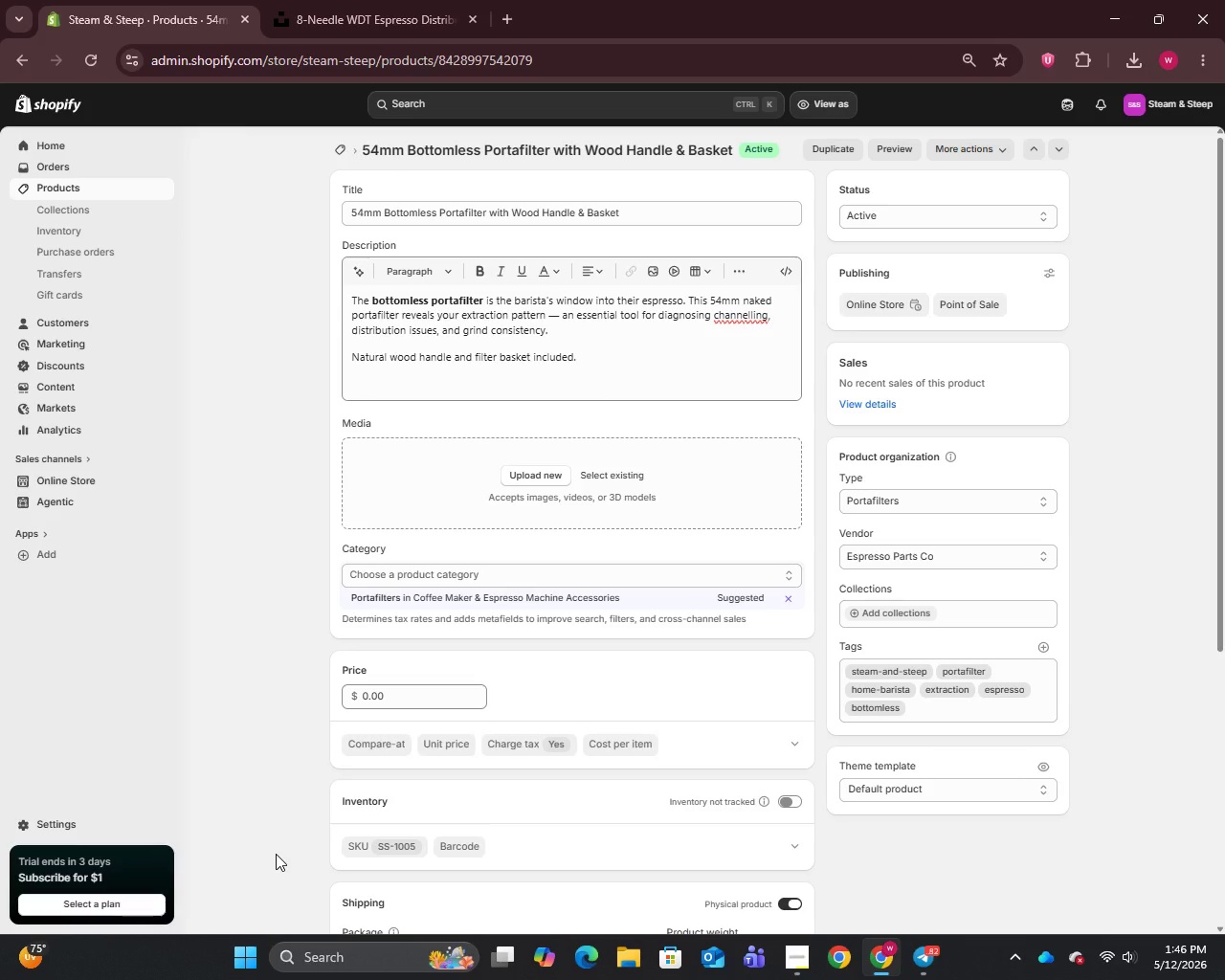 
wait(24.16)
 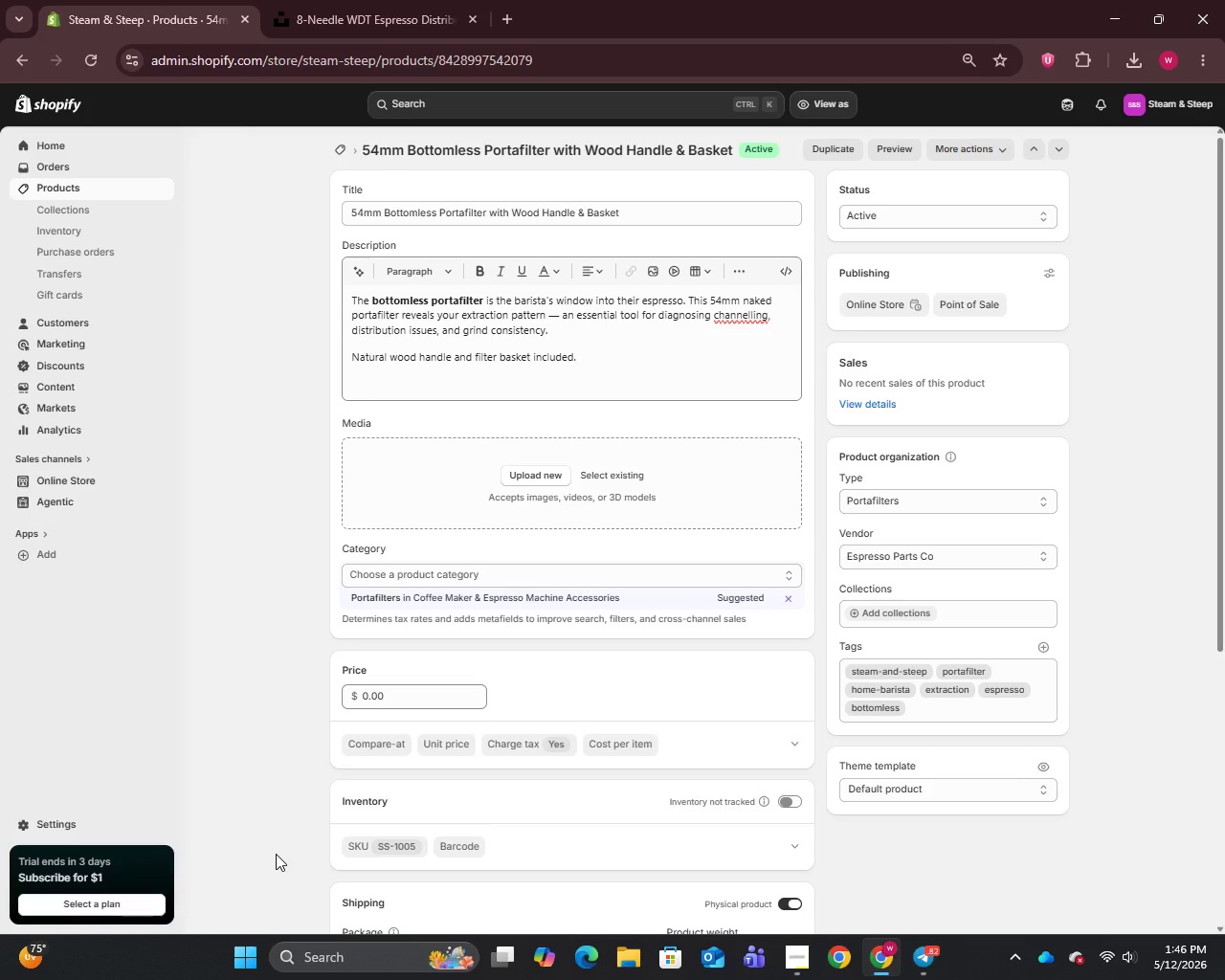 
left_click([556, 320])
 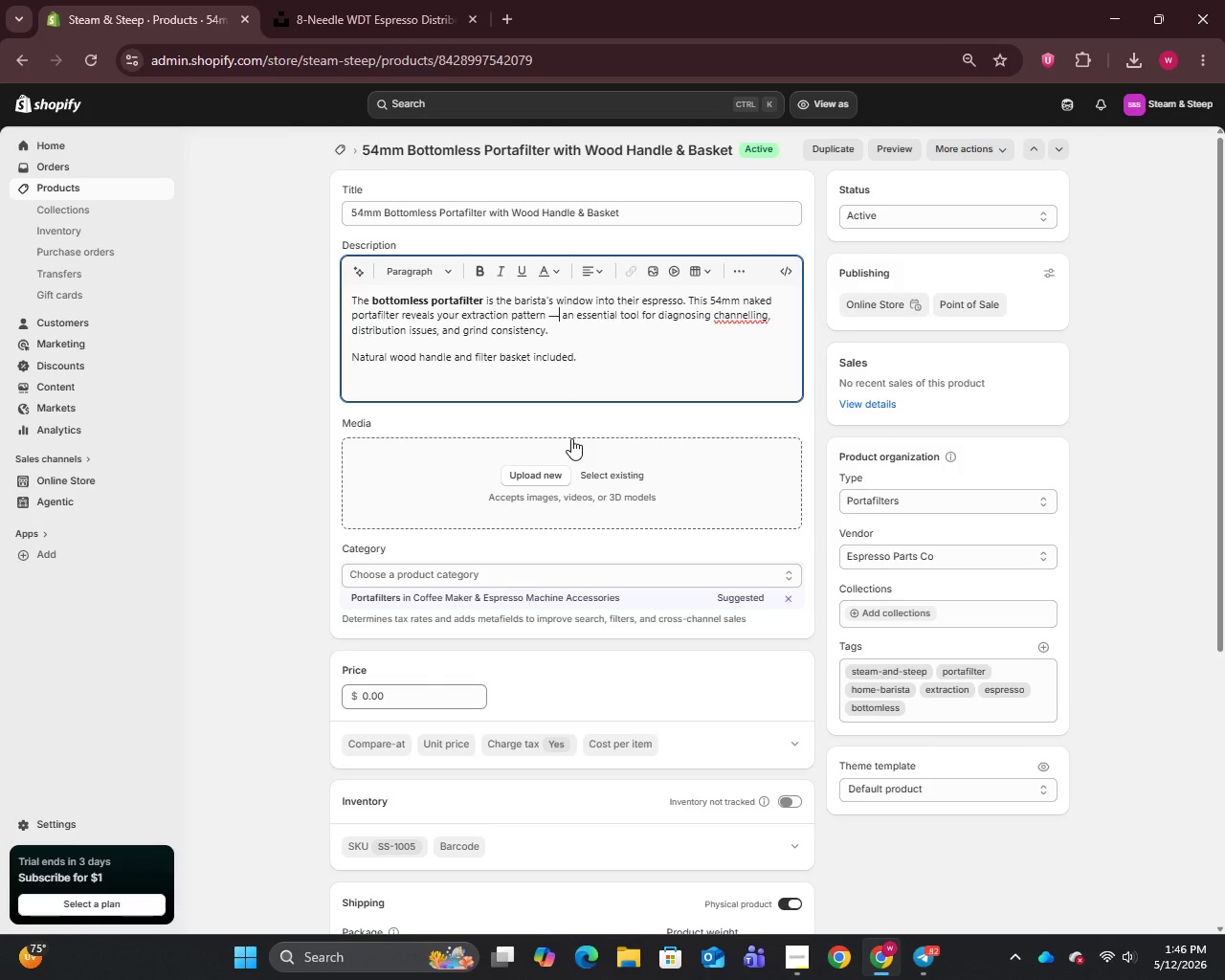 
key(Backspace)
 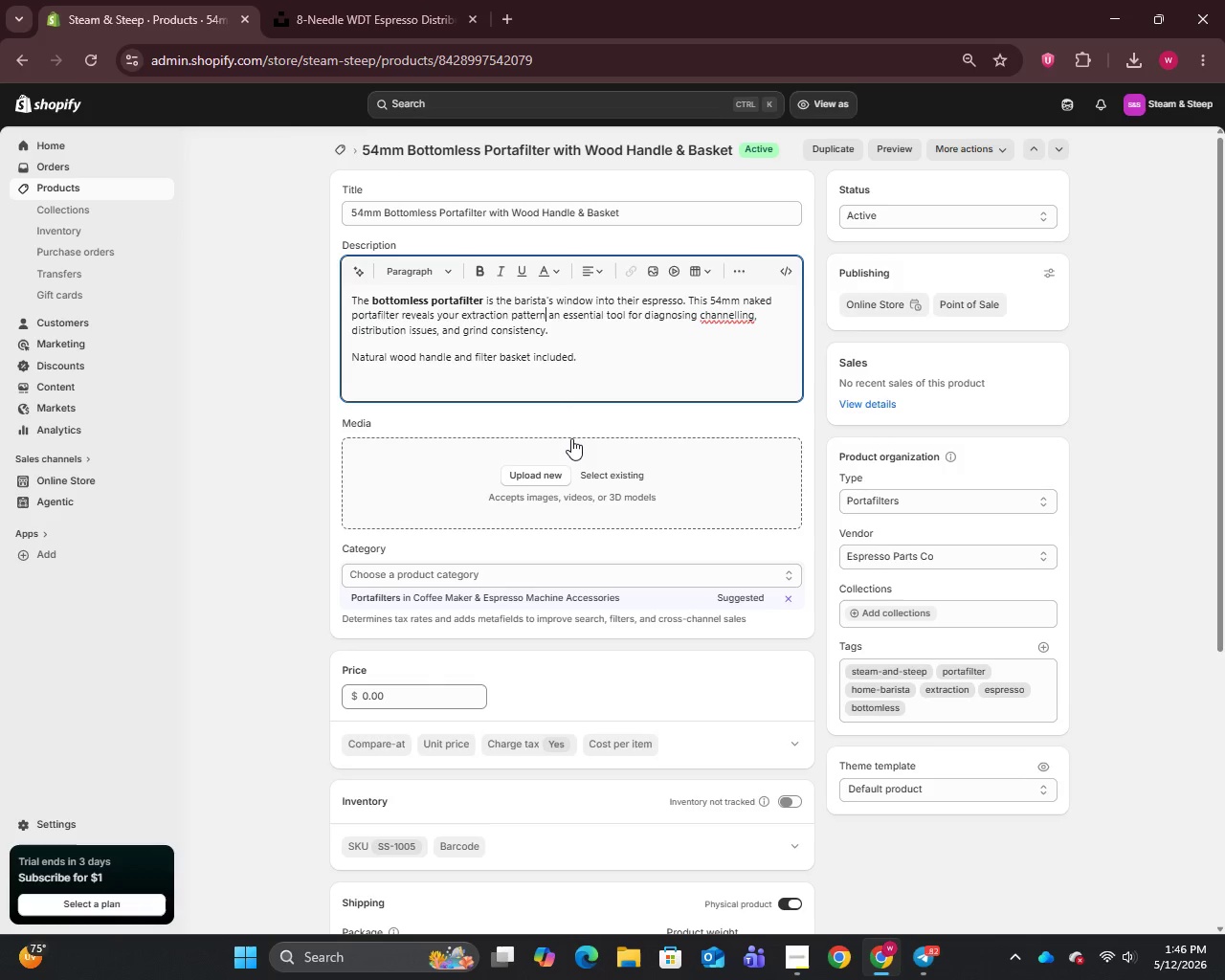 
key(Backspace)
 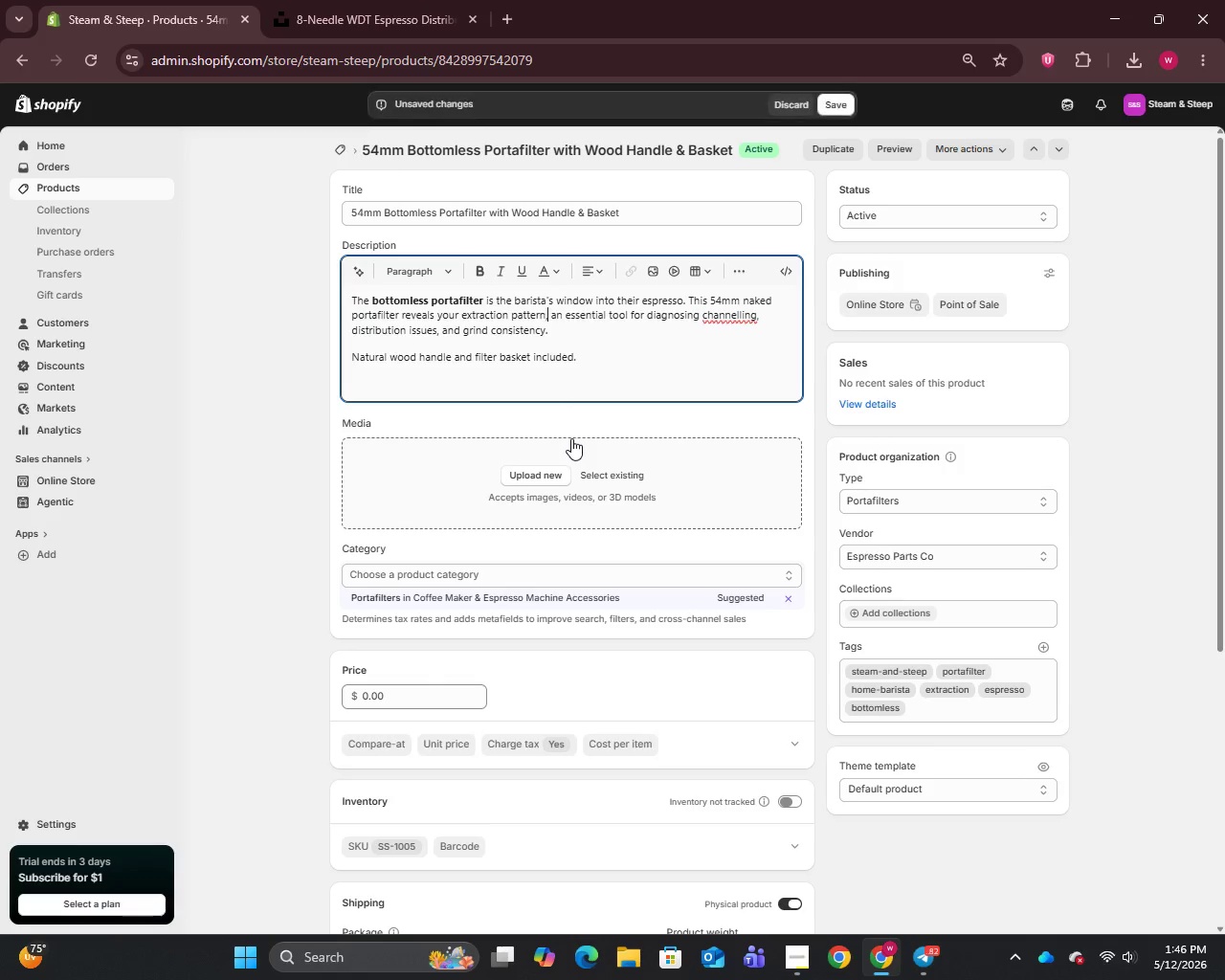 
key(Comma)
 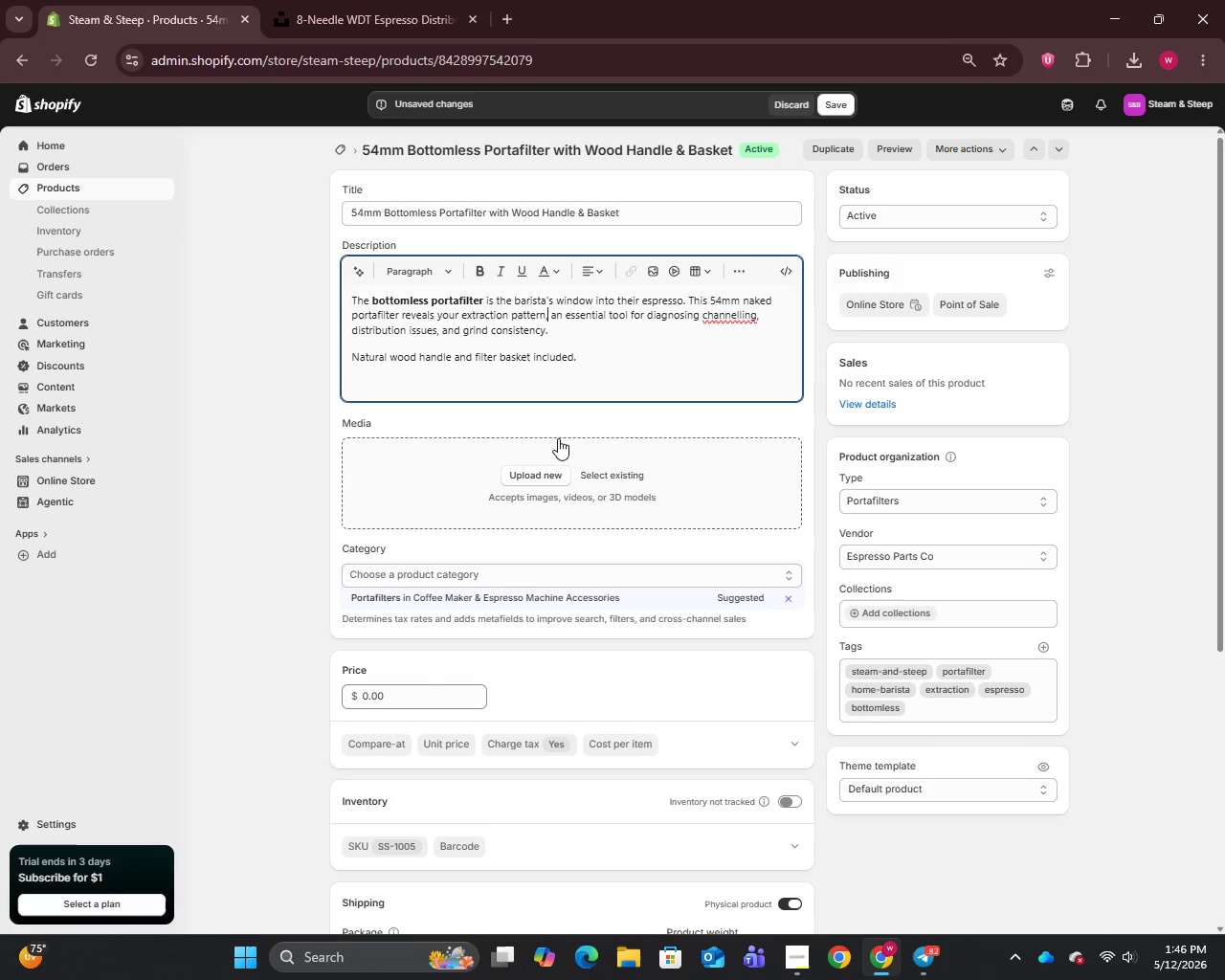 
left_click([489, 204])
 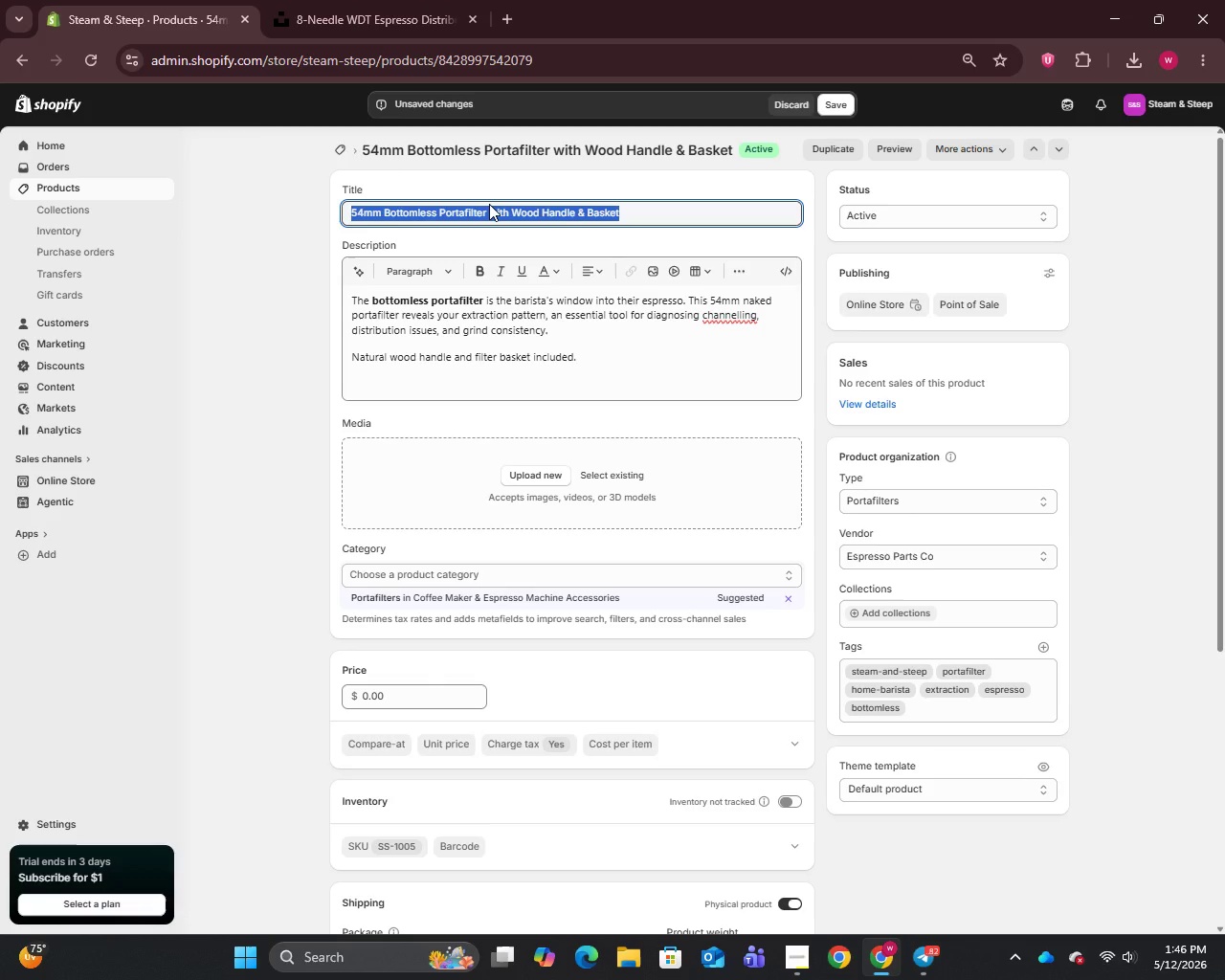 
hold_key(key=ControlLeft, duration=0.92)
 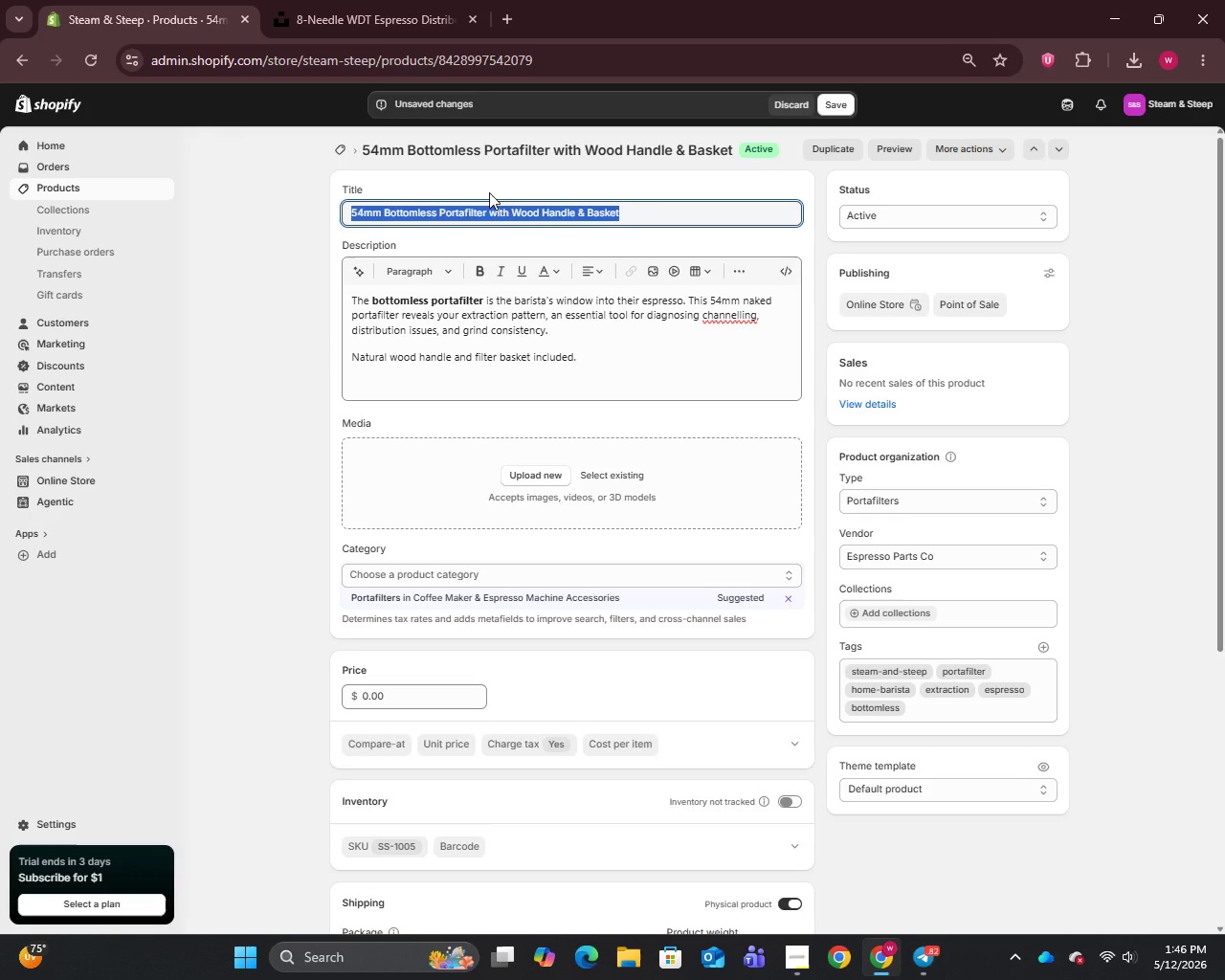 
hold_key(key=C, duration=0.33)
 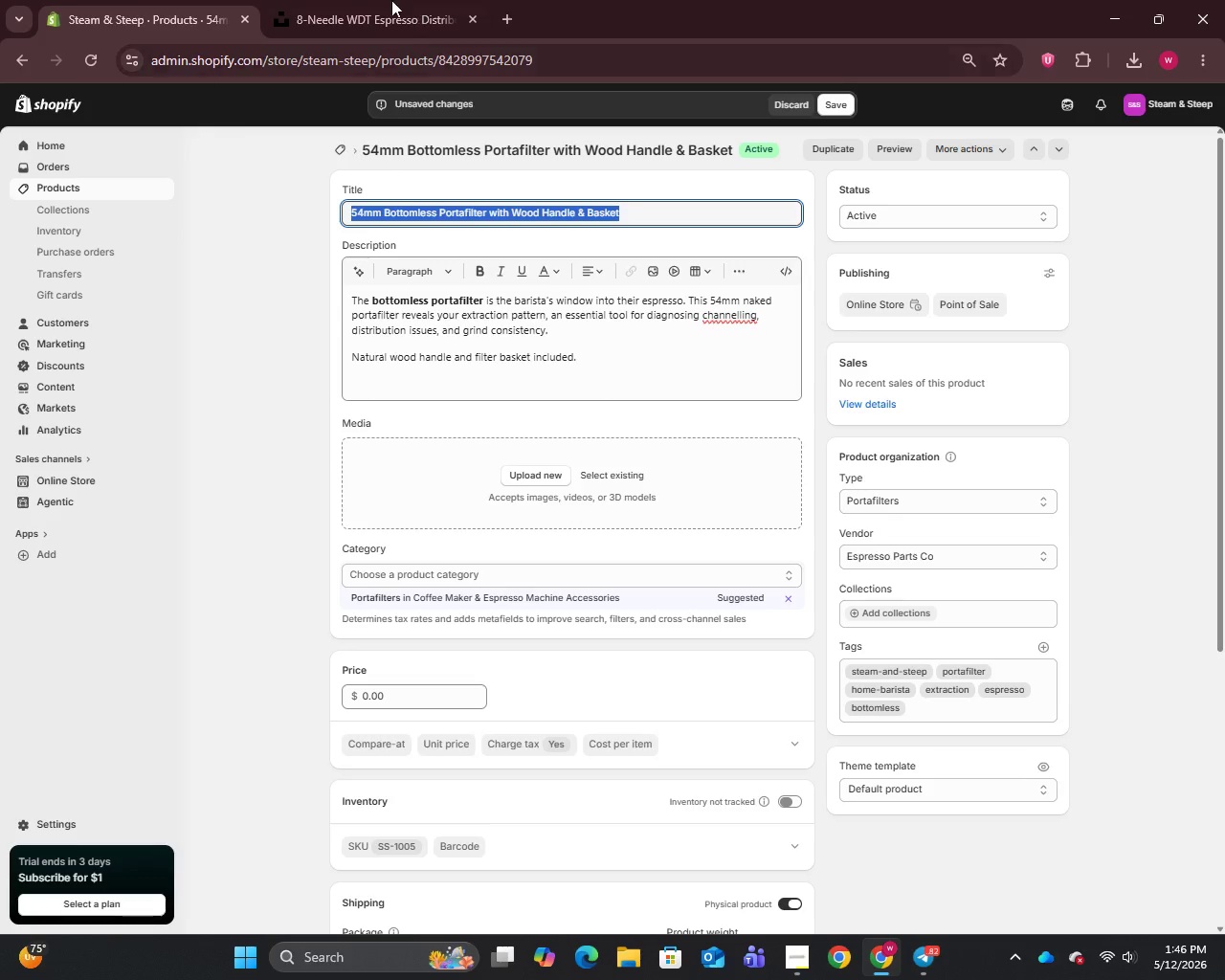 
left_click([385, 0])
 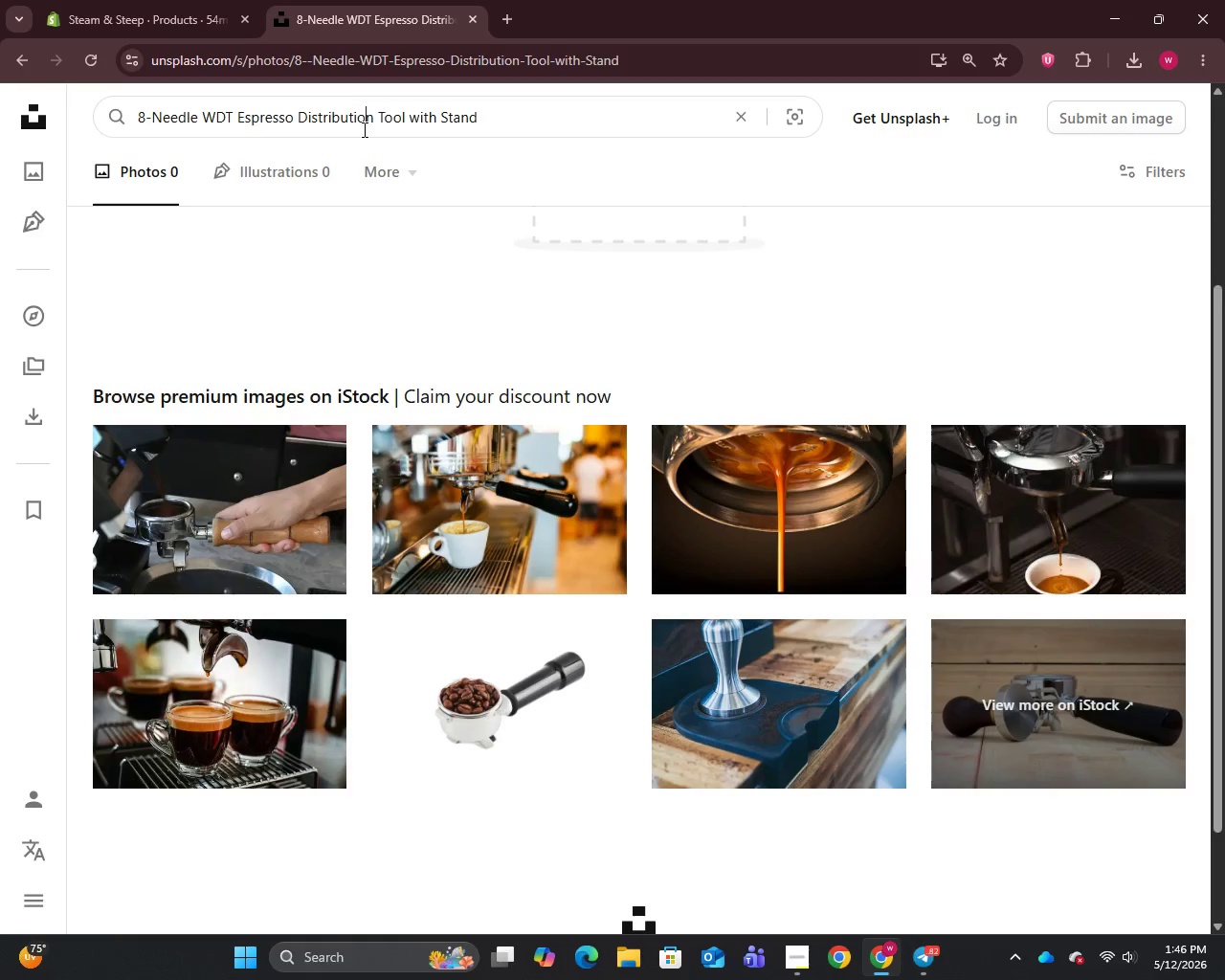 
key(Control+A)
 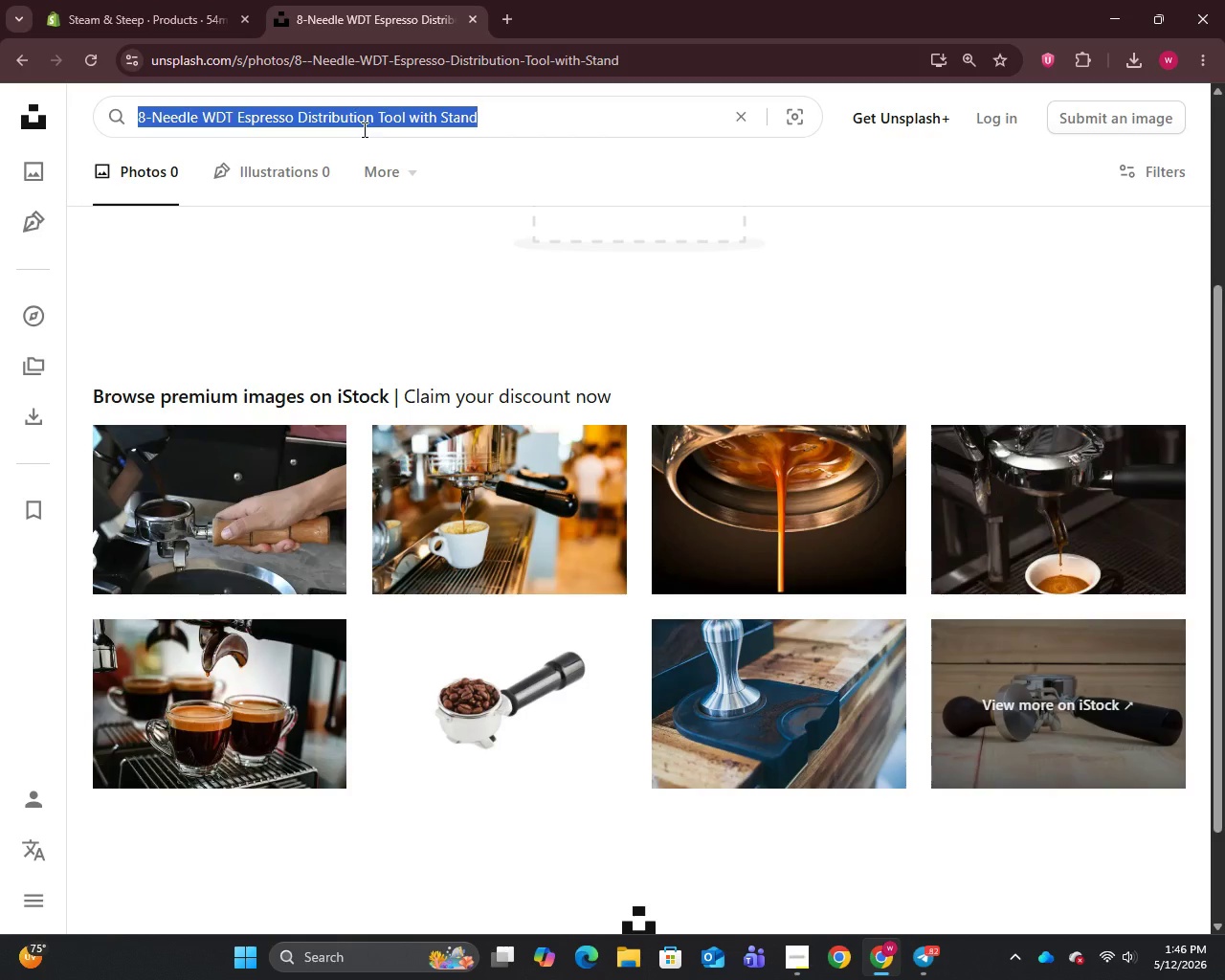 
key(Control+V)
 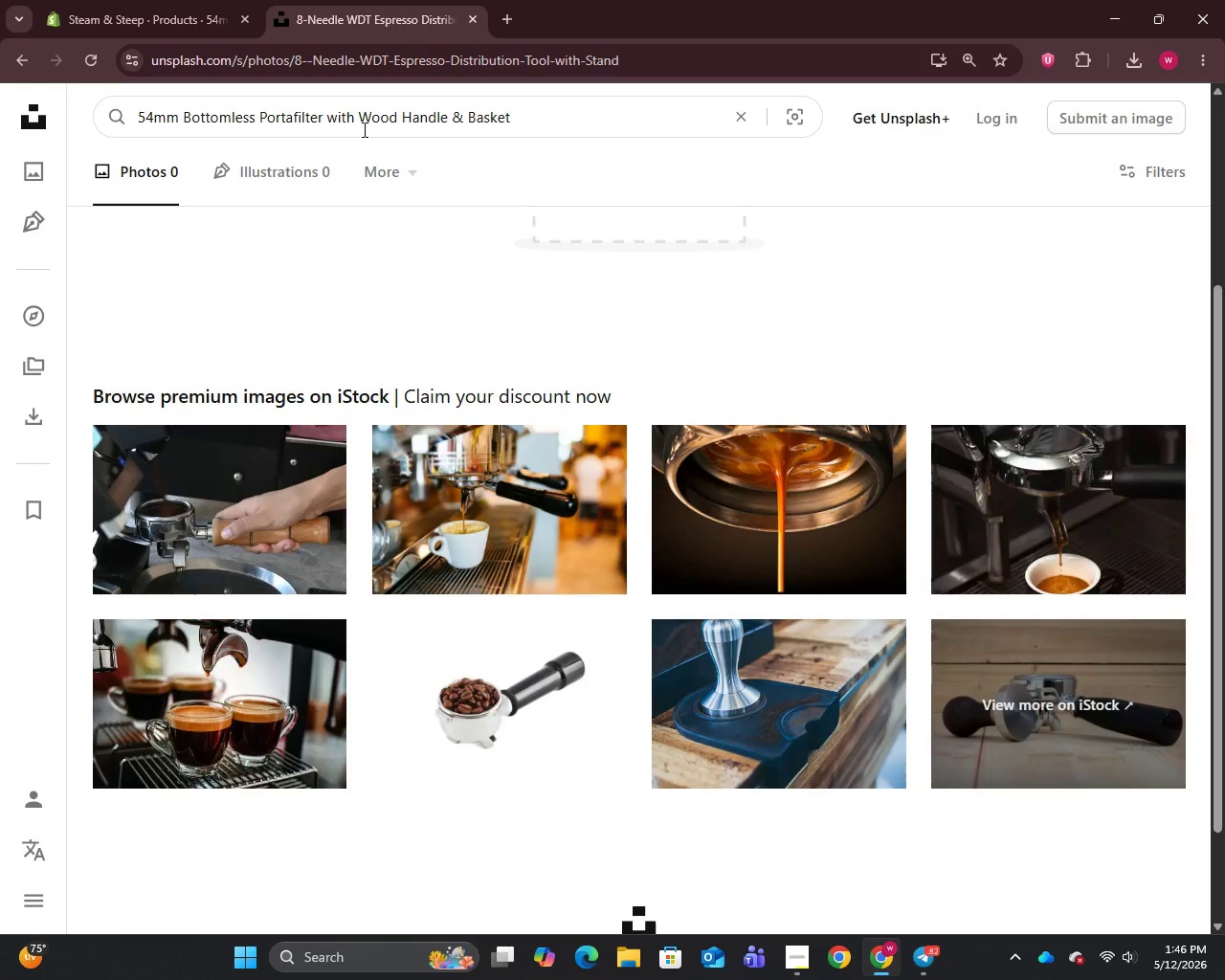 
key(Enter)
 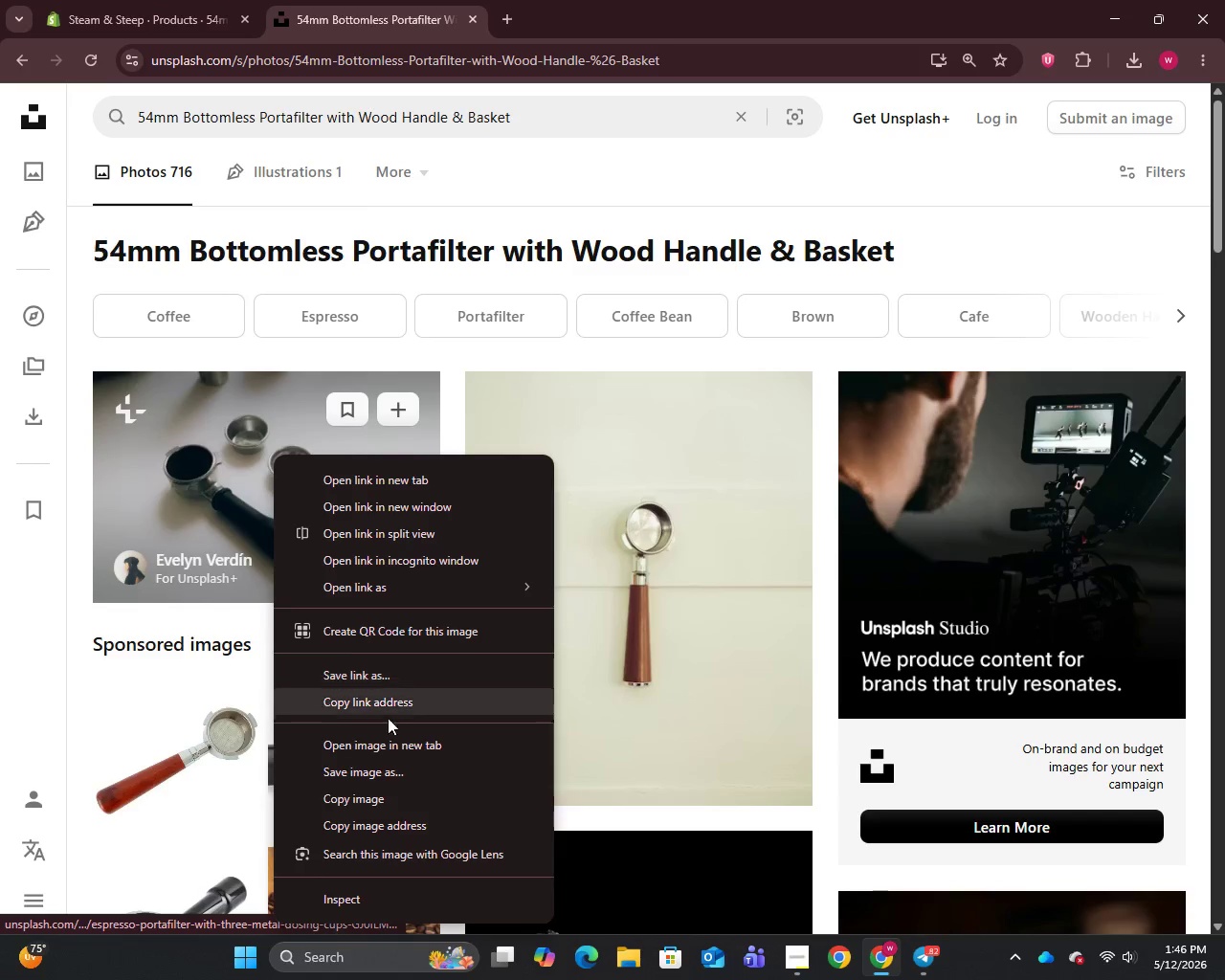 
wait(5.53)
 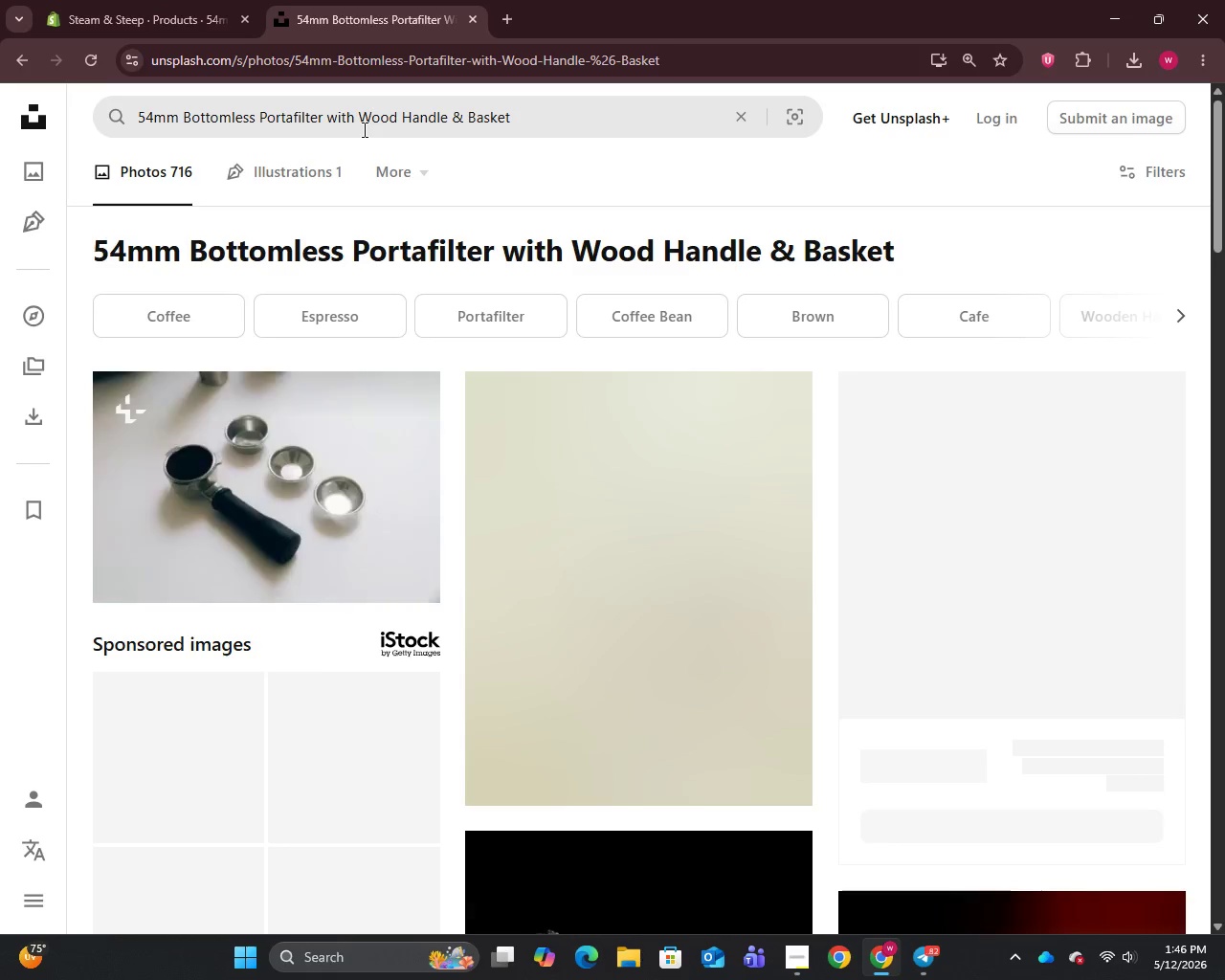 
left_click([386, 776])
 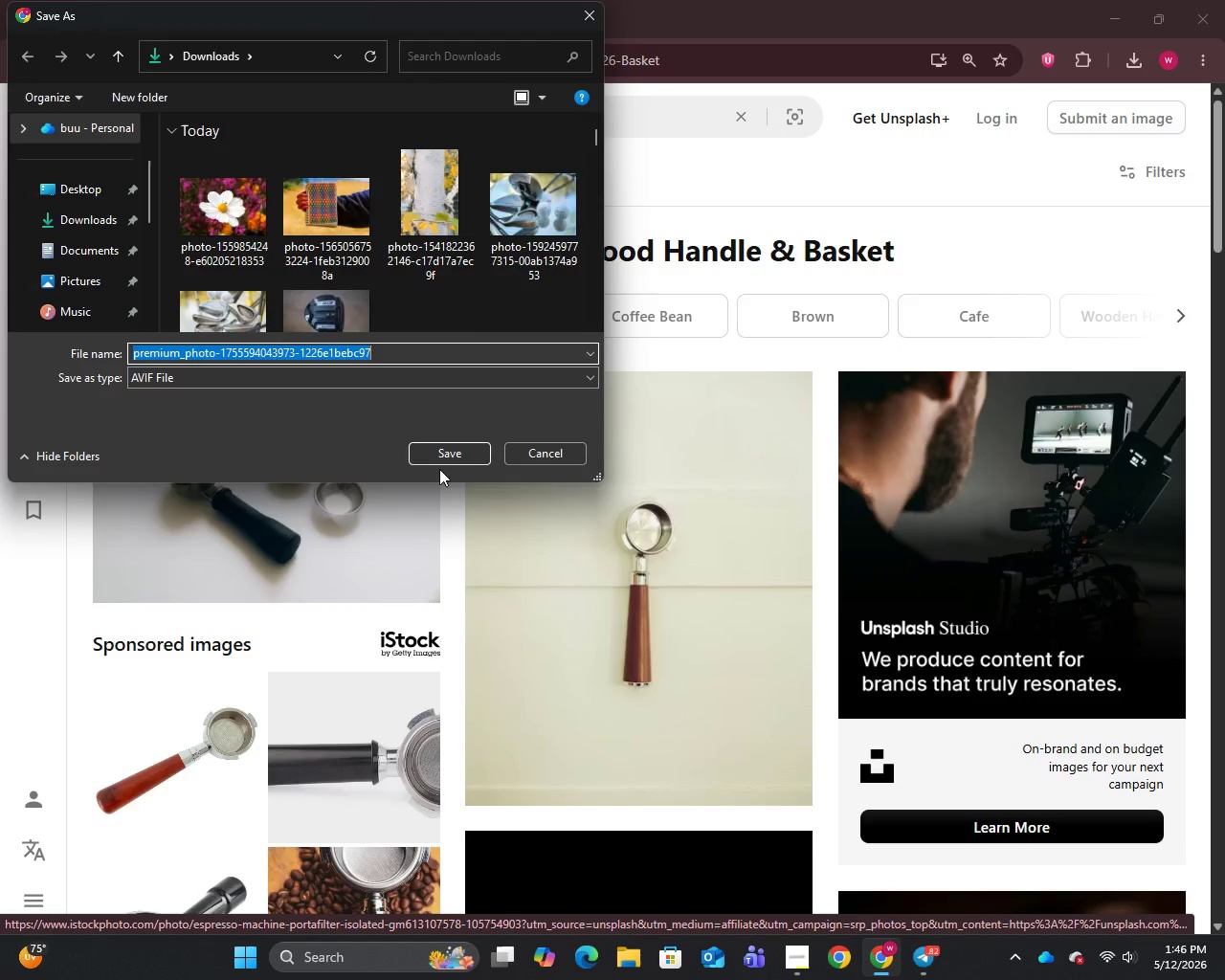 
left_click([444, 456])
 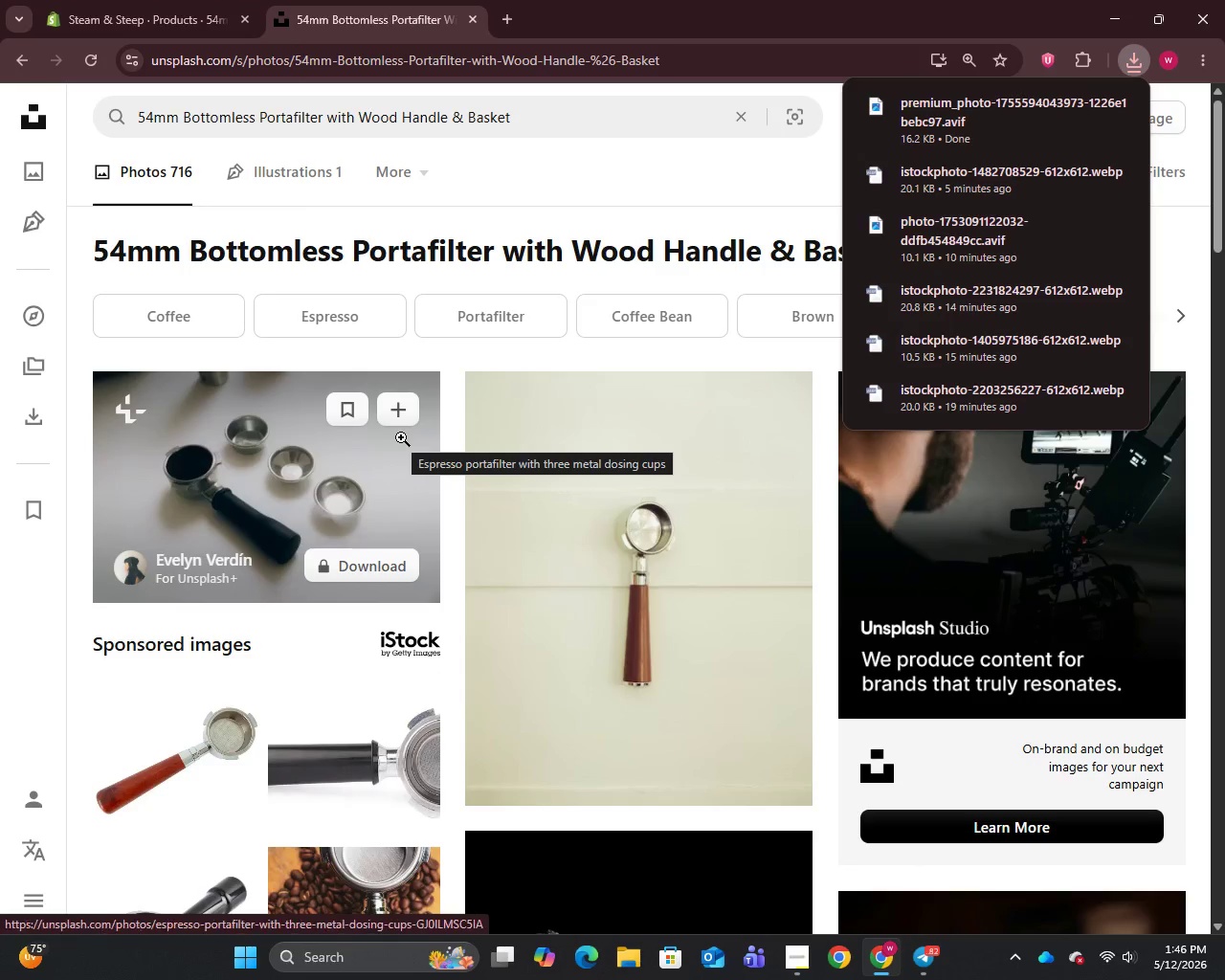 
wait(5.27)
 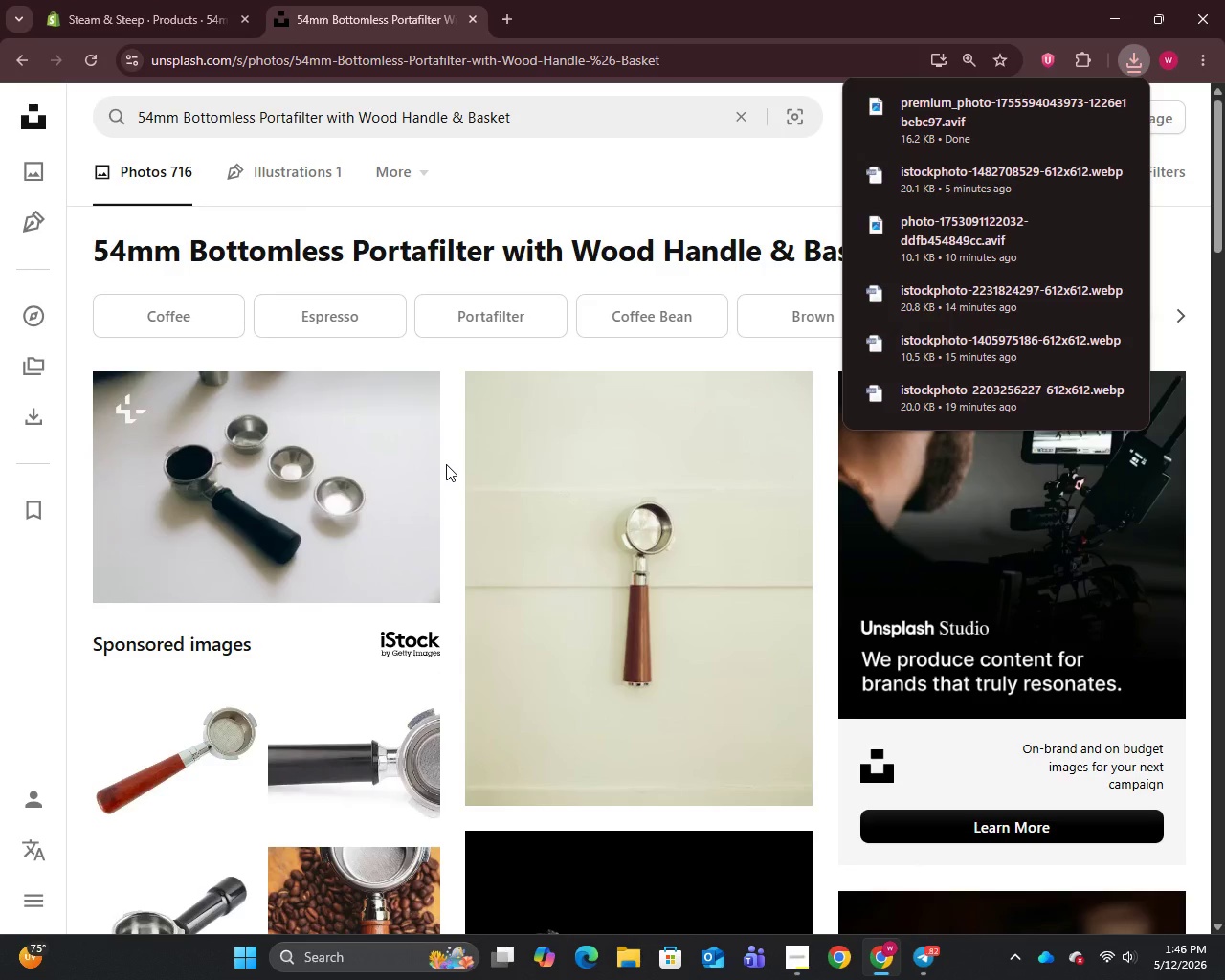 
left_click([151, 1])
 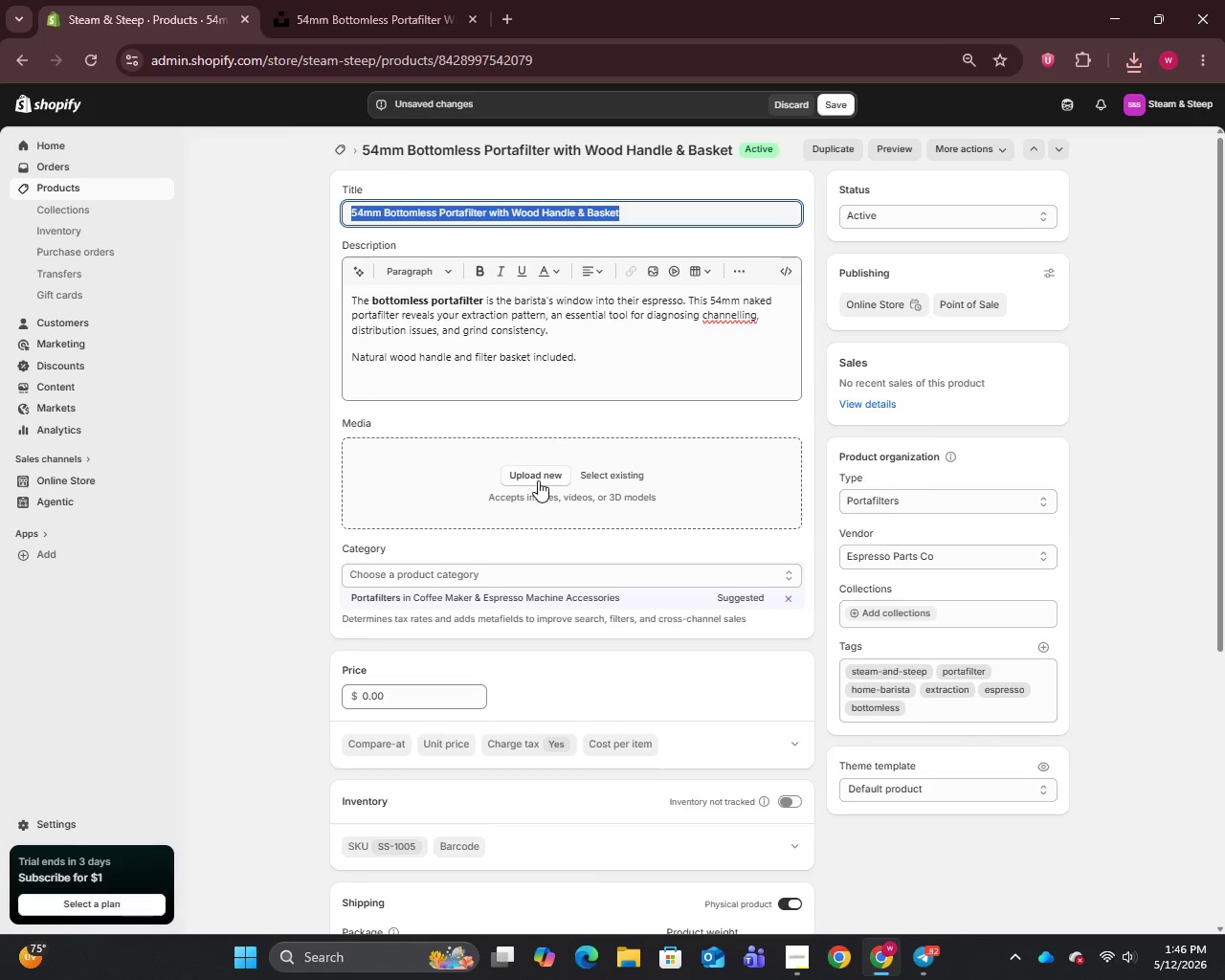 
left_click([535, 477])
 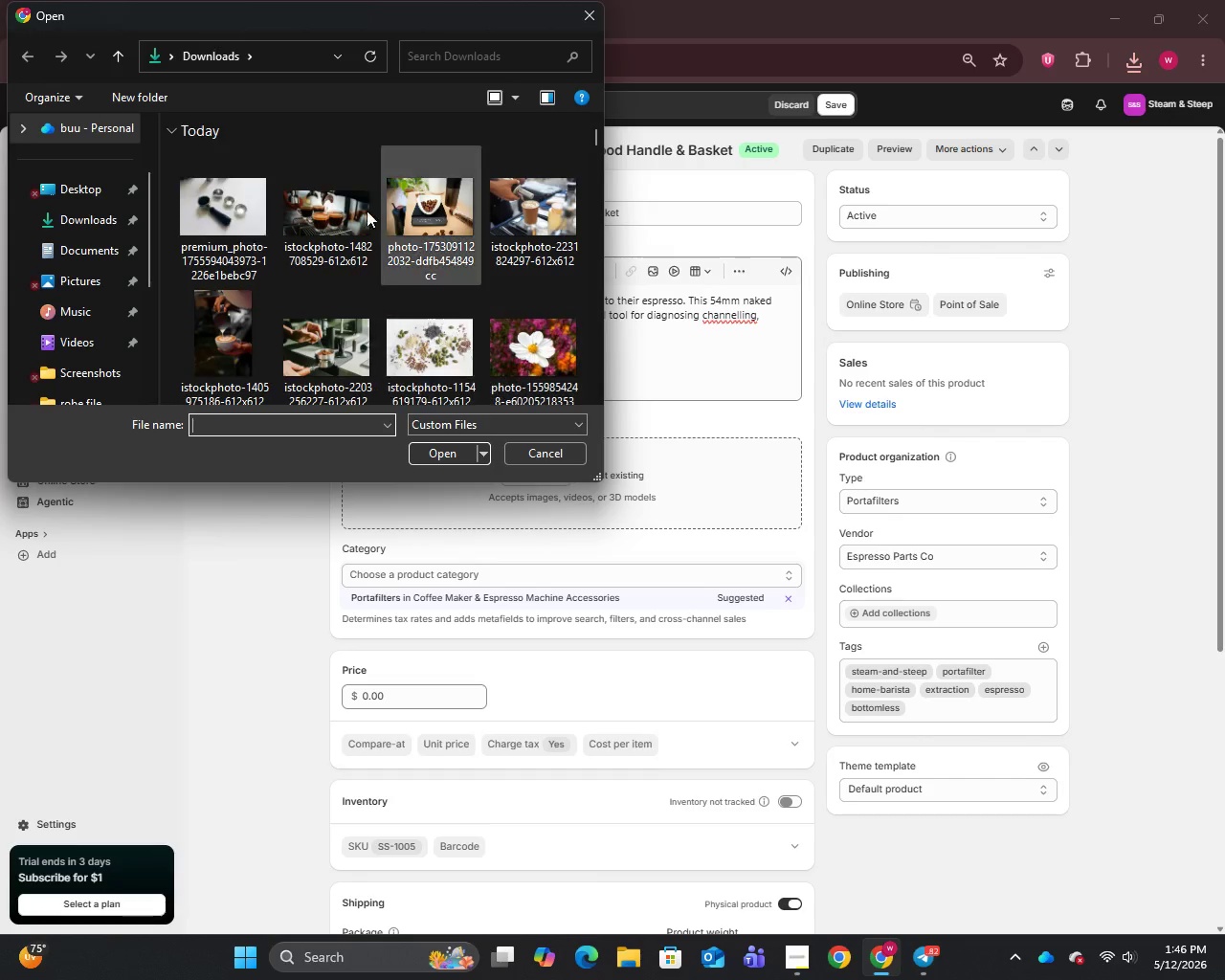 
left_click([232, 220])
 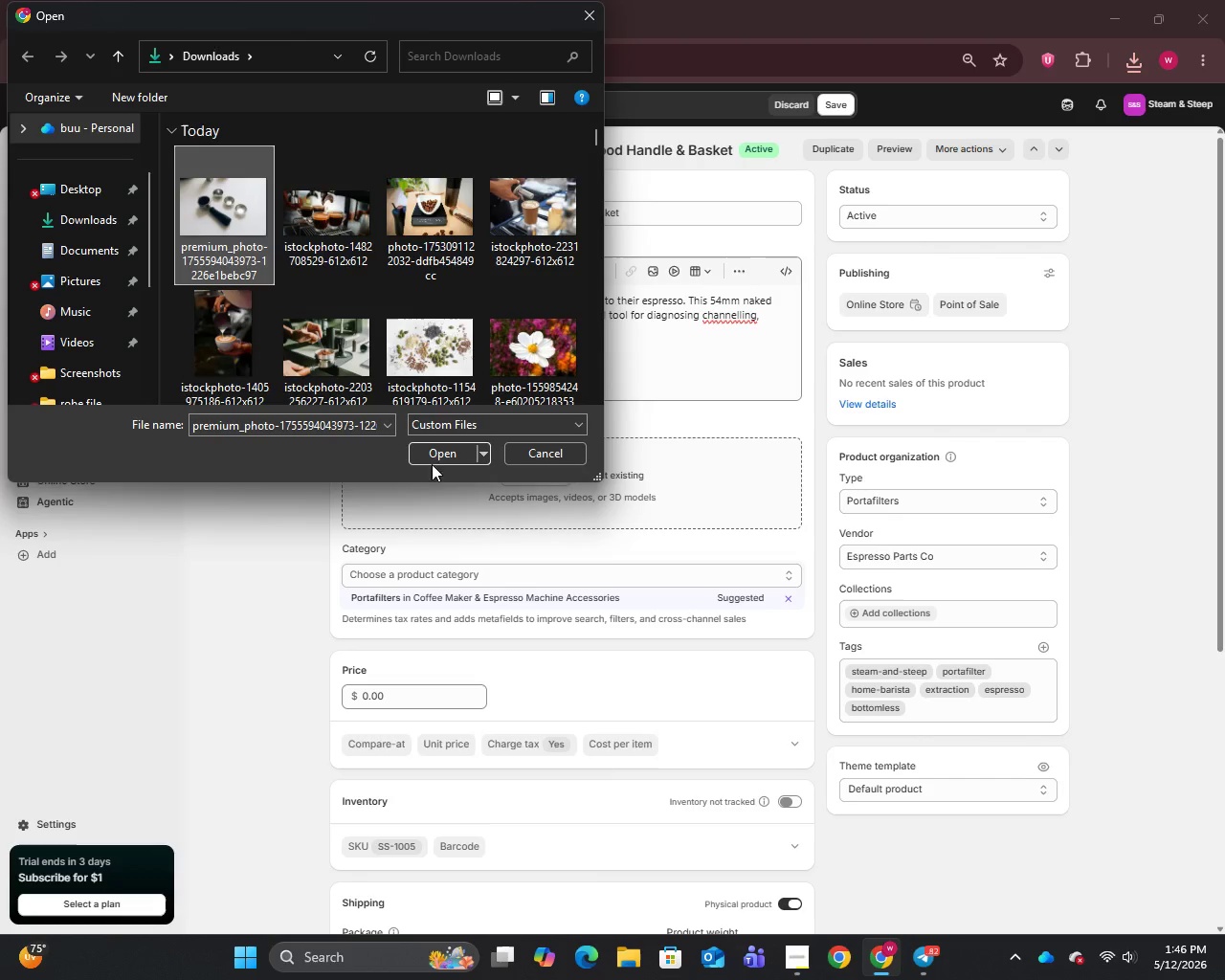 
left_click([435, 458])
 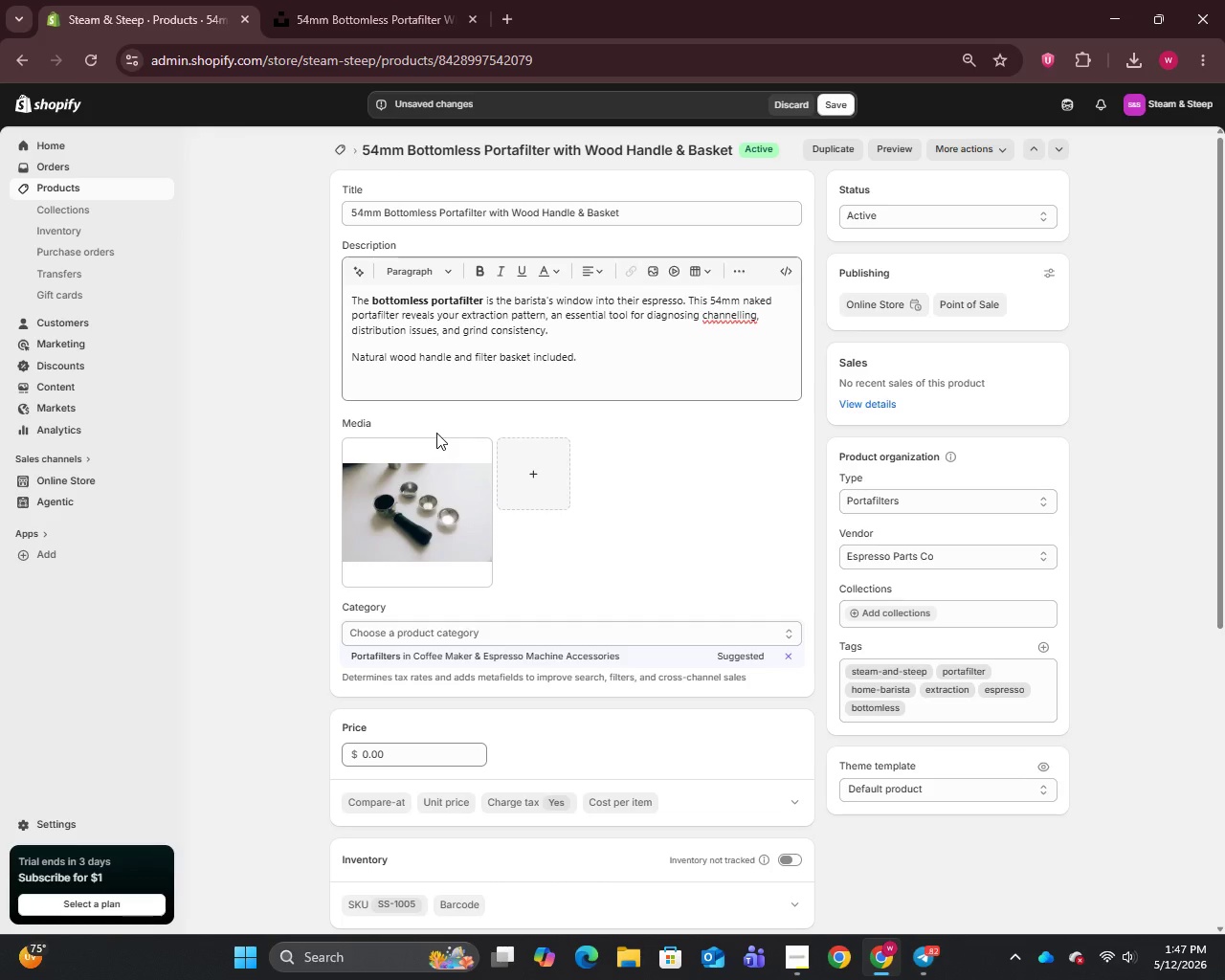 
wait(78.23)
 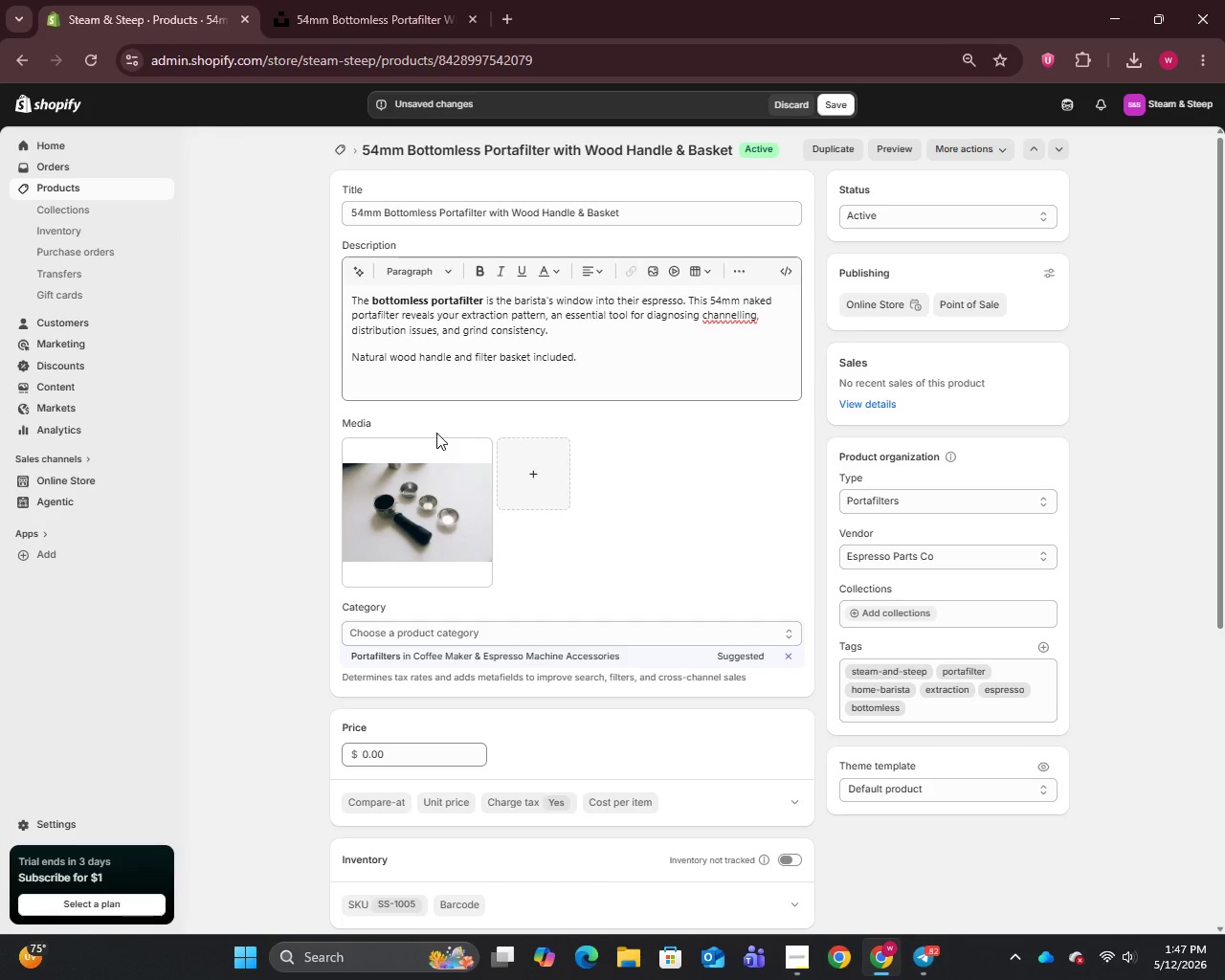 
left_click([419, 492])
 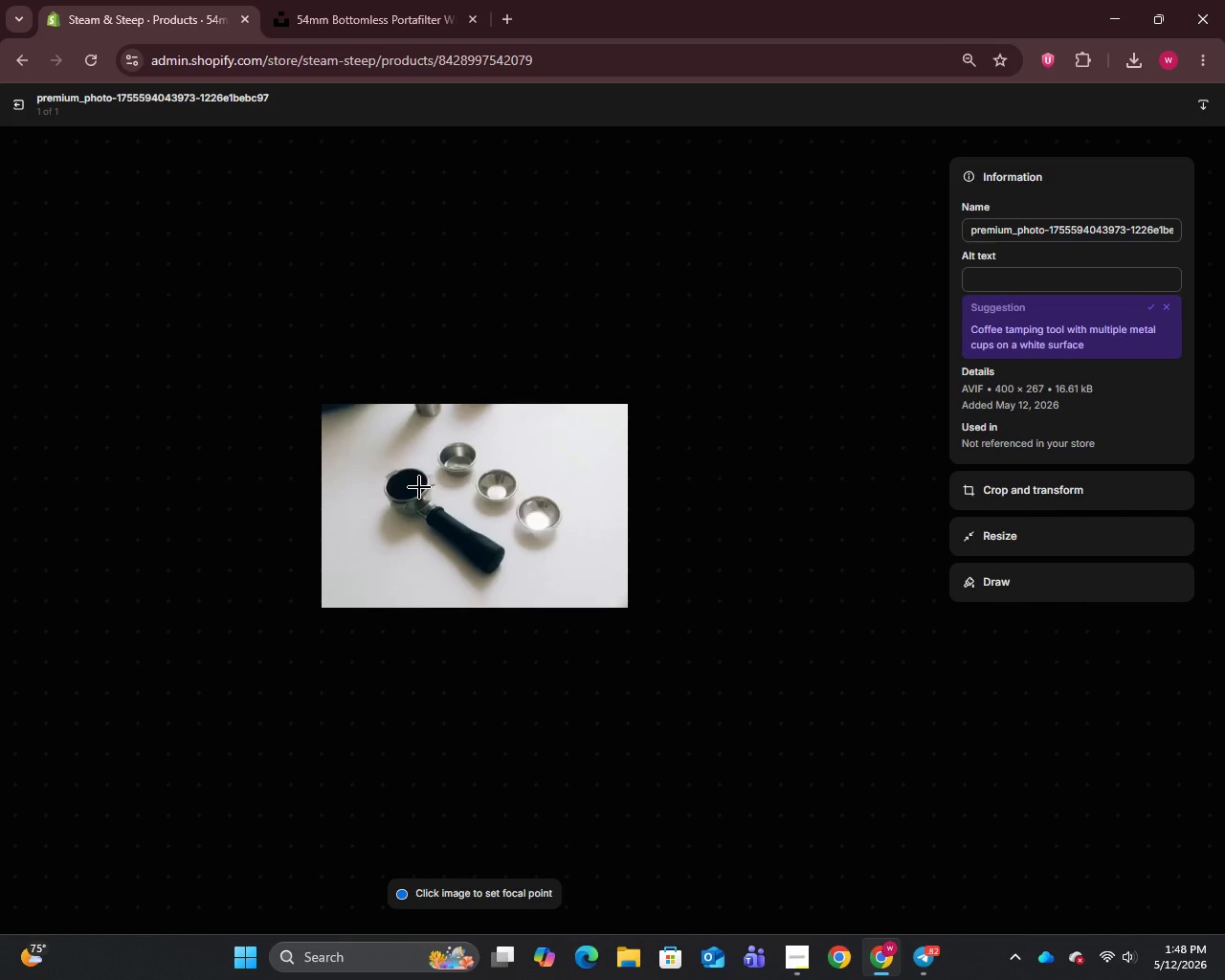 
wait(15.03)
 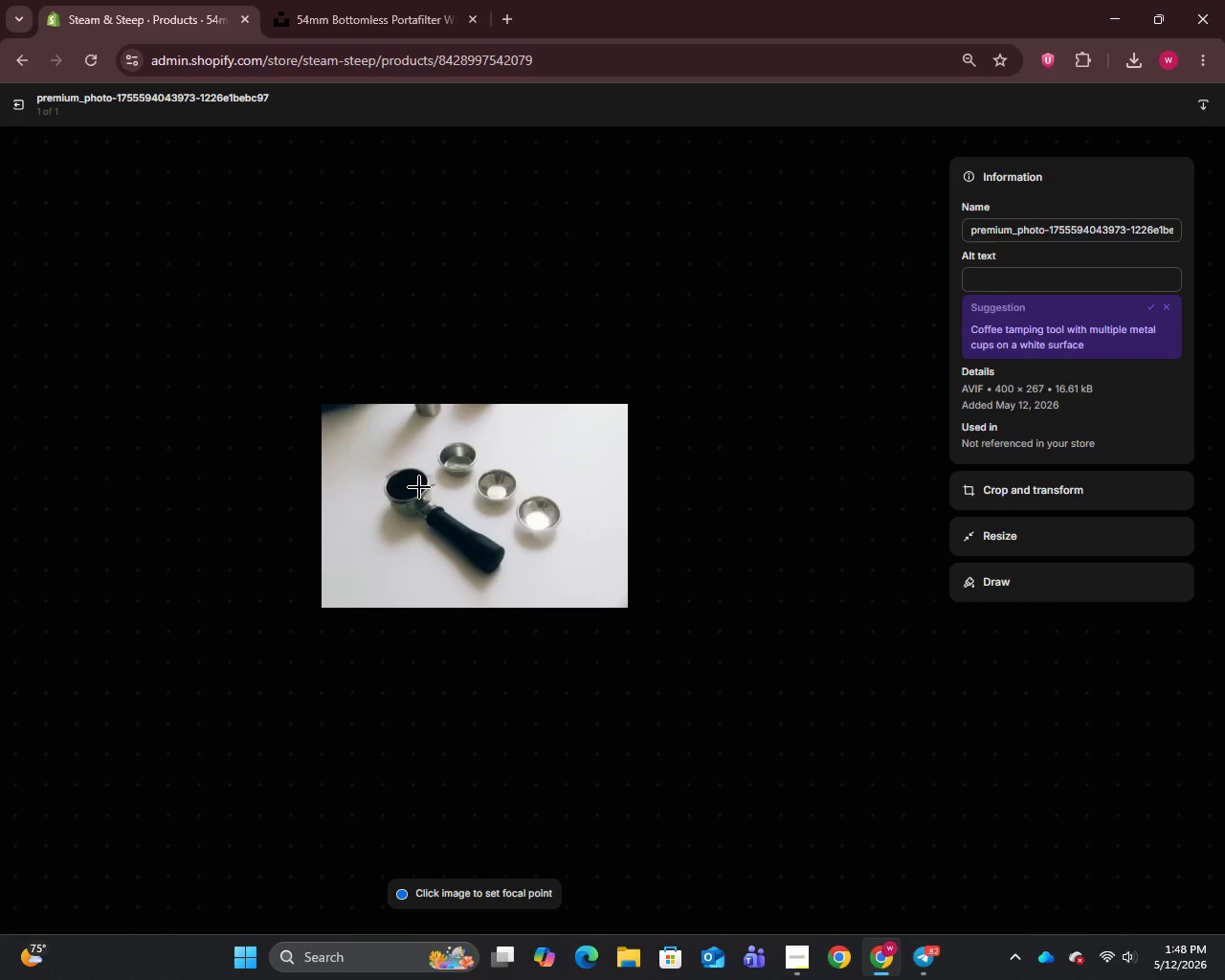 
left_click([1015, 241])
 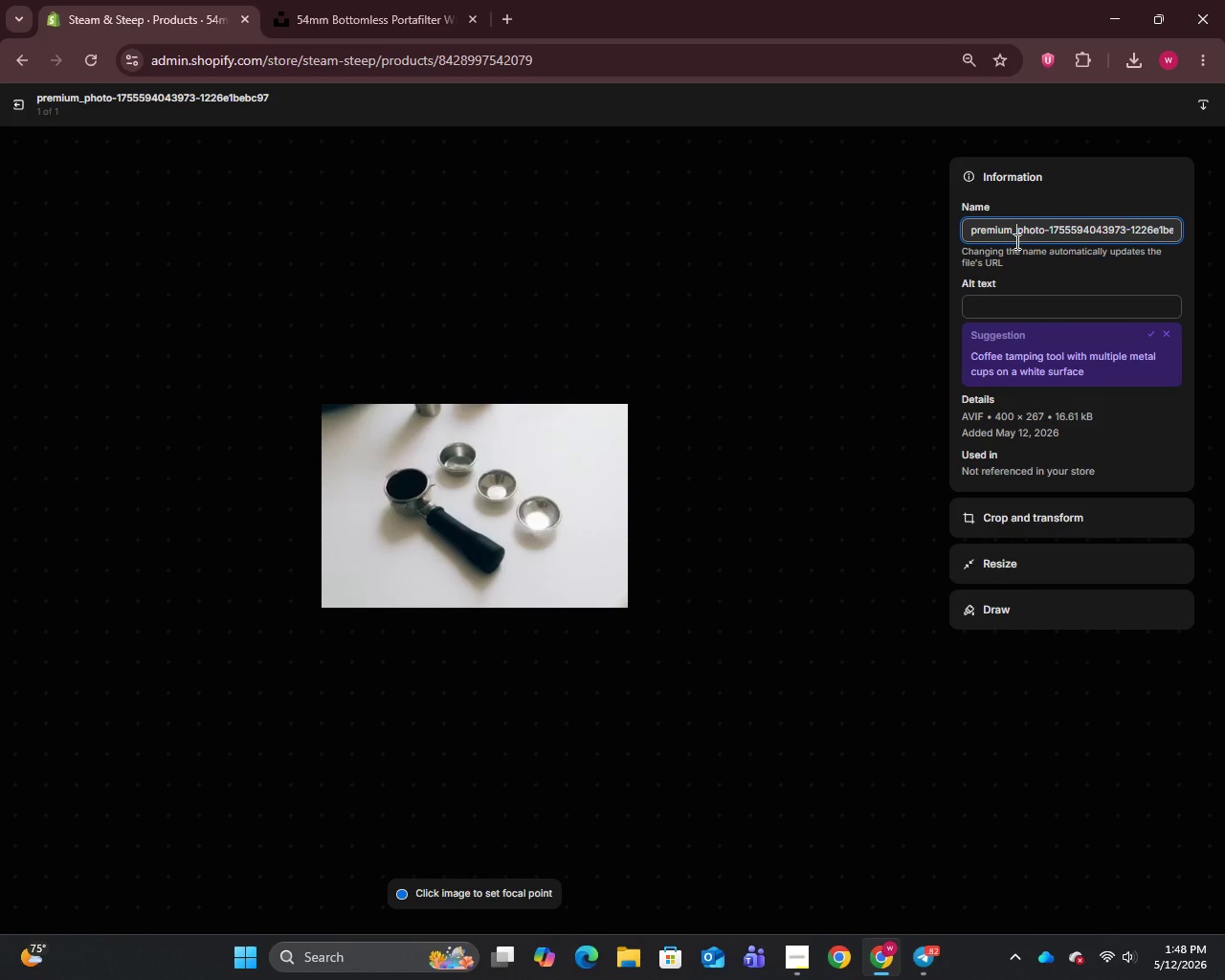 
key(Control+A)
 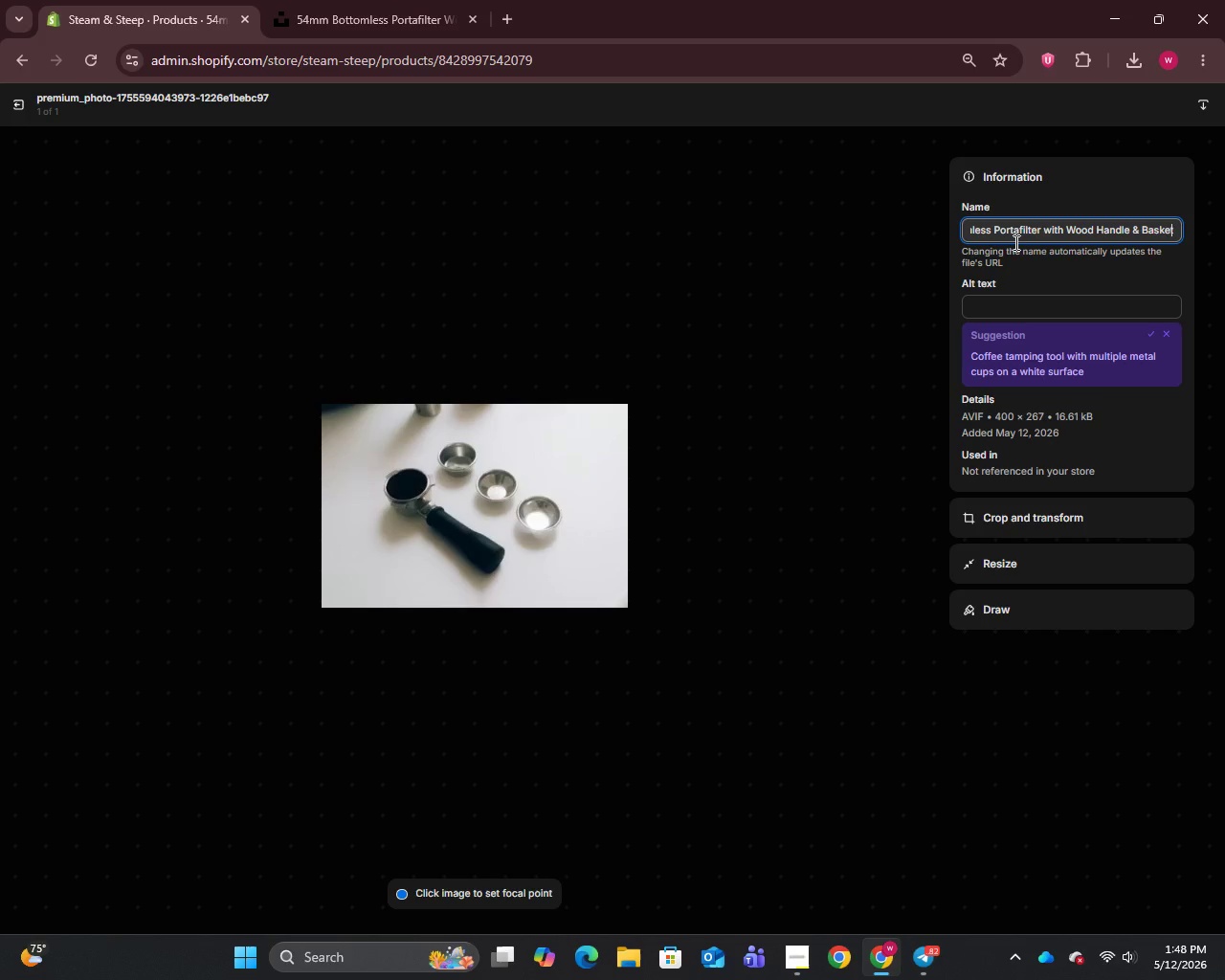 
key(Control+V)
 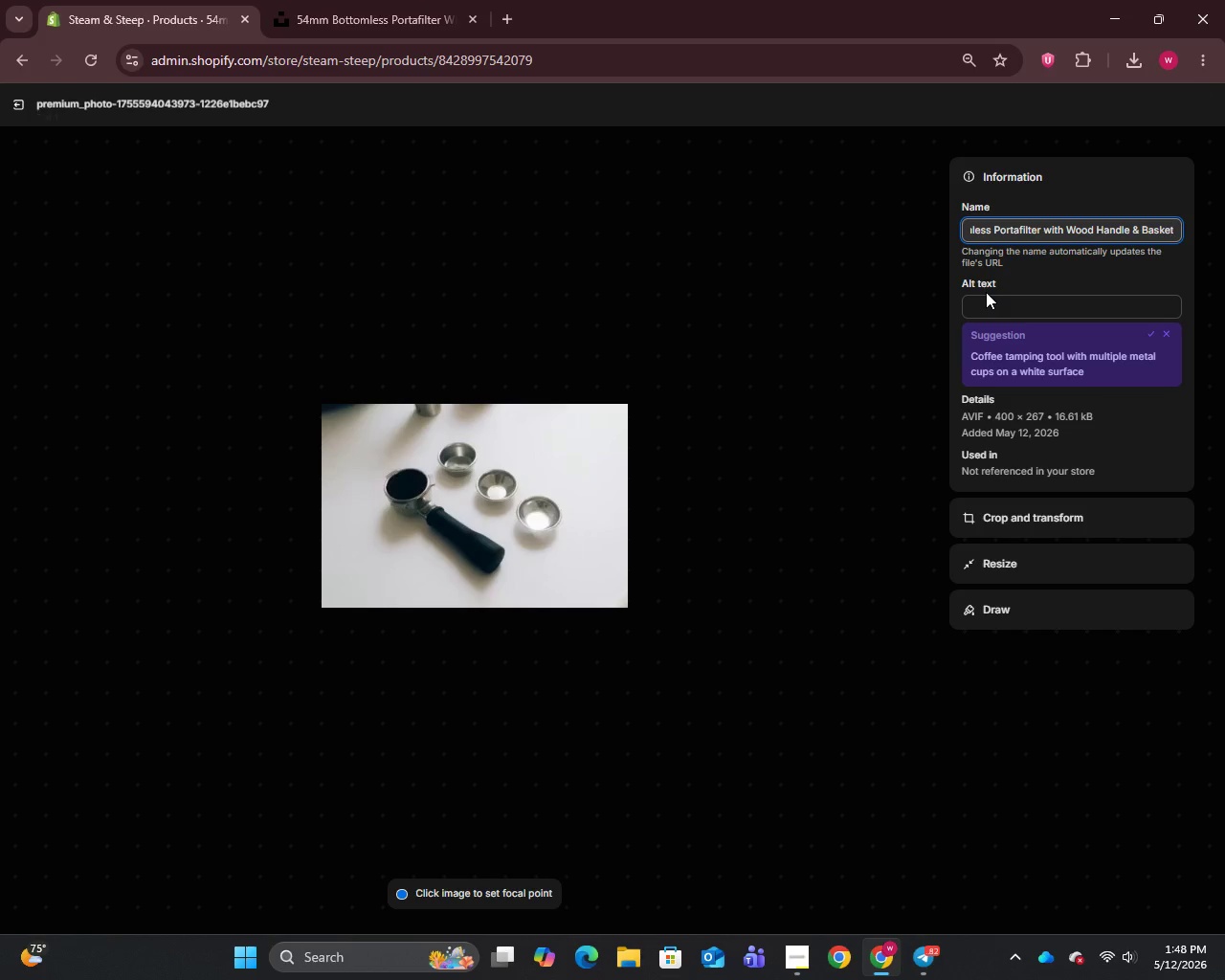 
left_click([986, 292])
 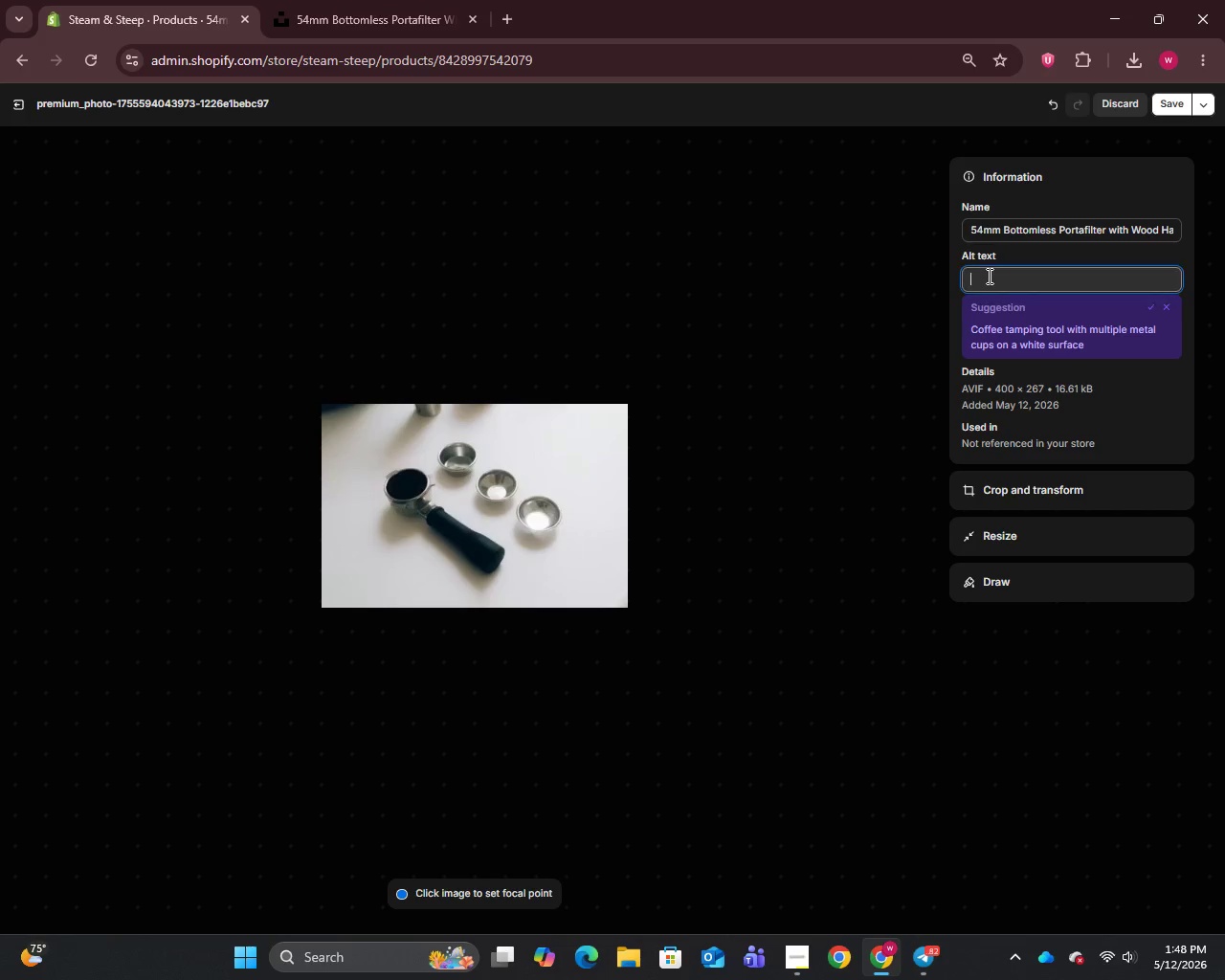 
left_click([988, 276])
 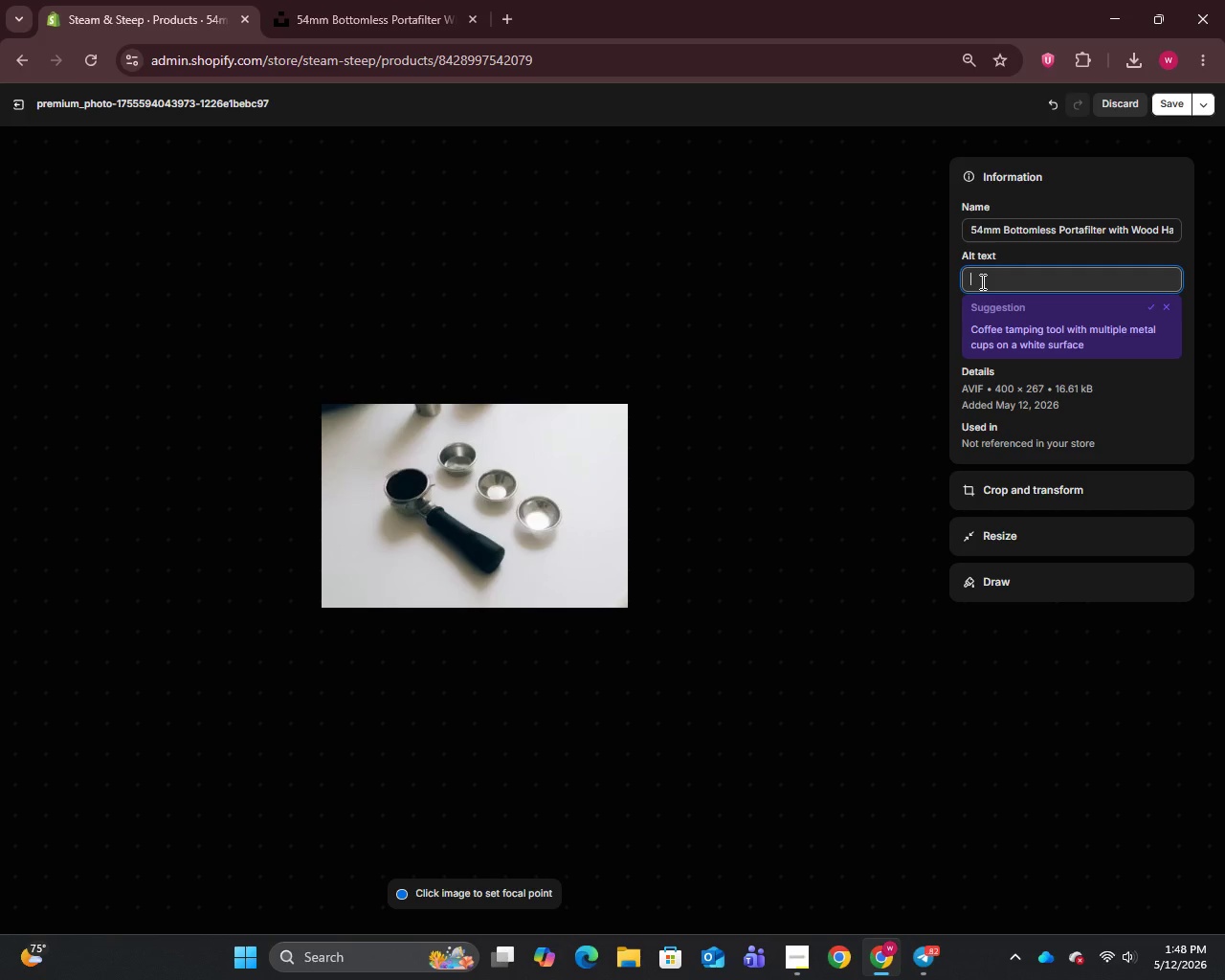 
type(54mm )
 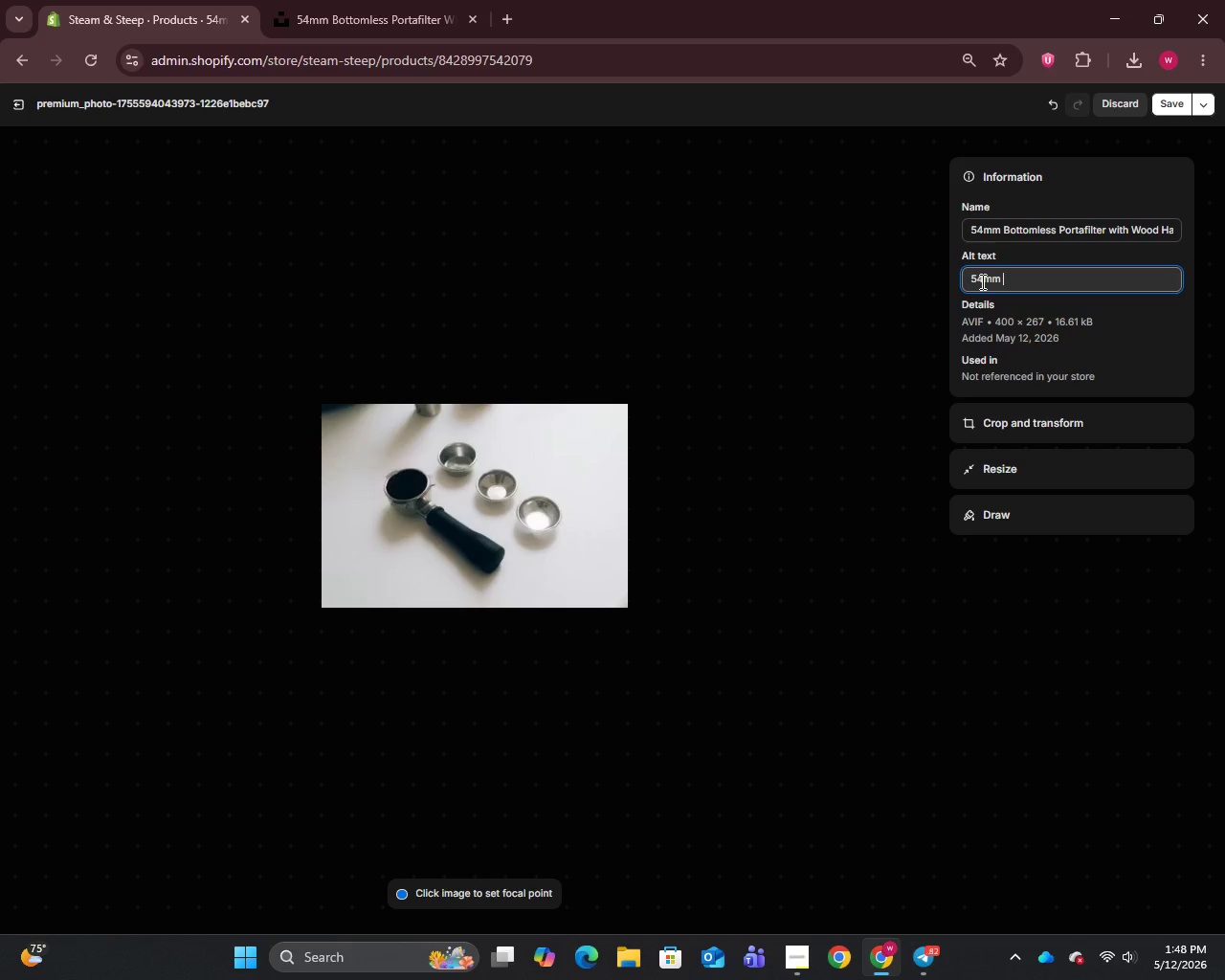 
wait(35.81)
 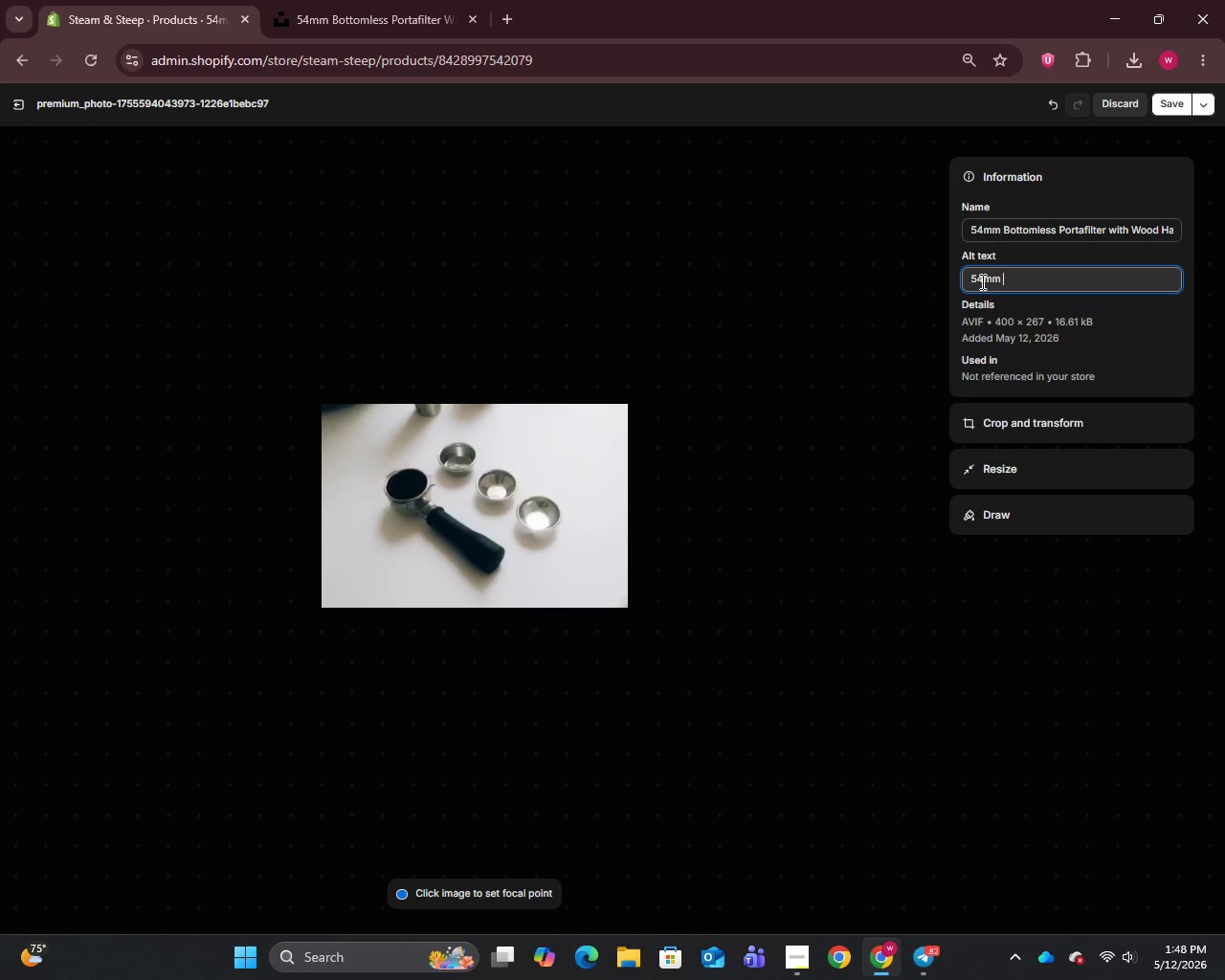 
type( )
key(Backspace)
type(bottomless port)
key(Backspace)
type(tafilter with wood handle for monitoring espresso extracton)
 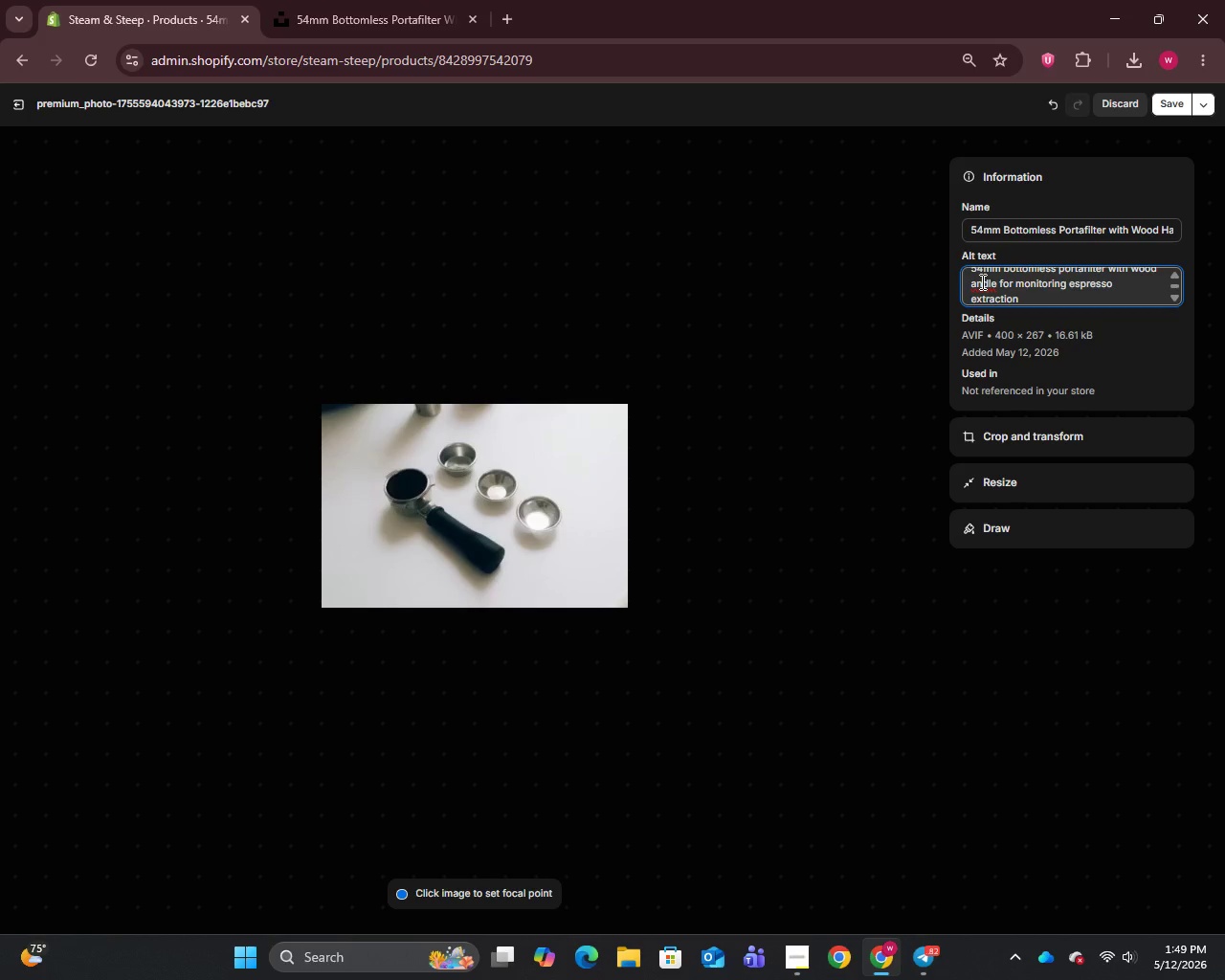 
left_click([973, 281])
 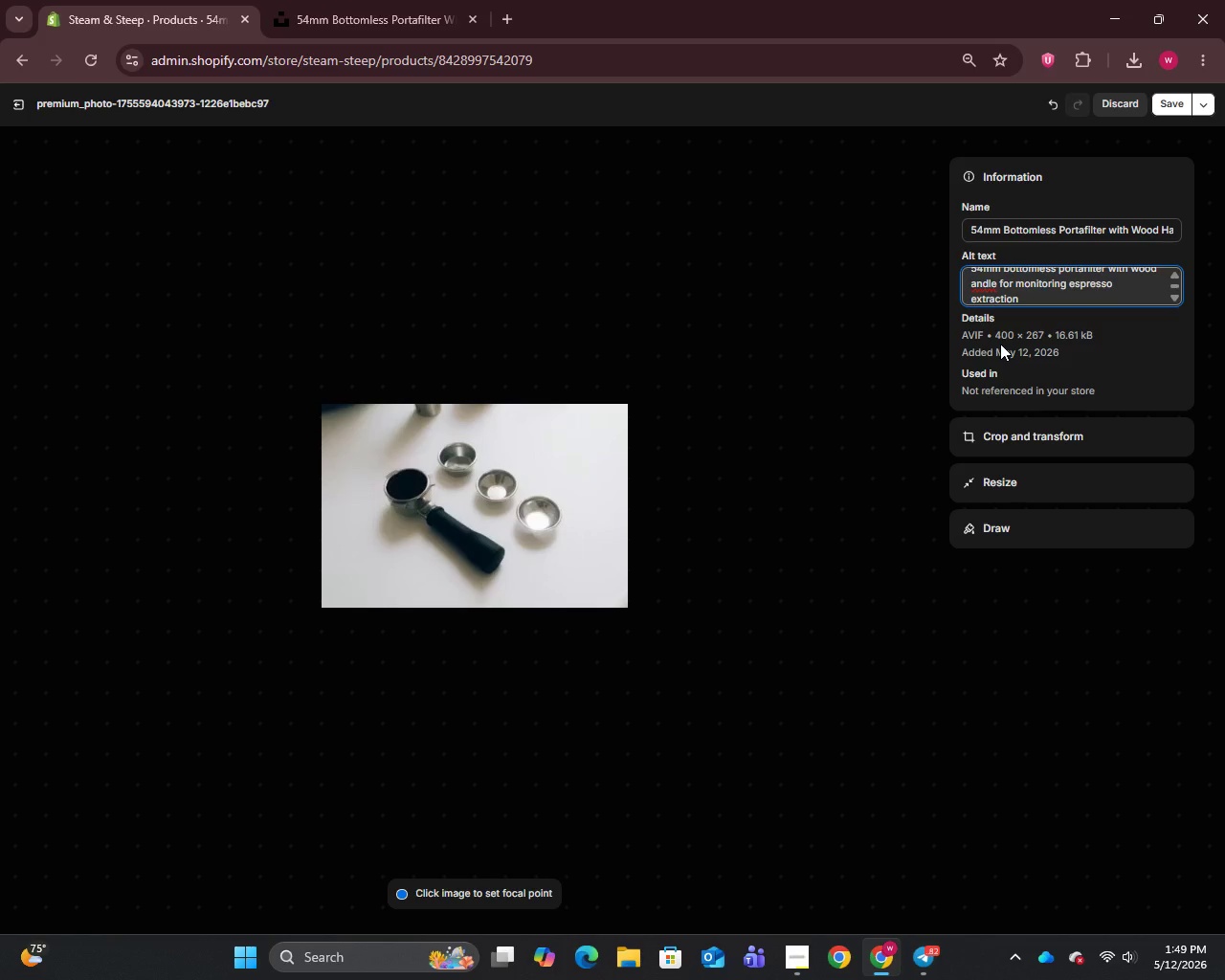 
key(B)
 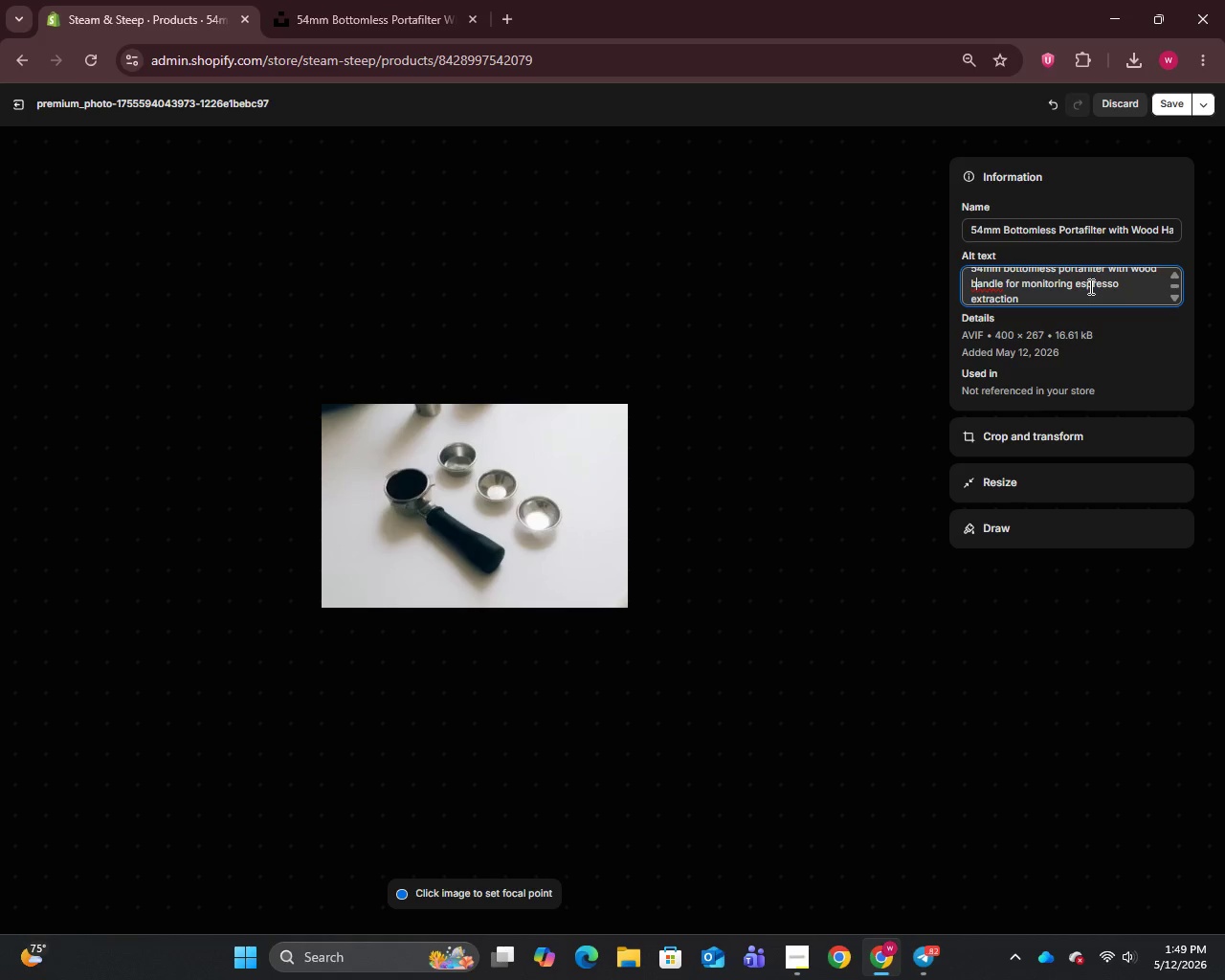 
wait(5.72)
 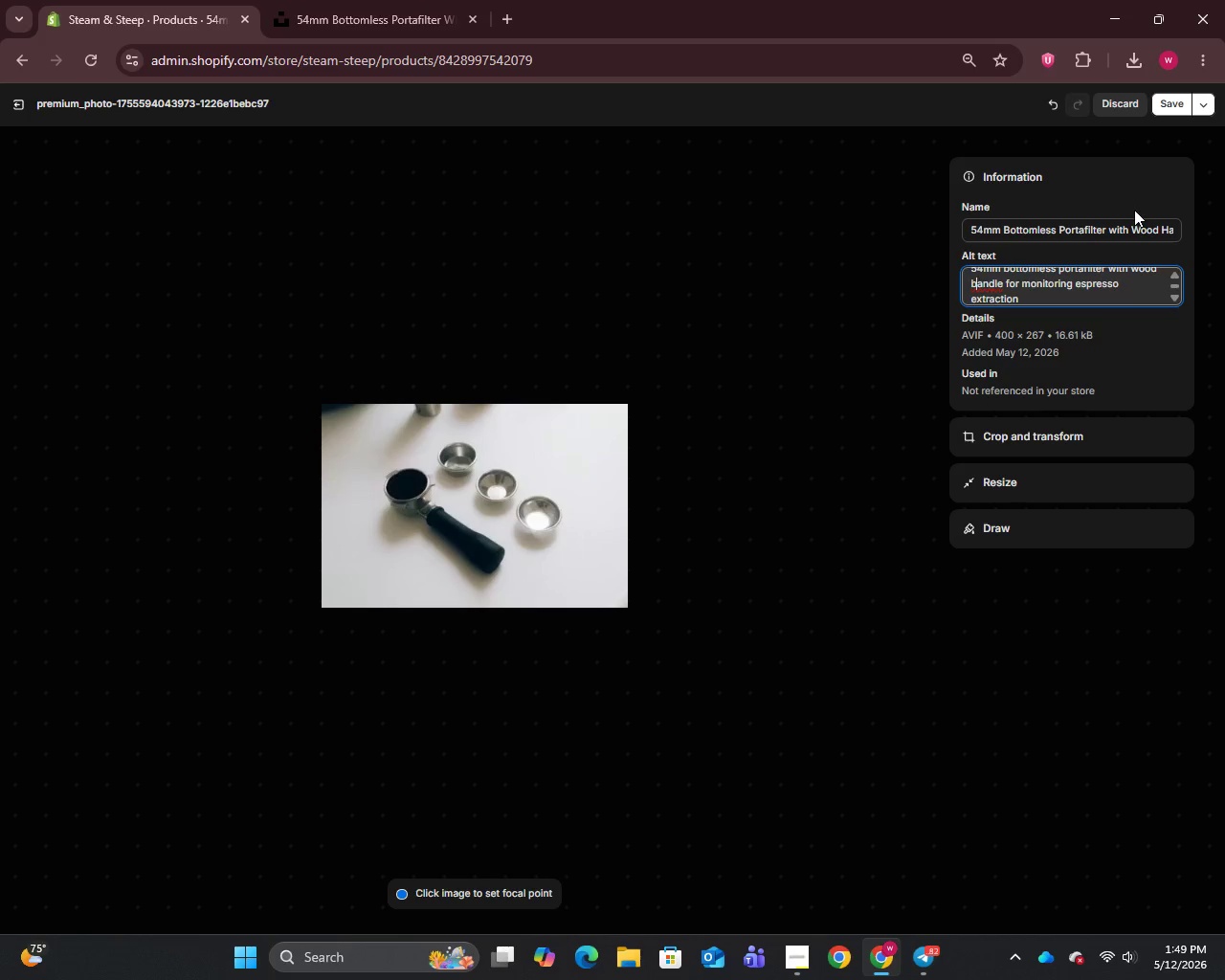 
key(Backspace)
 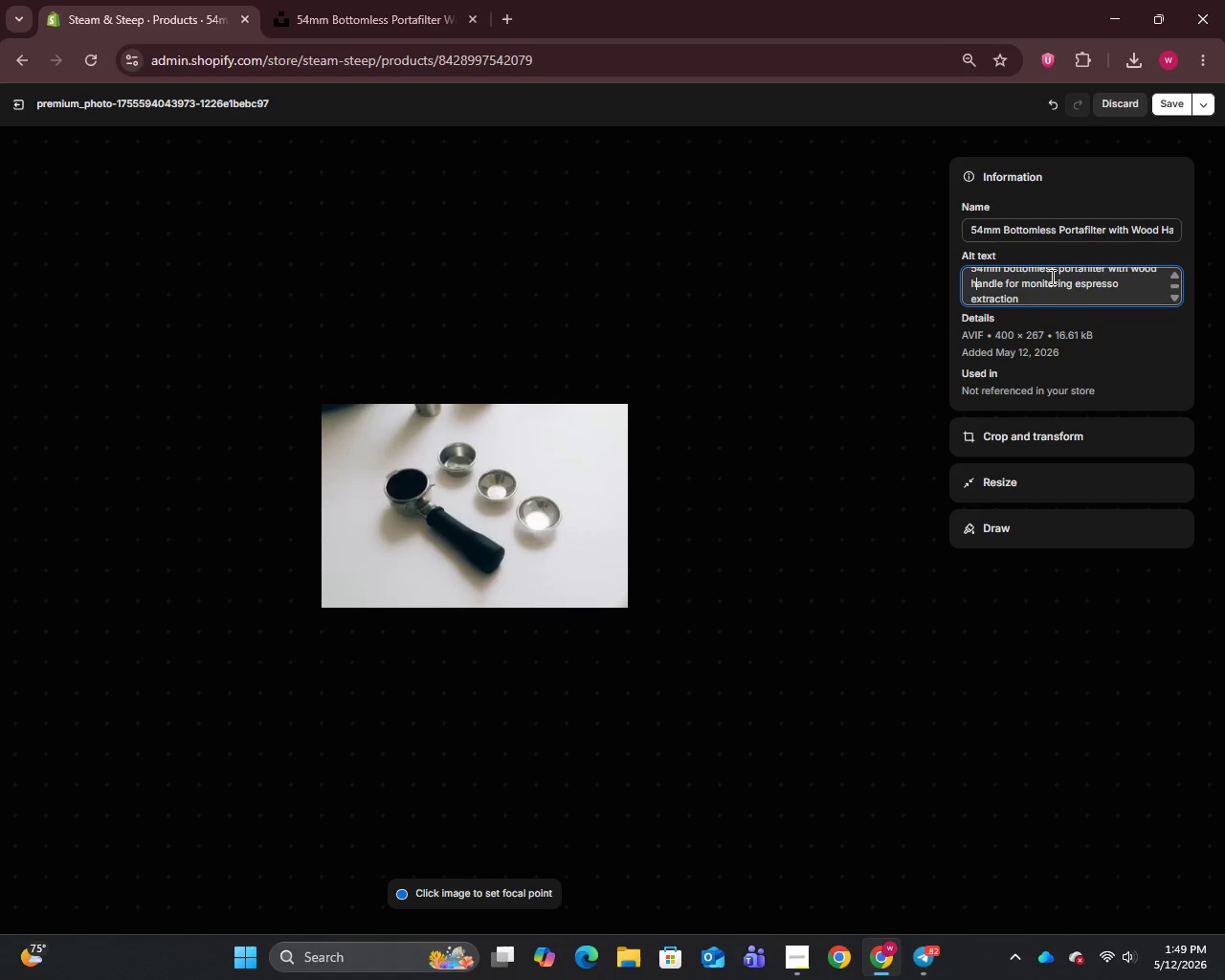 
key(H)
 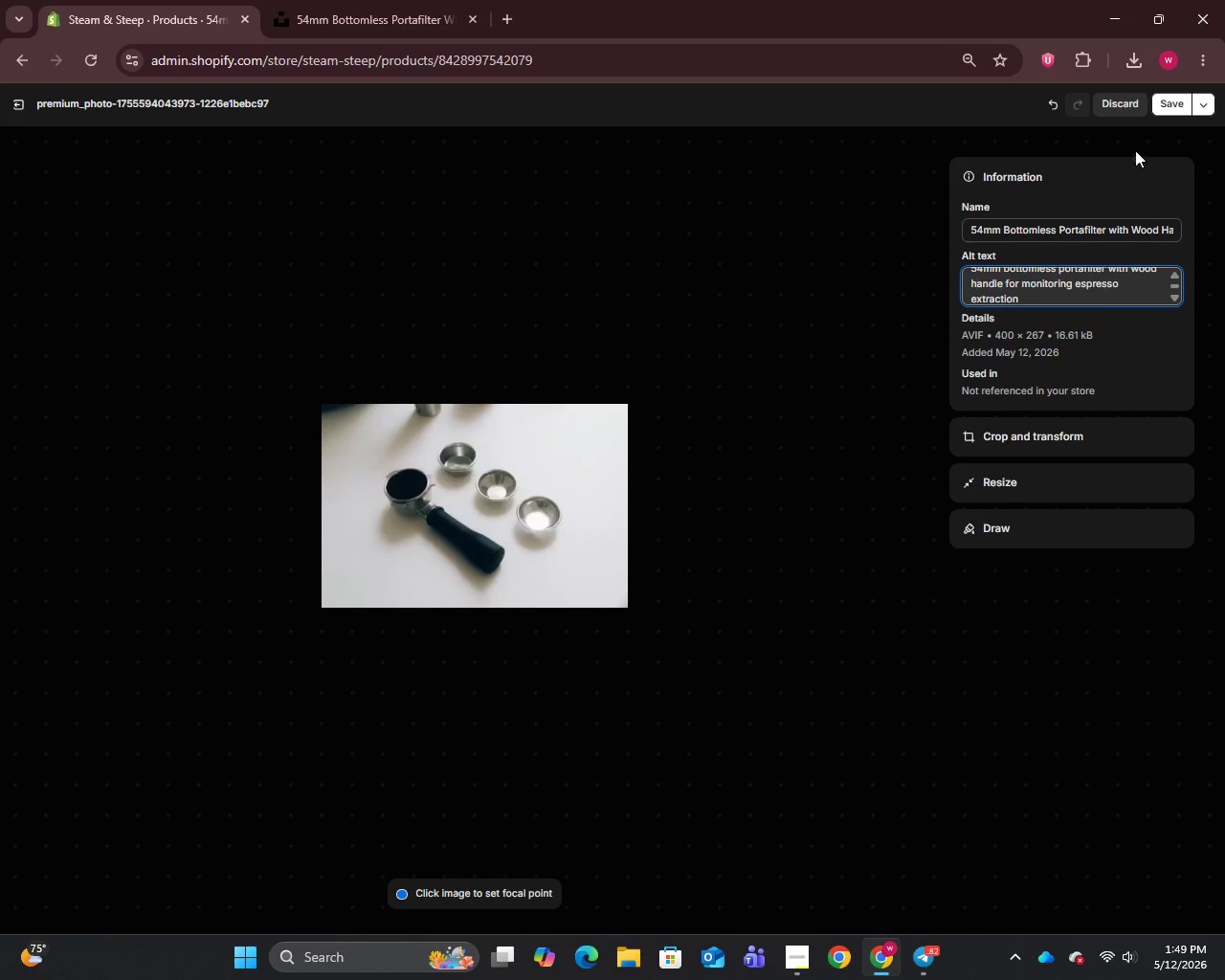 
left_click([1162, 105])
 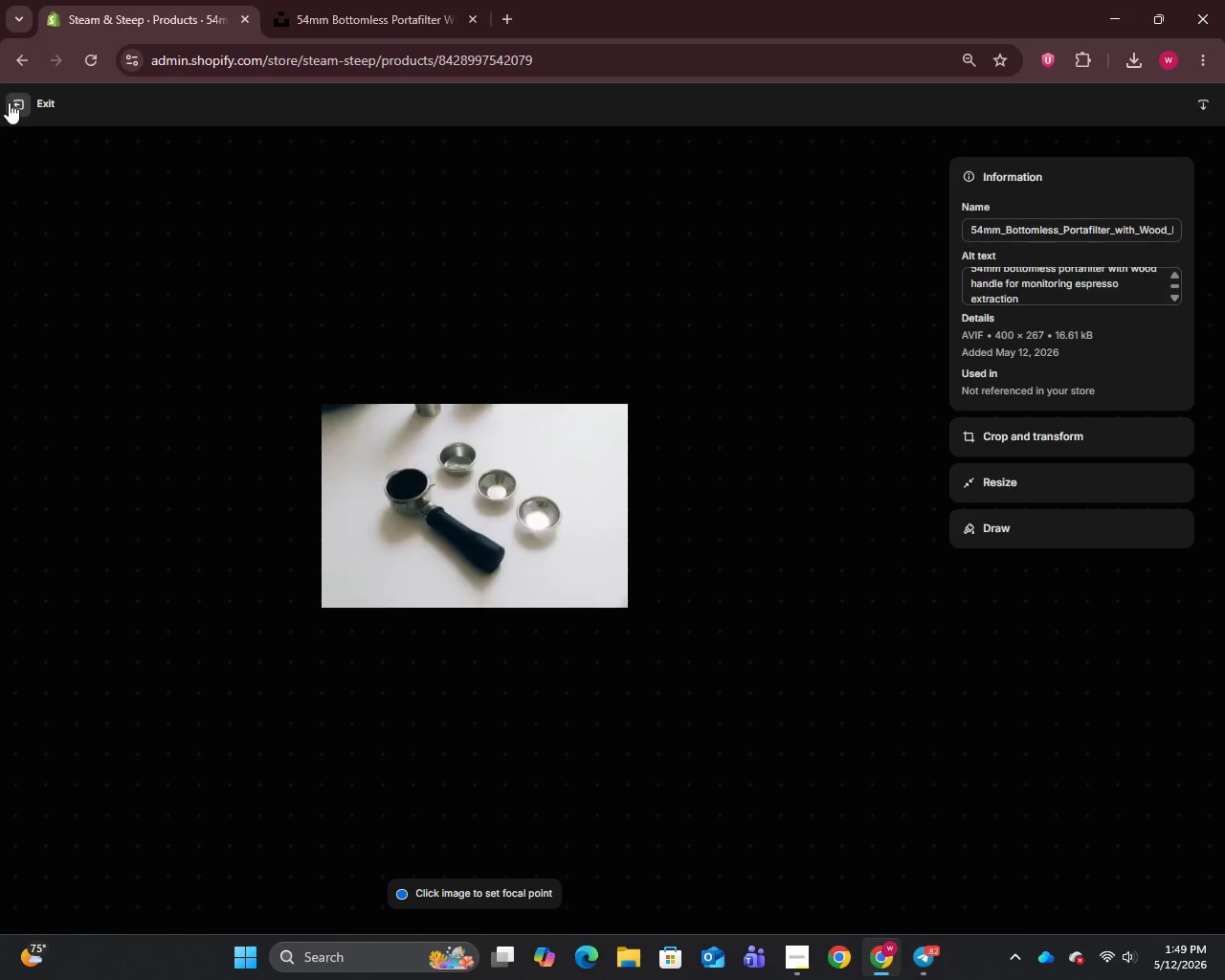 
left_click([9, 102])
 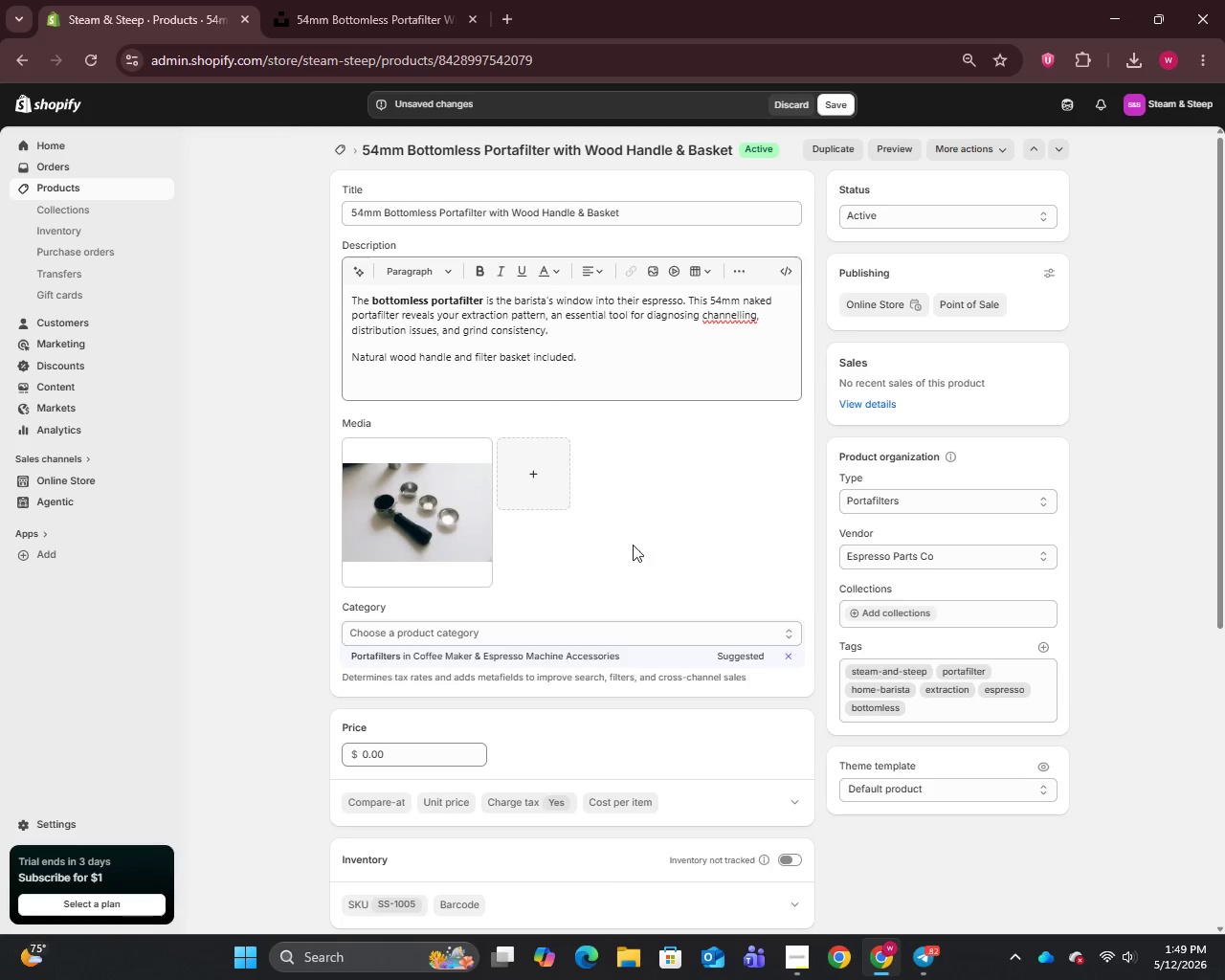 
scroll: coordinate [548, 630], scroll_direction: down, amount: 6.0
 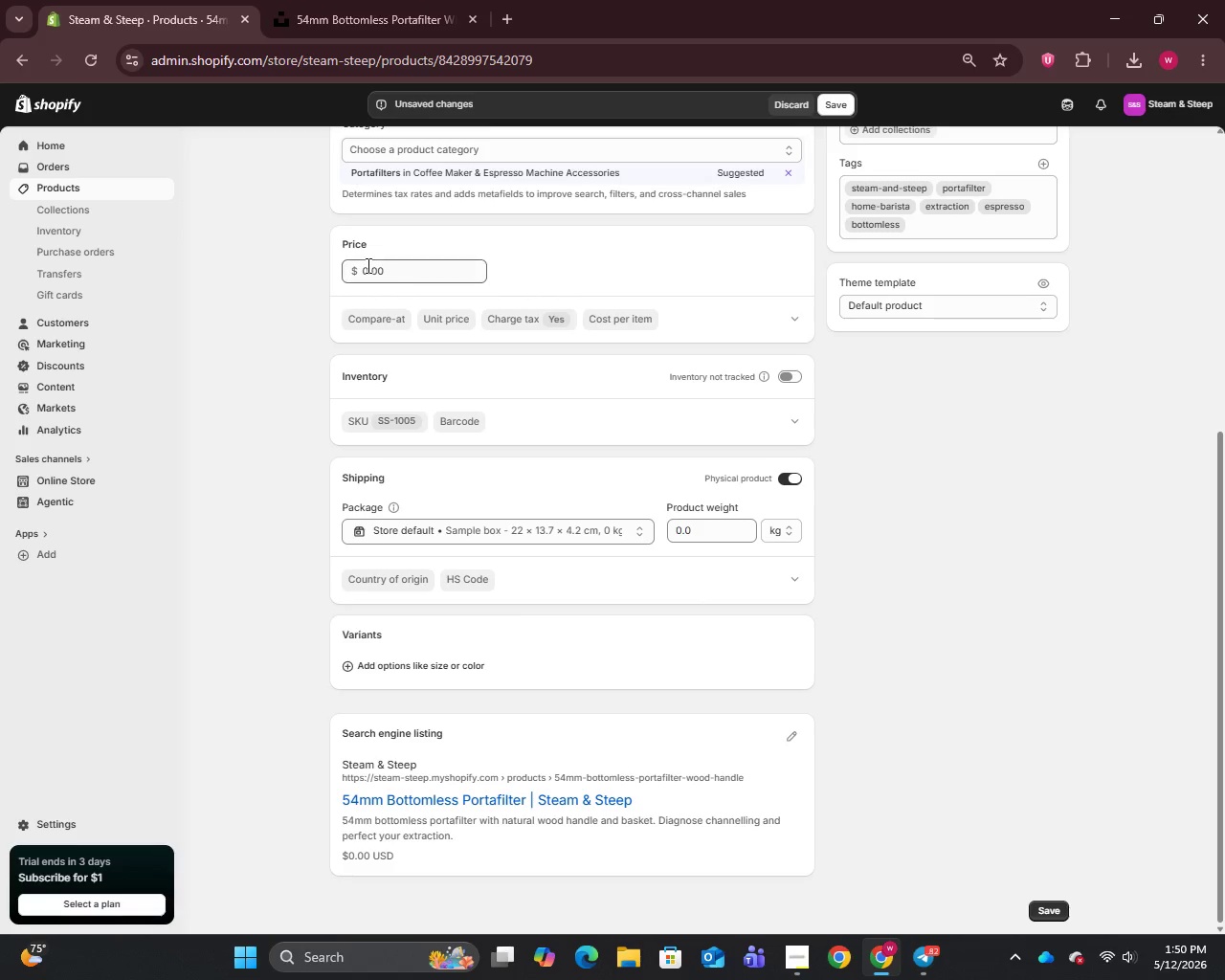 
left_click([370, 269])
 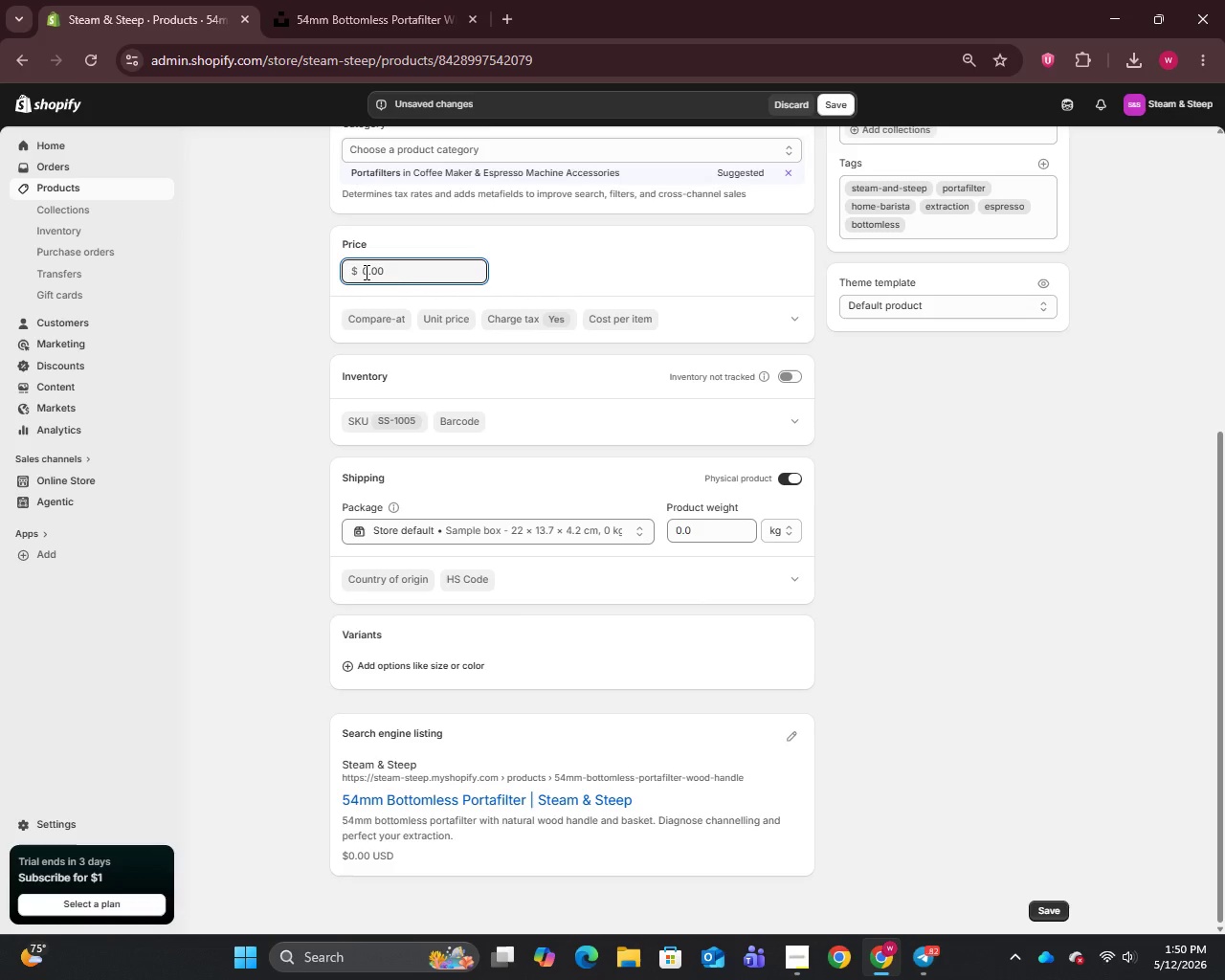 
left_click_drag(start_coordinate=[412, 272], to_coordinate=[293, 271])
 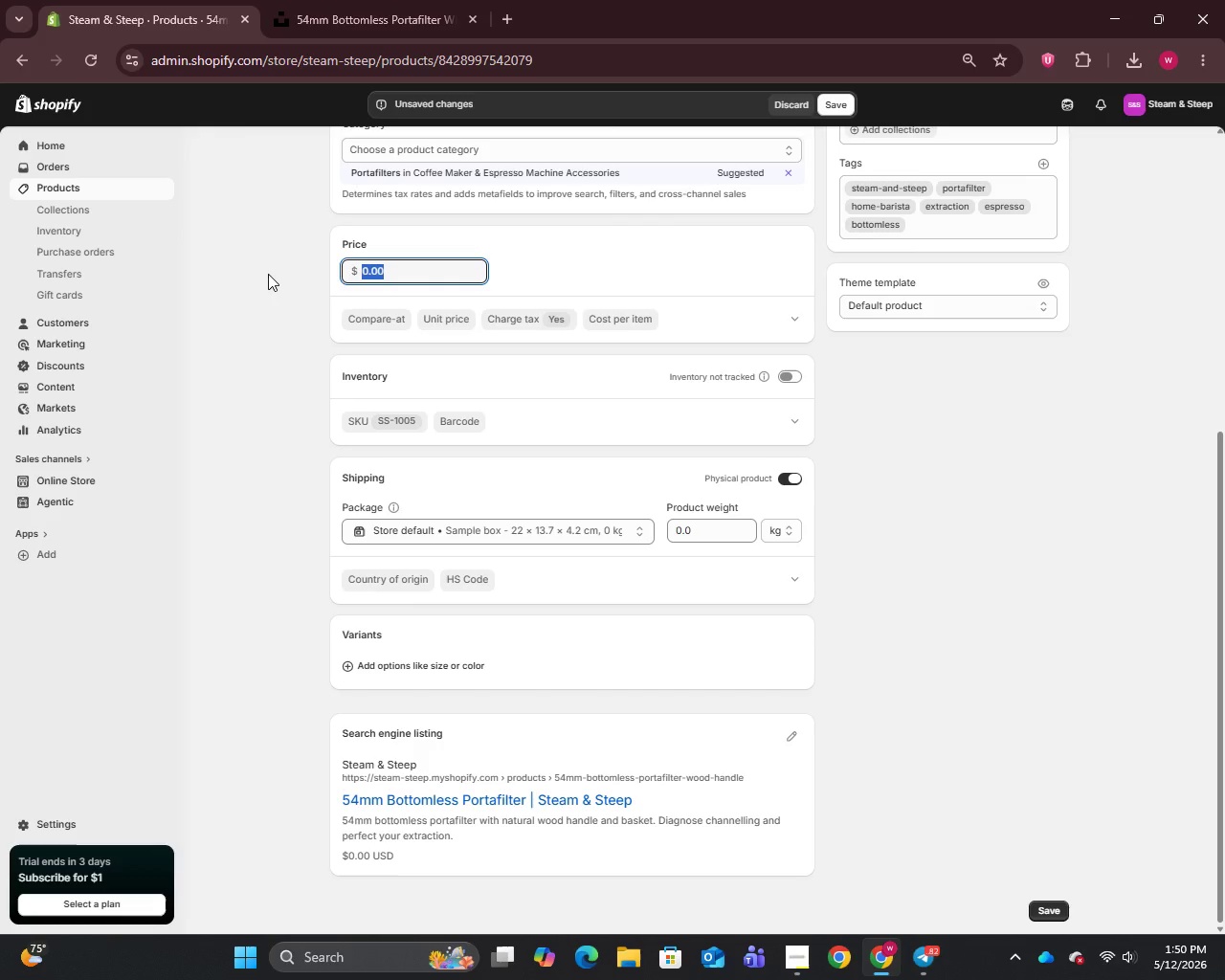 
type(89)
 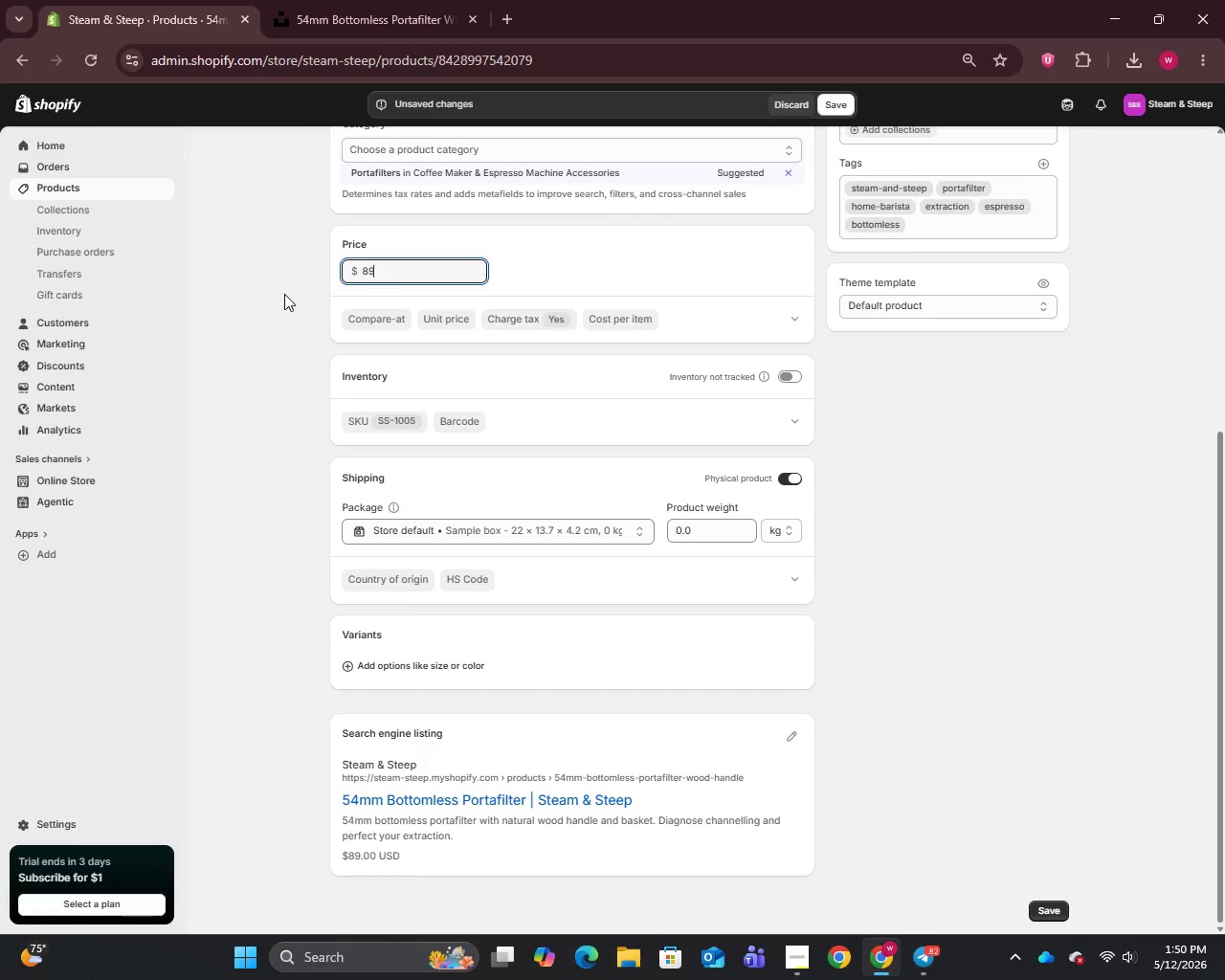 
scroll: coordinate [485, 519], scroll_direction: down, amount: 4.0
 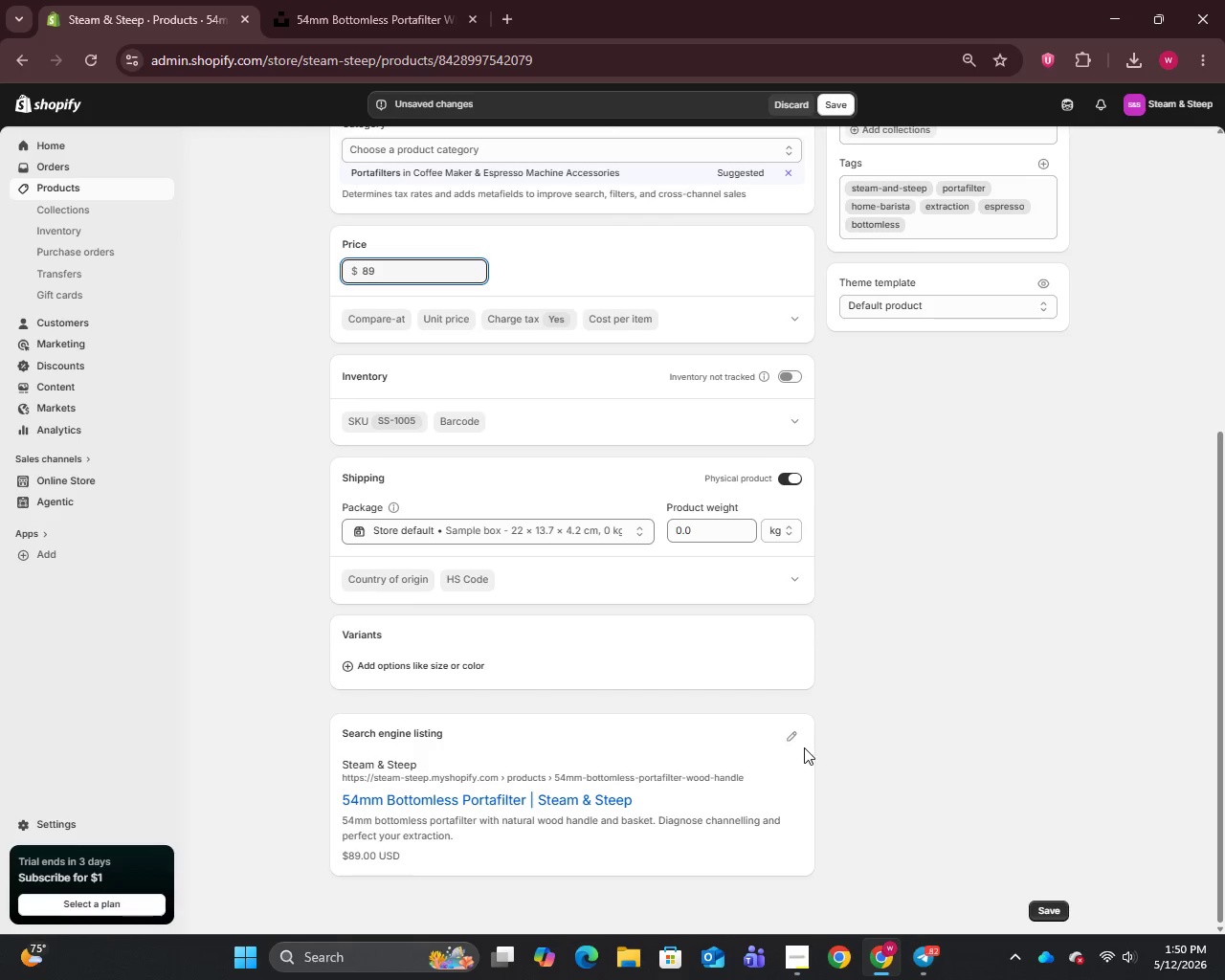 
left_click([795, 728])
 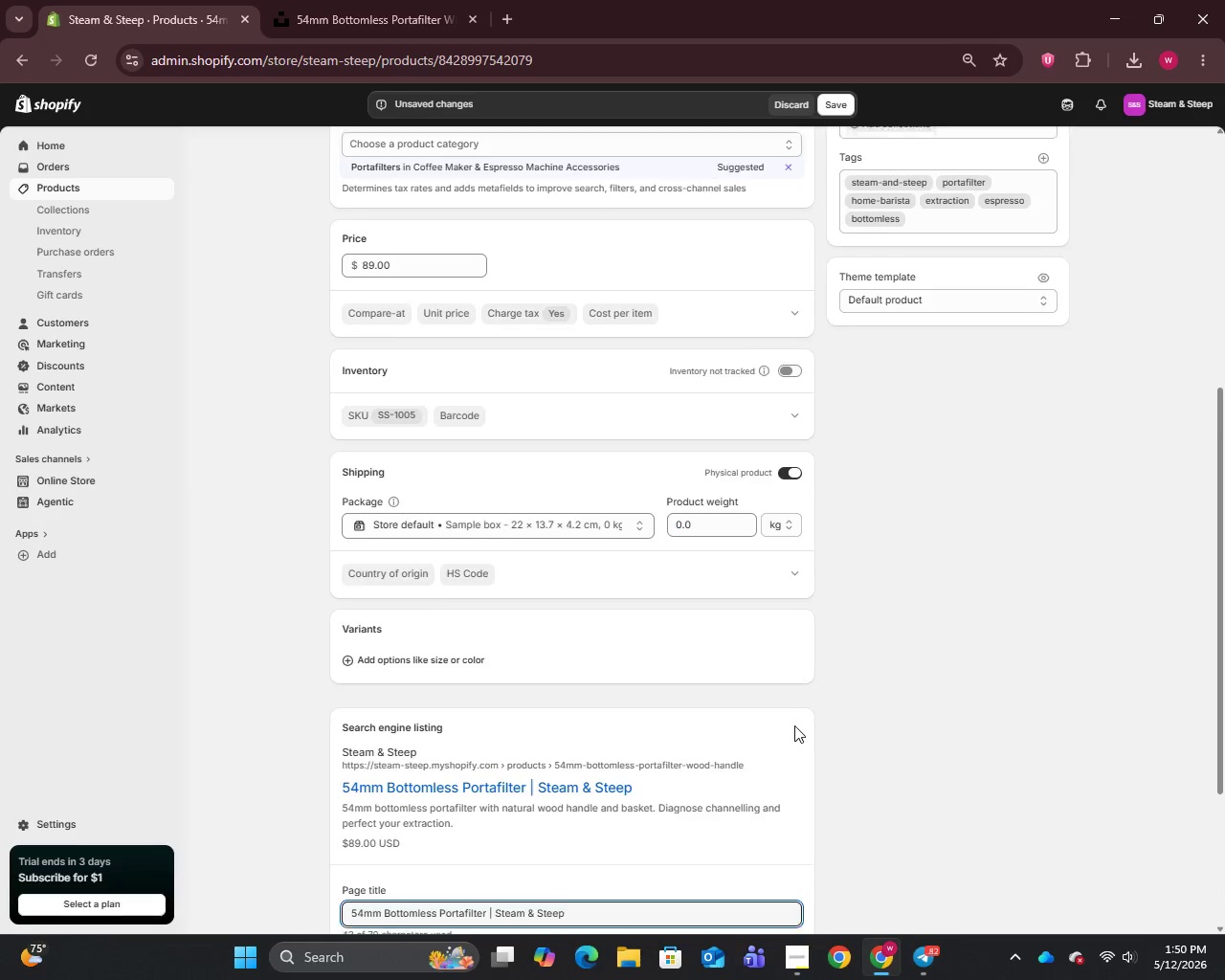 
scroll: coordinate [794, 725], scroll_direction: down, amount: 4.0
 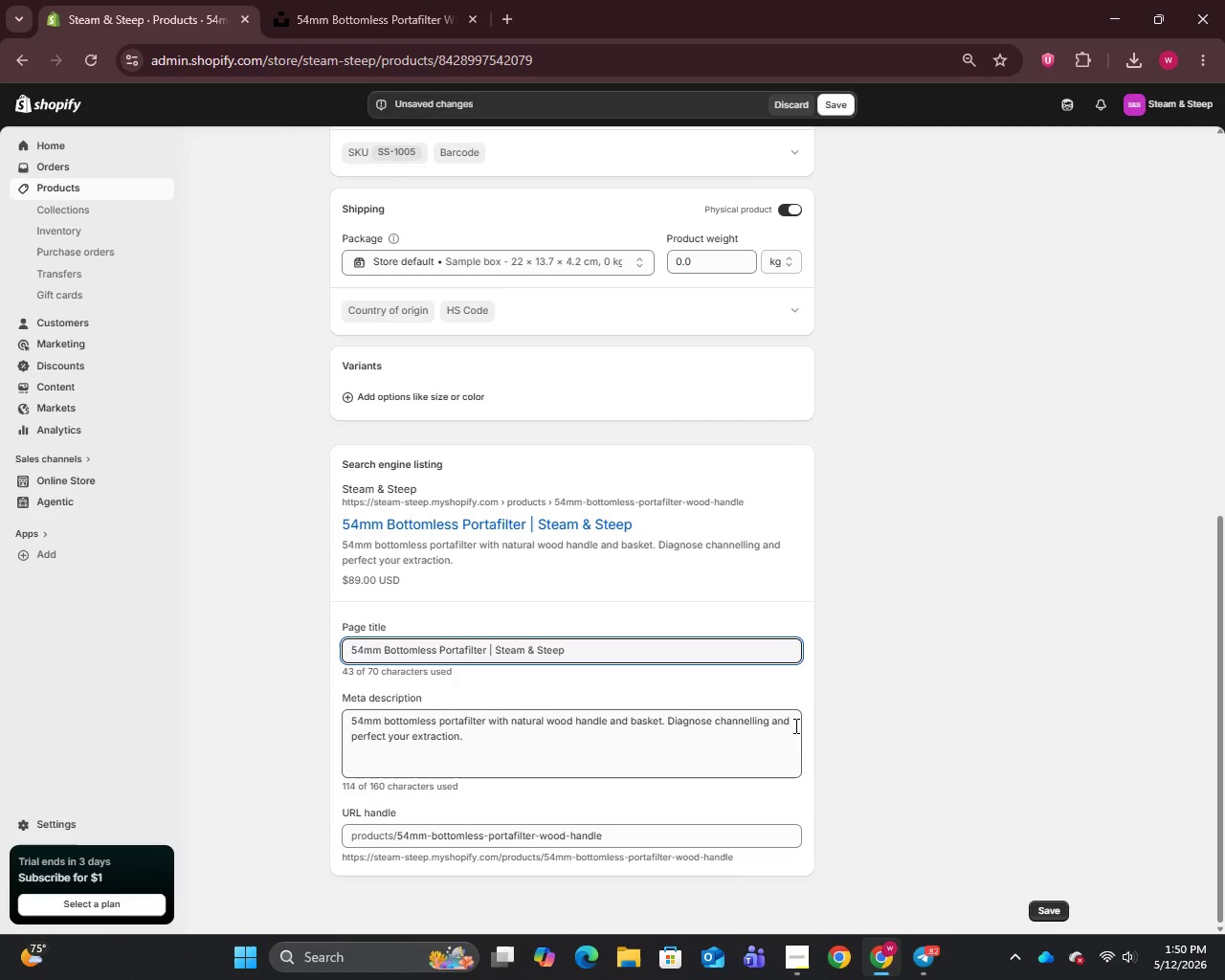 
left_click([486, 748])
 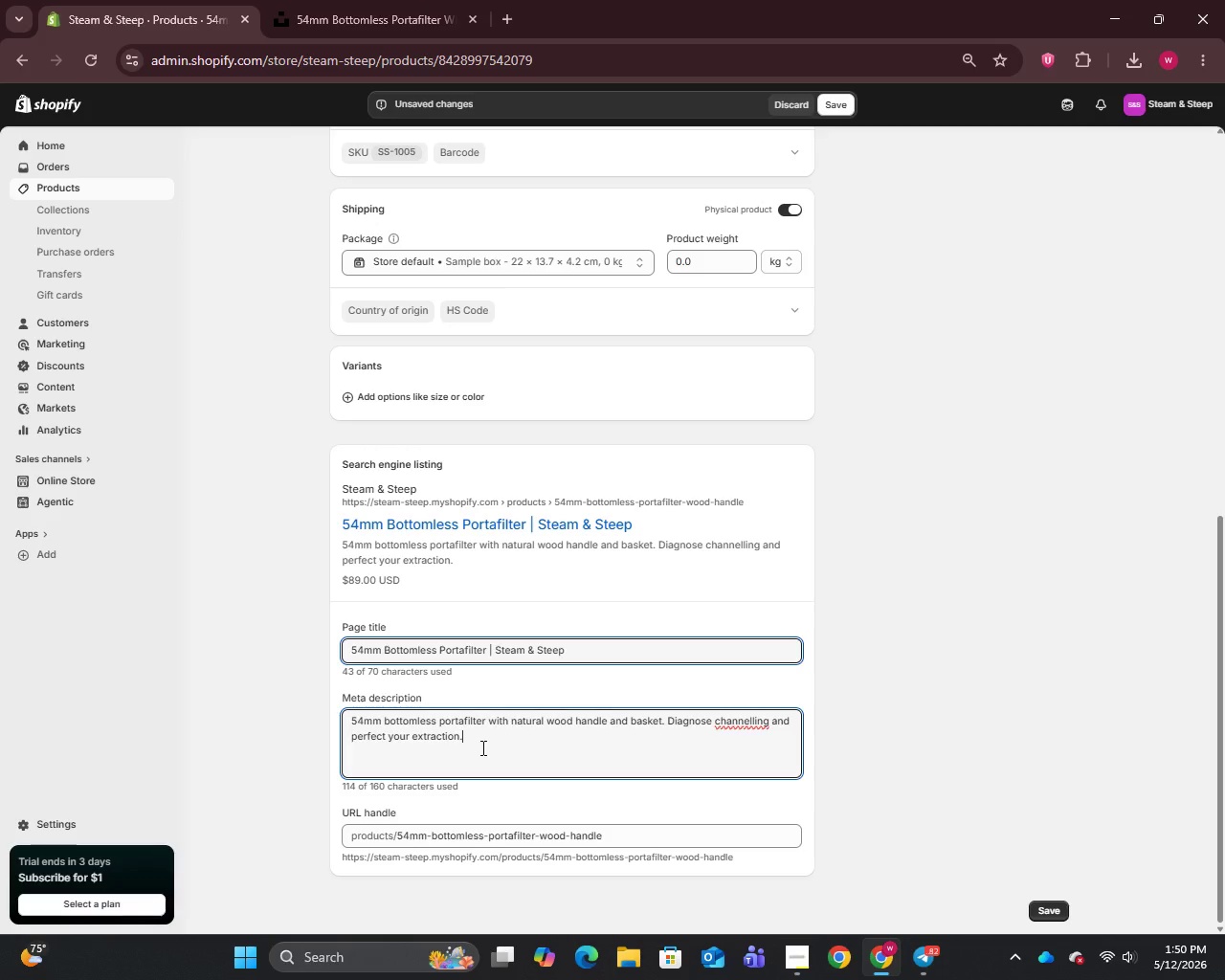 
wait(39.84)
 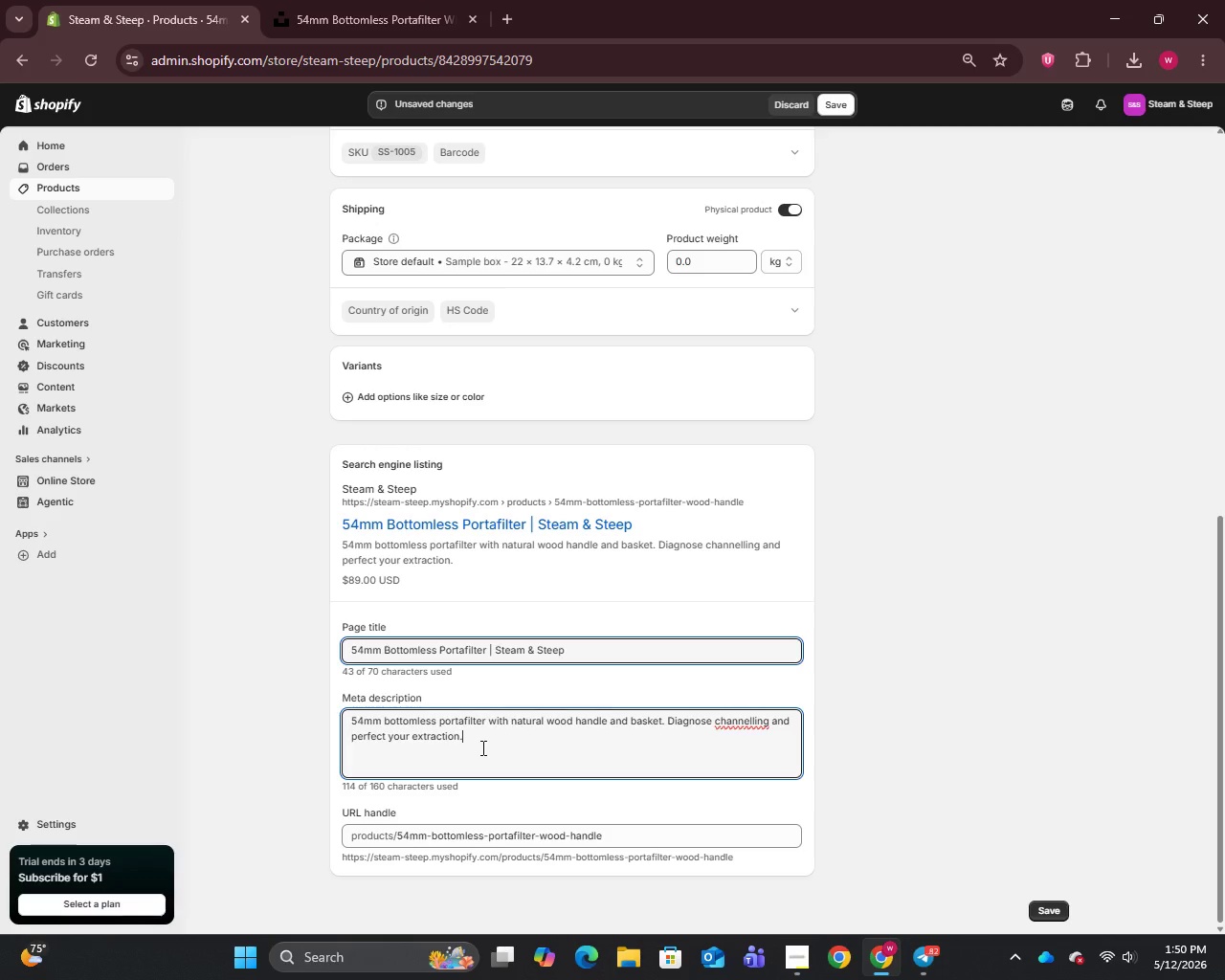 
scroll: coordinate [542, 676], scroll_direction: up, amount: 13.0
 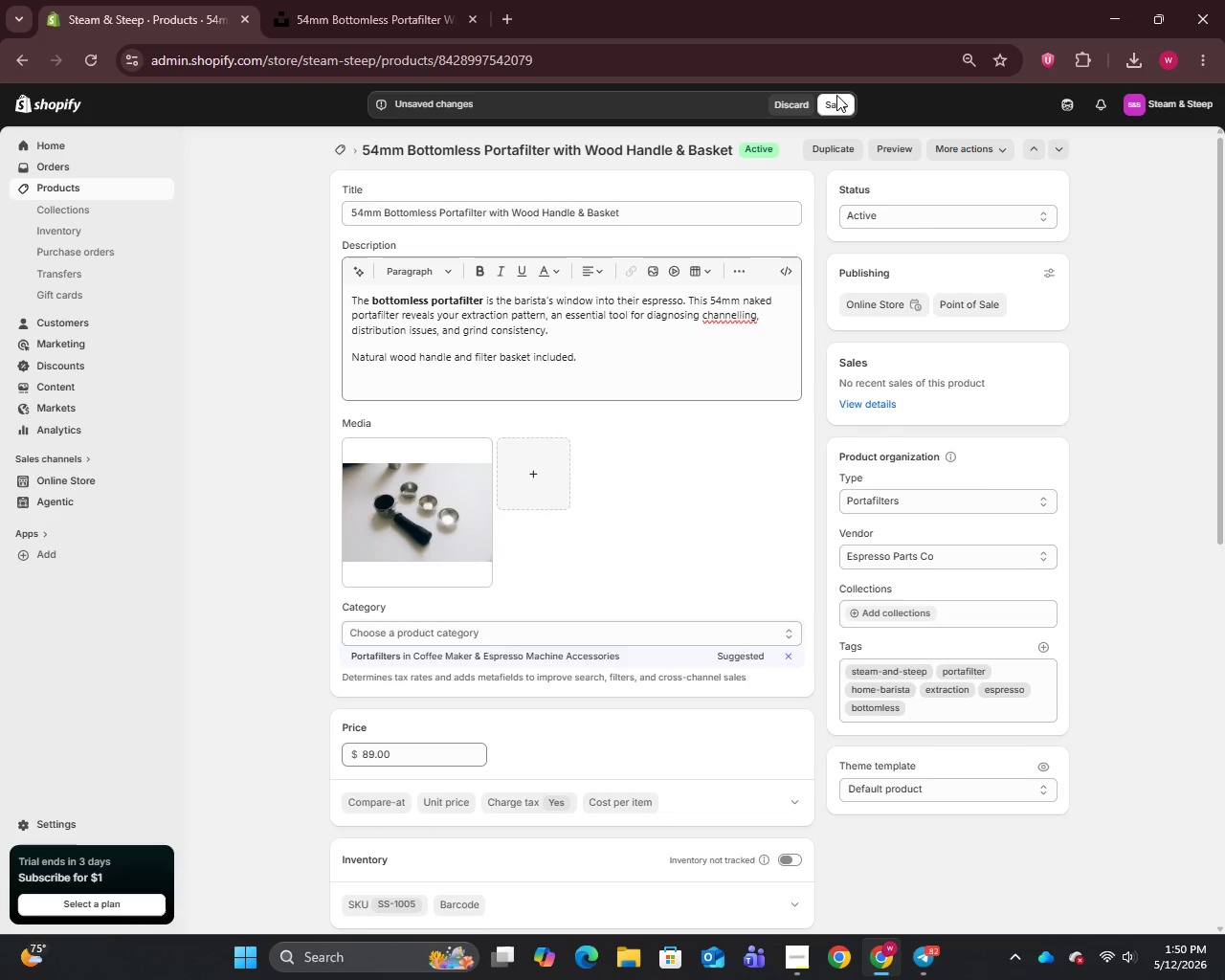 
left_click([840, 105])
 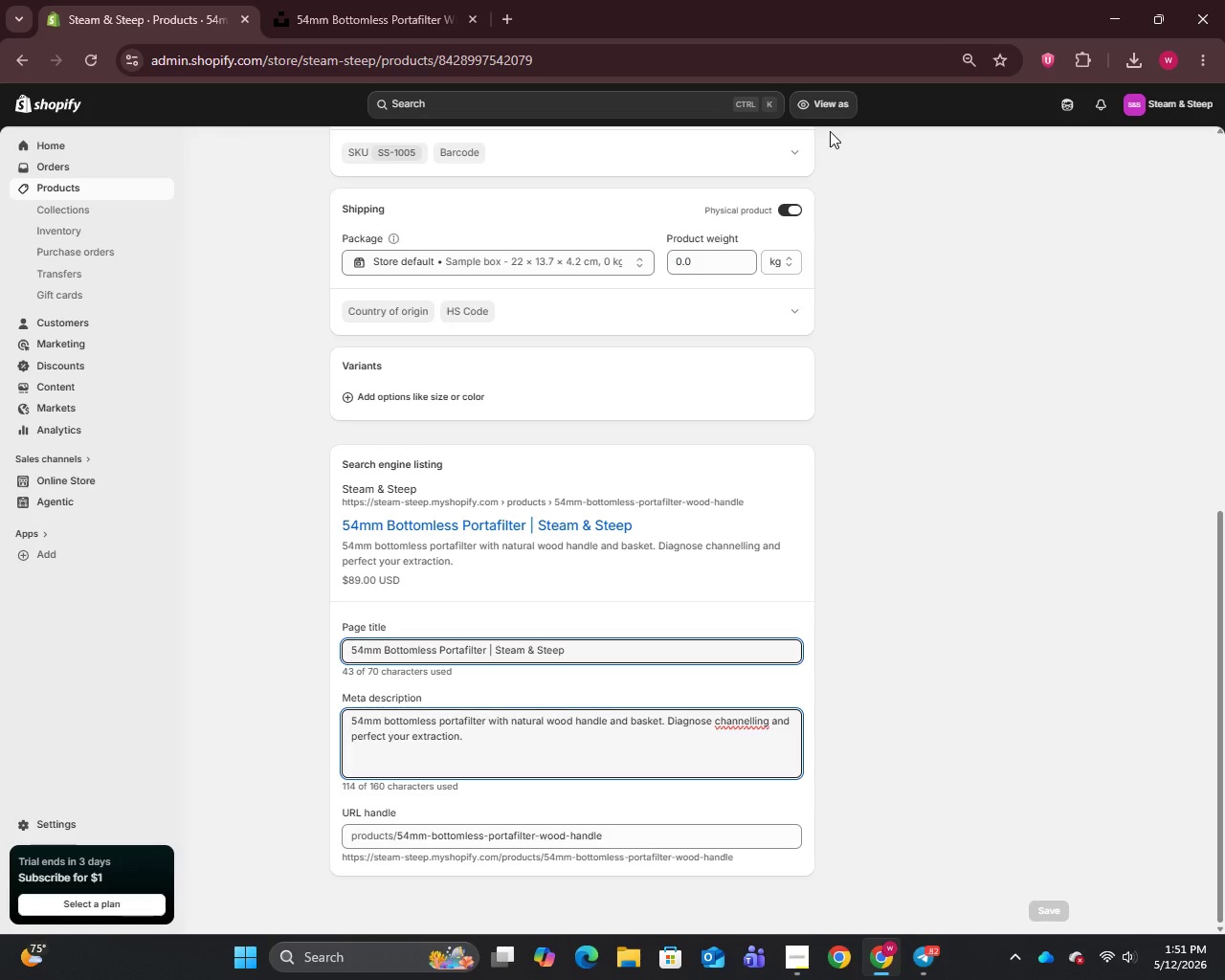 
wait(27.2)
 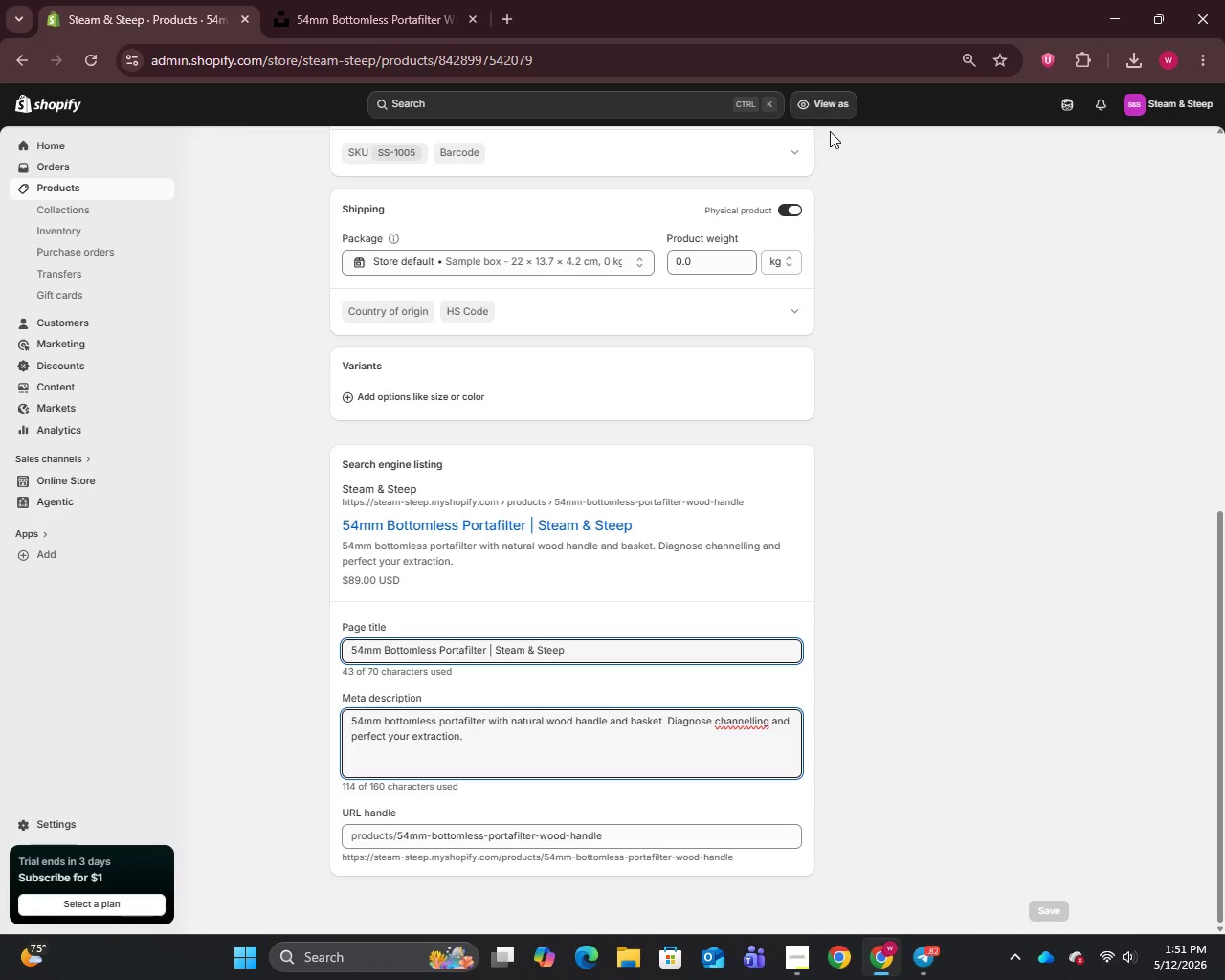 
scroll: coordinate [835, 450], scroll_direction: up, amount: 5.0
 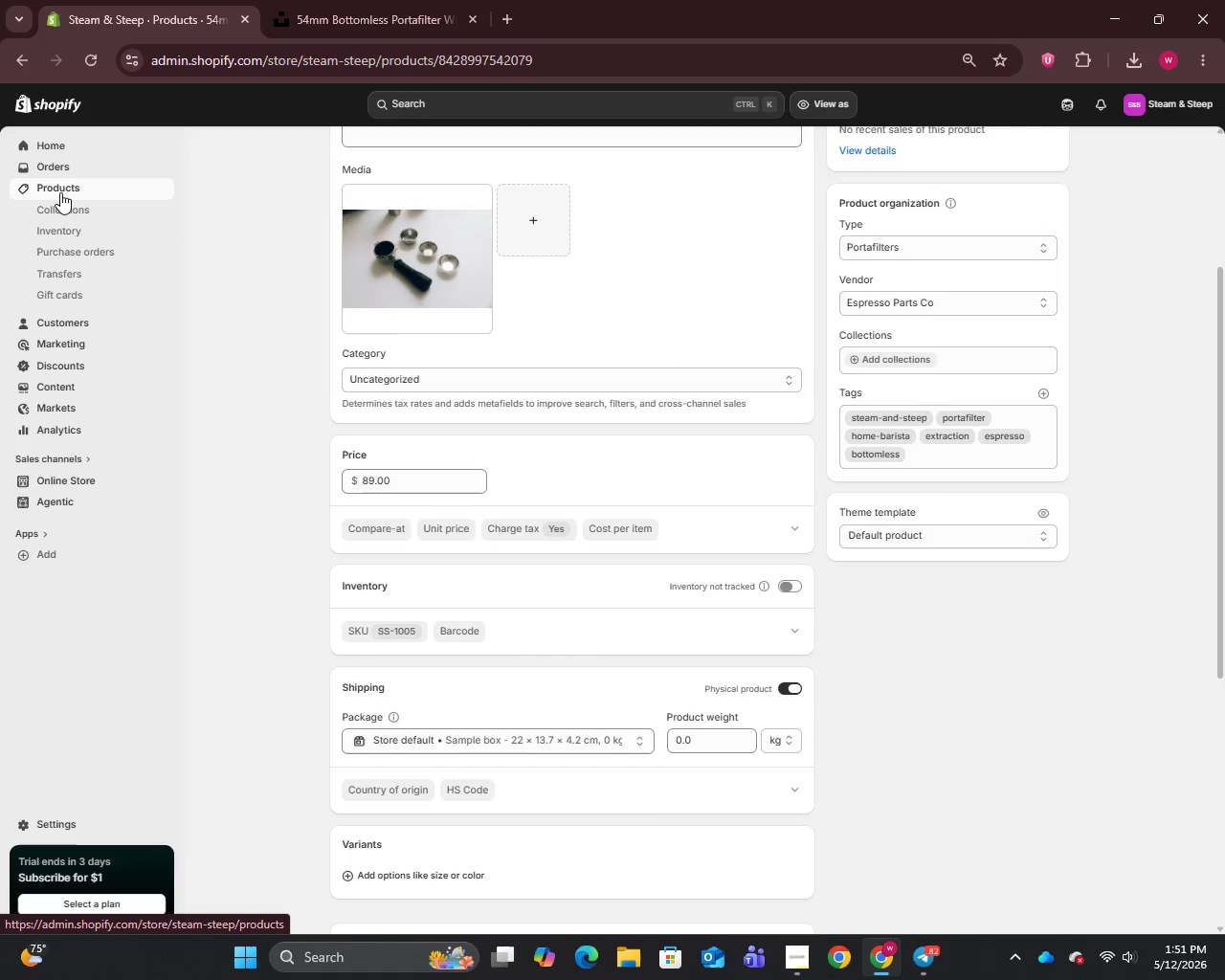 
left_click([60, 192])
 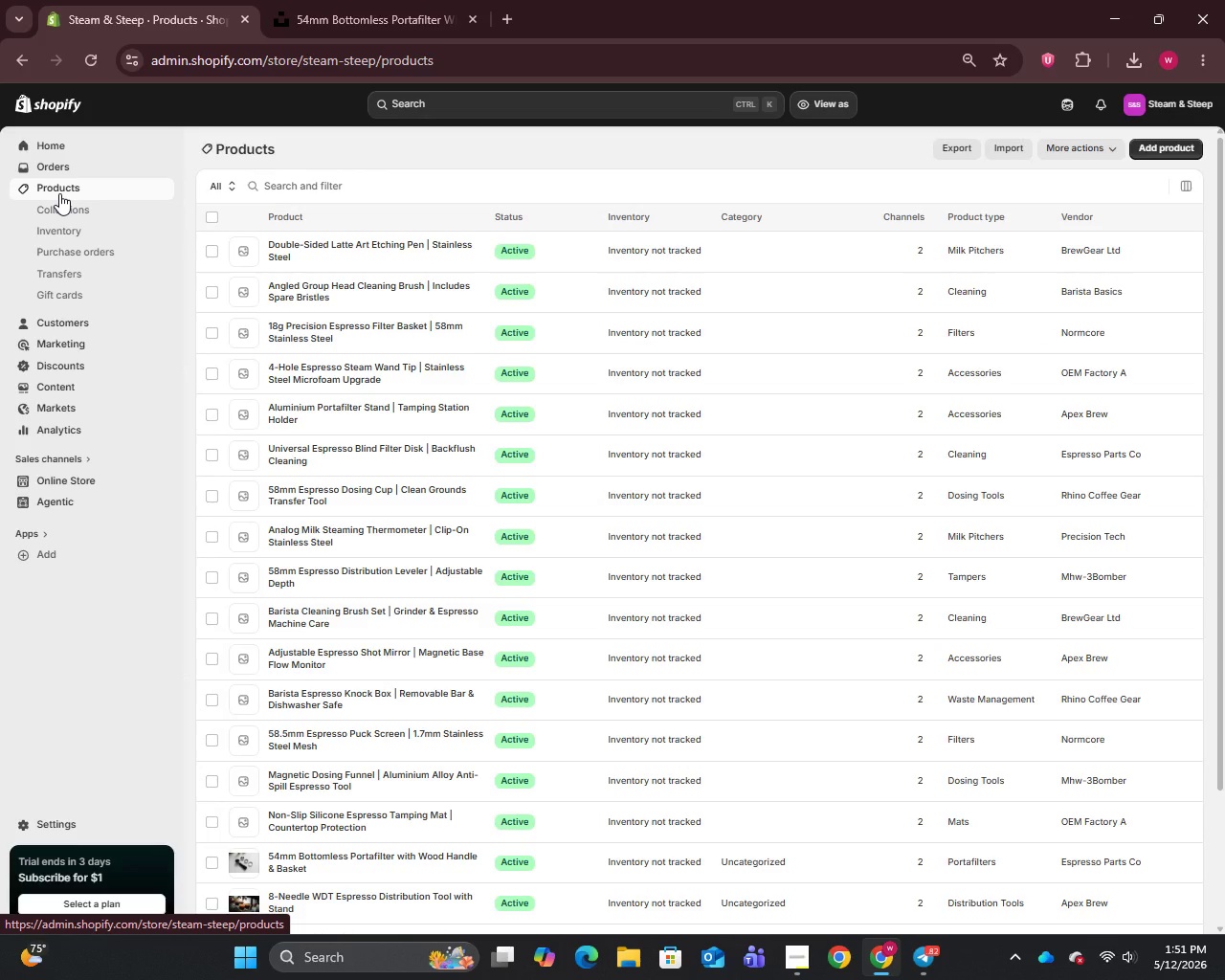 
wait(9.48)
 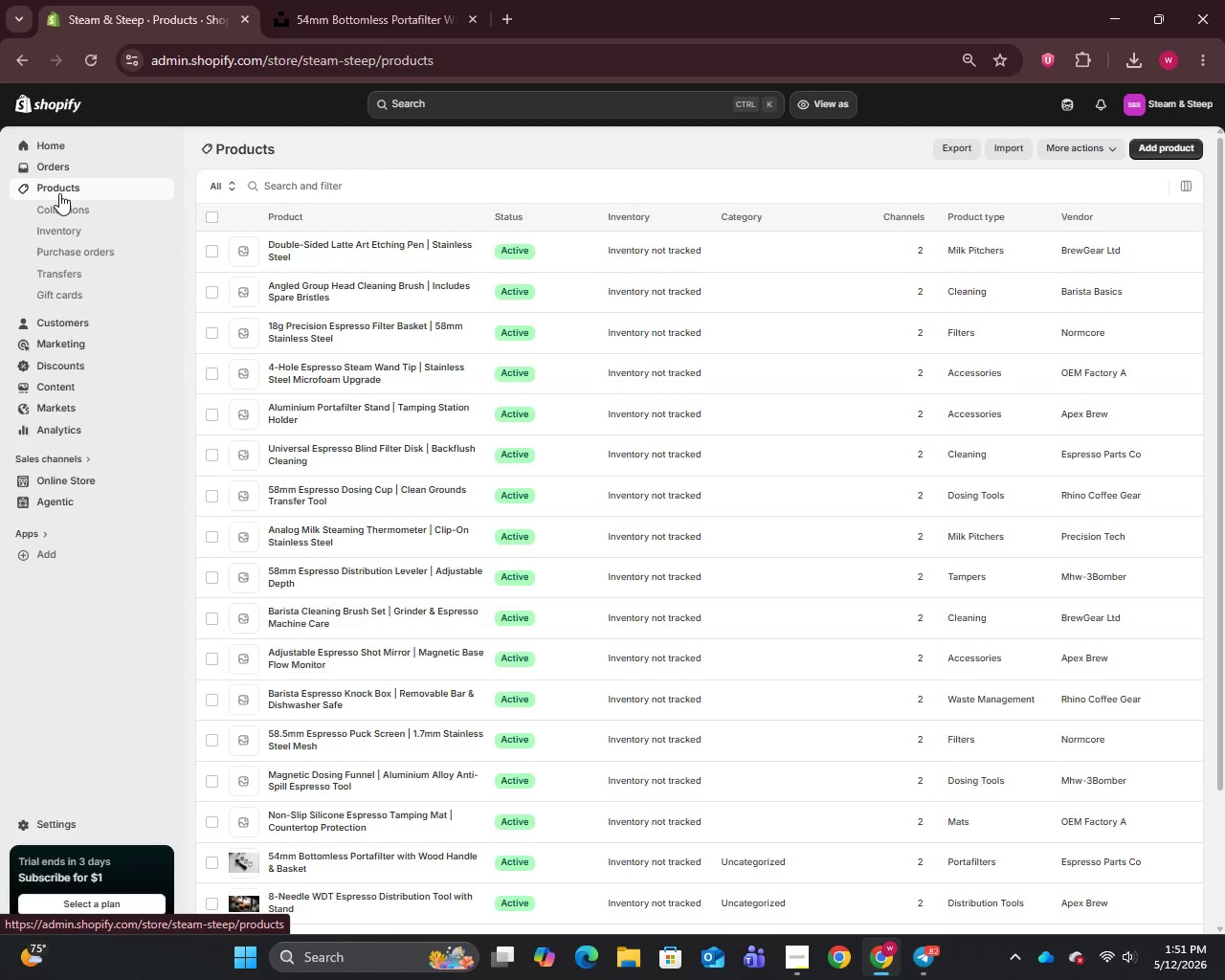 
left_click([309, 818])
 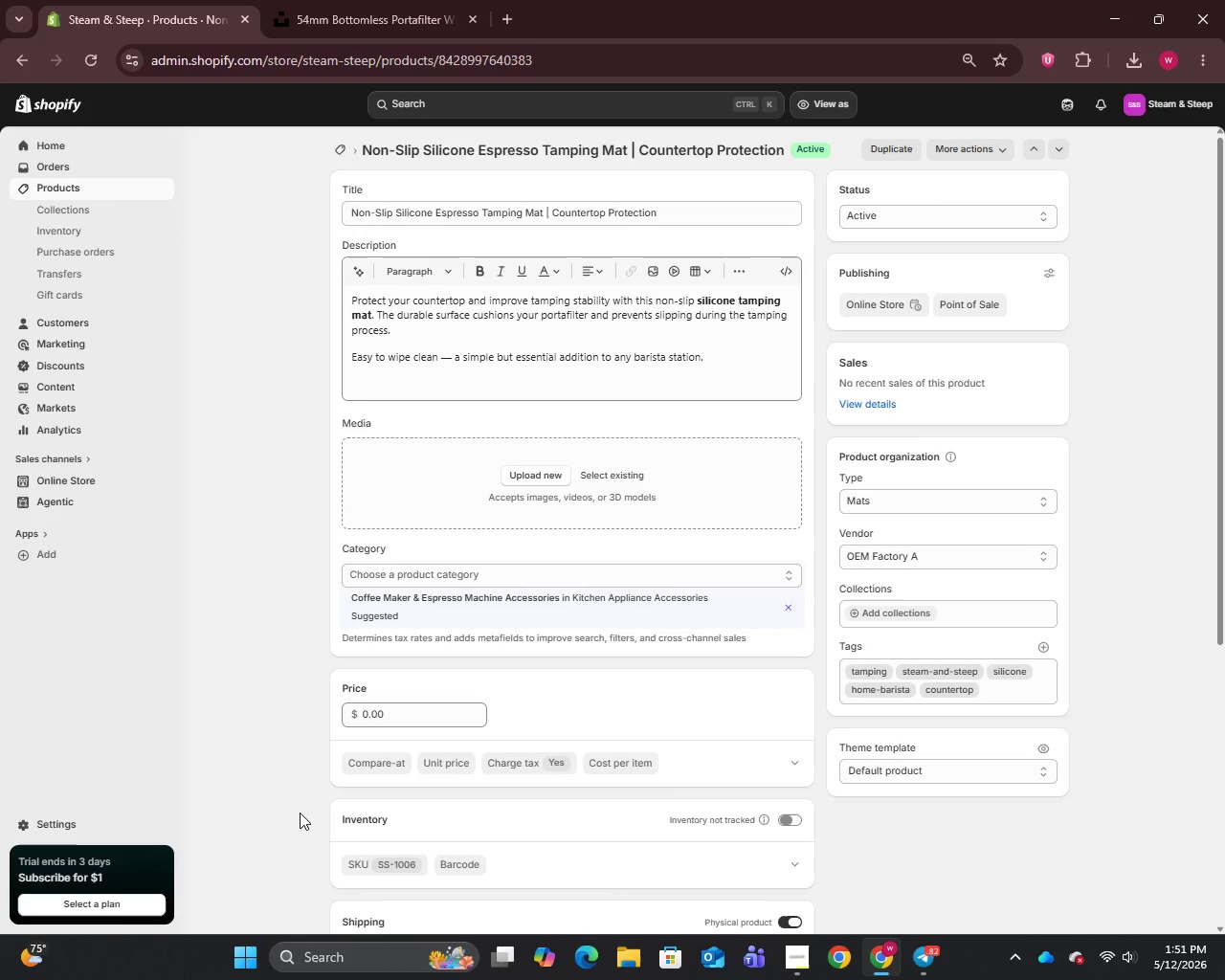 
wait(19.84)
 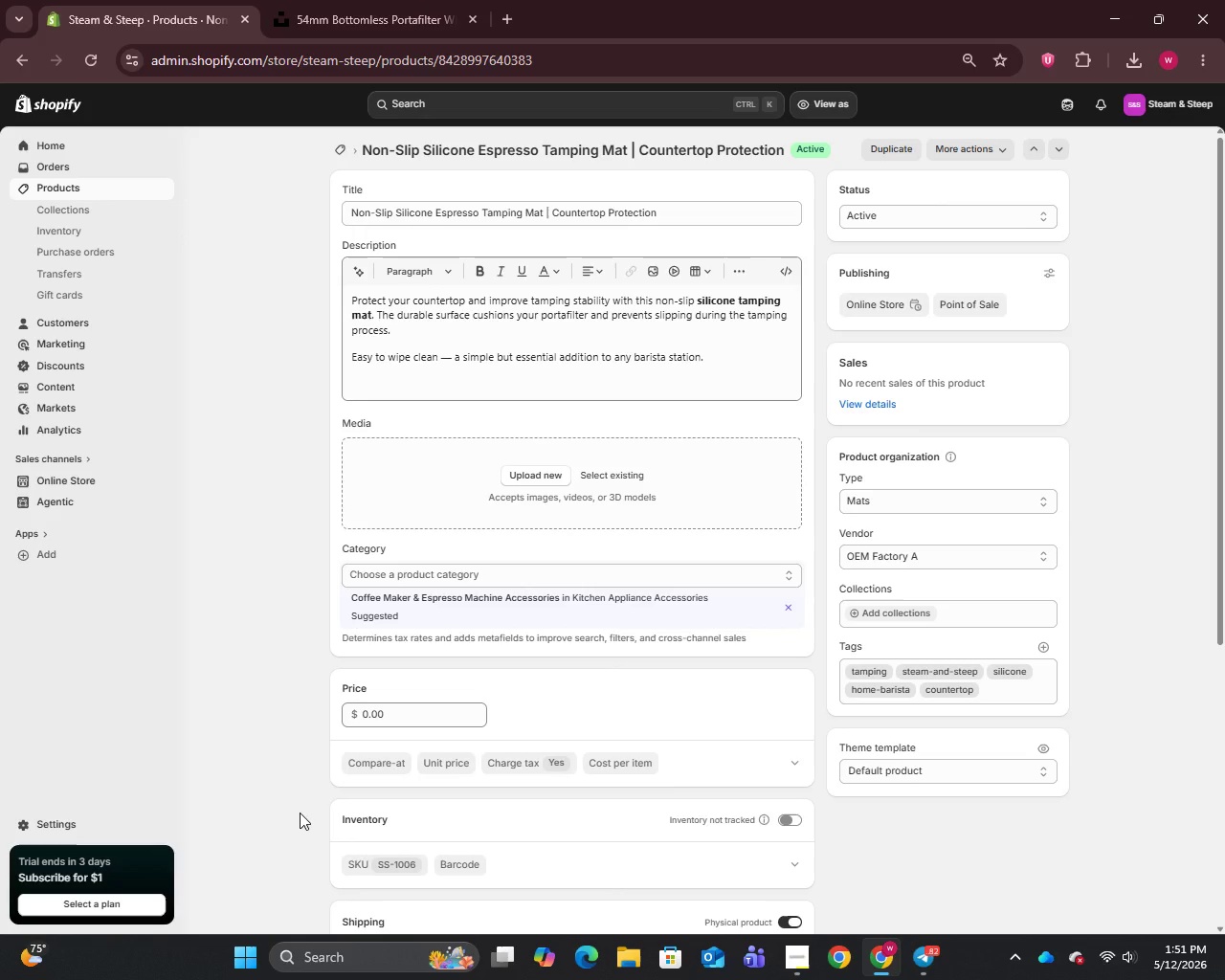 
left_click([452, 362])
 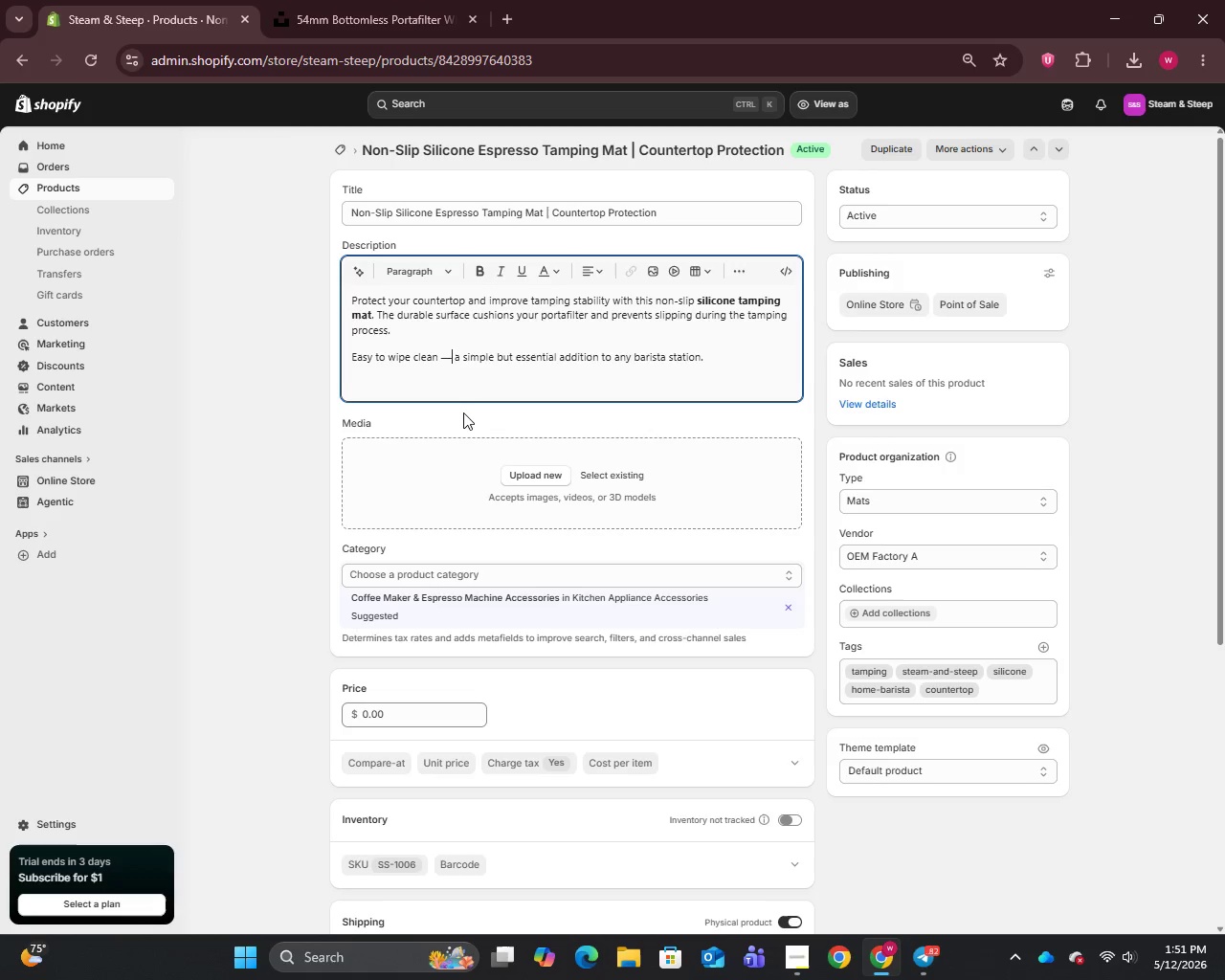 
key(Backspace)
 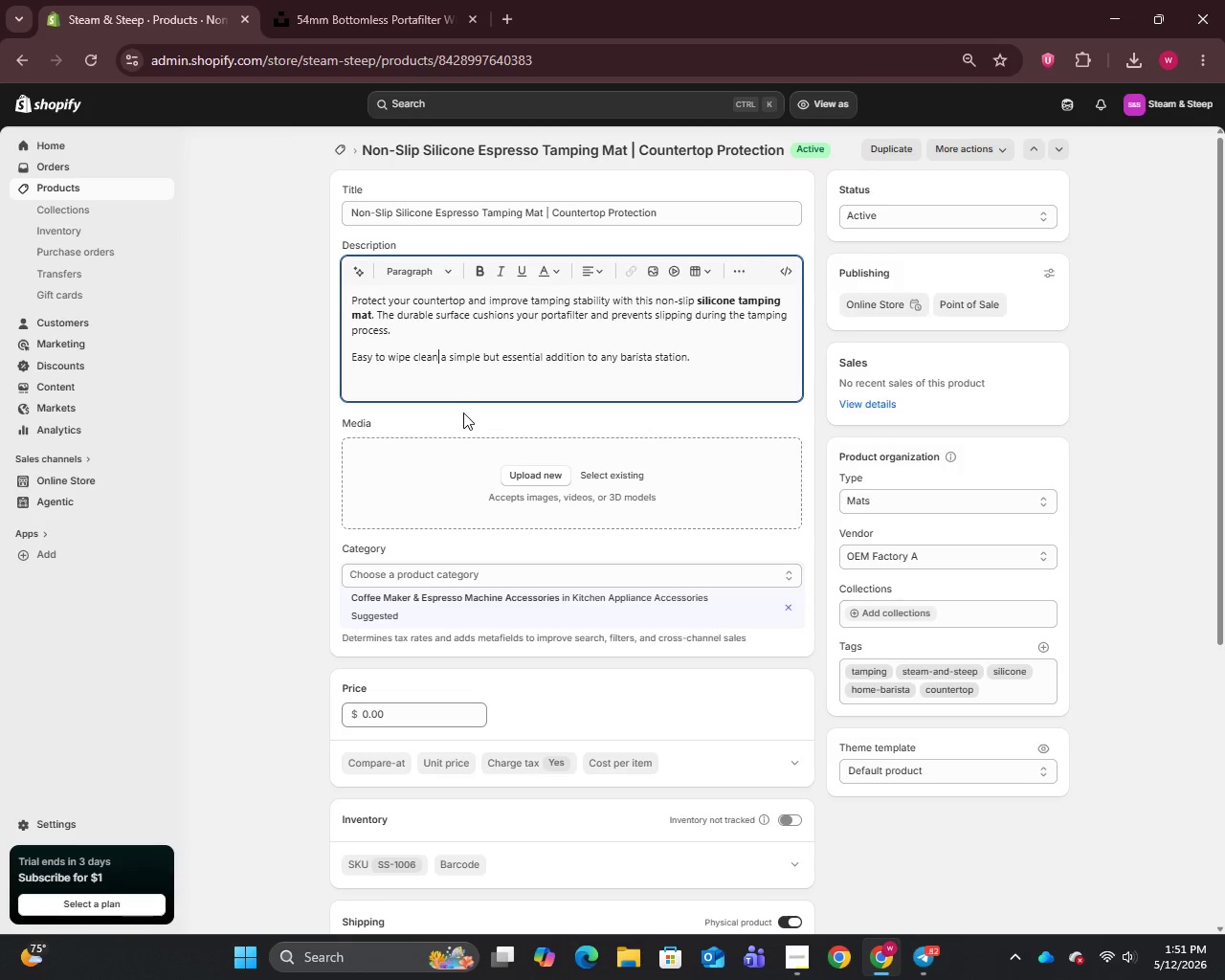 
key(Backspace)
 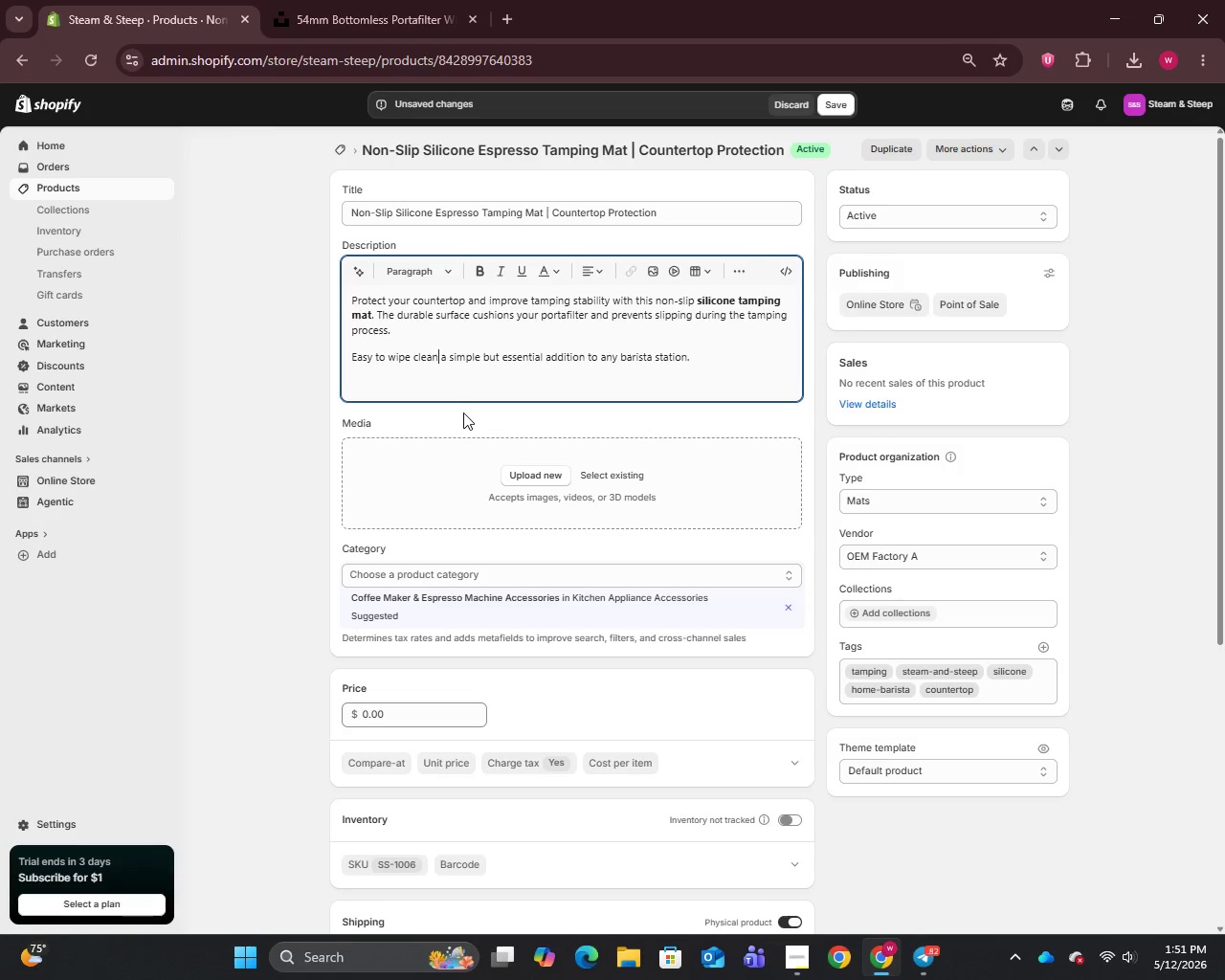 
key(Comma)
 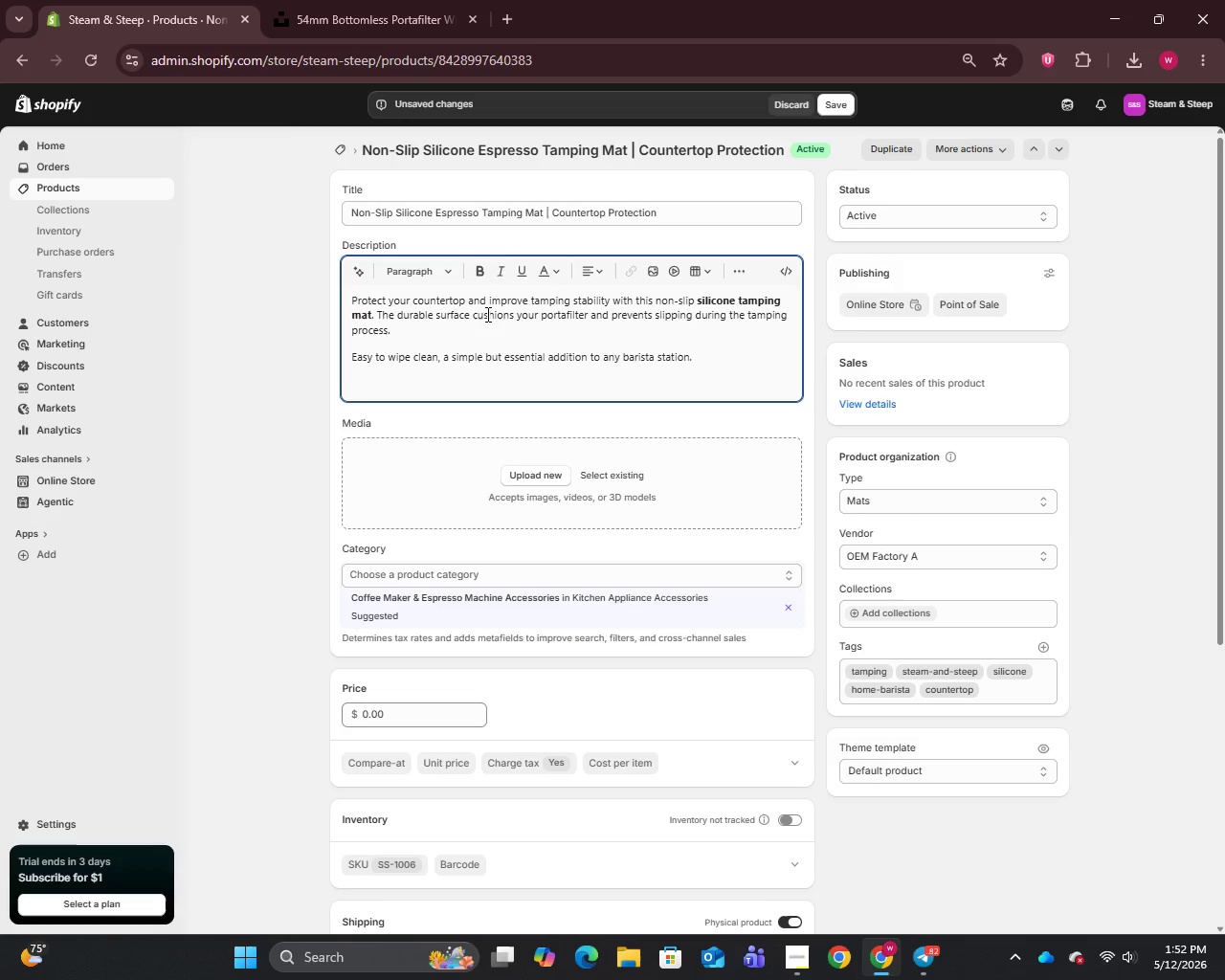 
left_click_drag(start_coordinate=[545, 212], to_coordinate=[331, 239])
 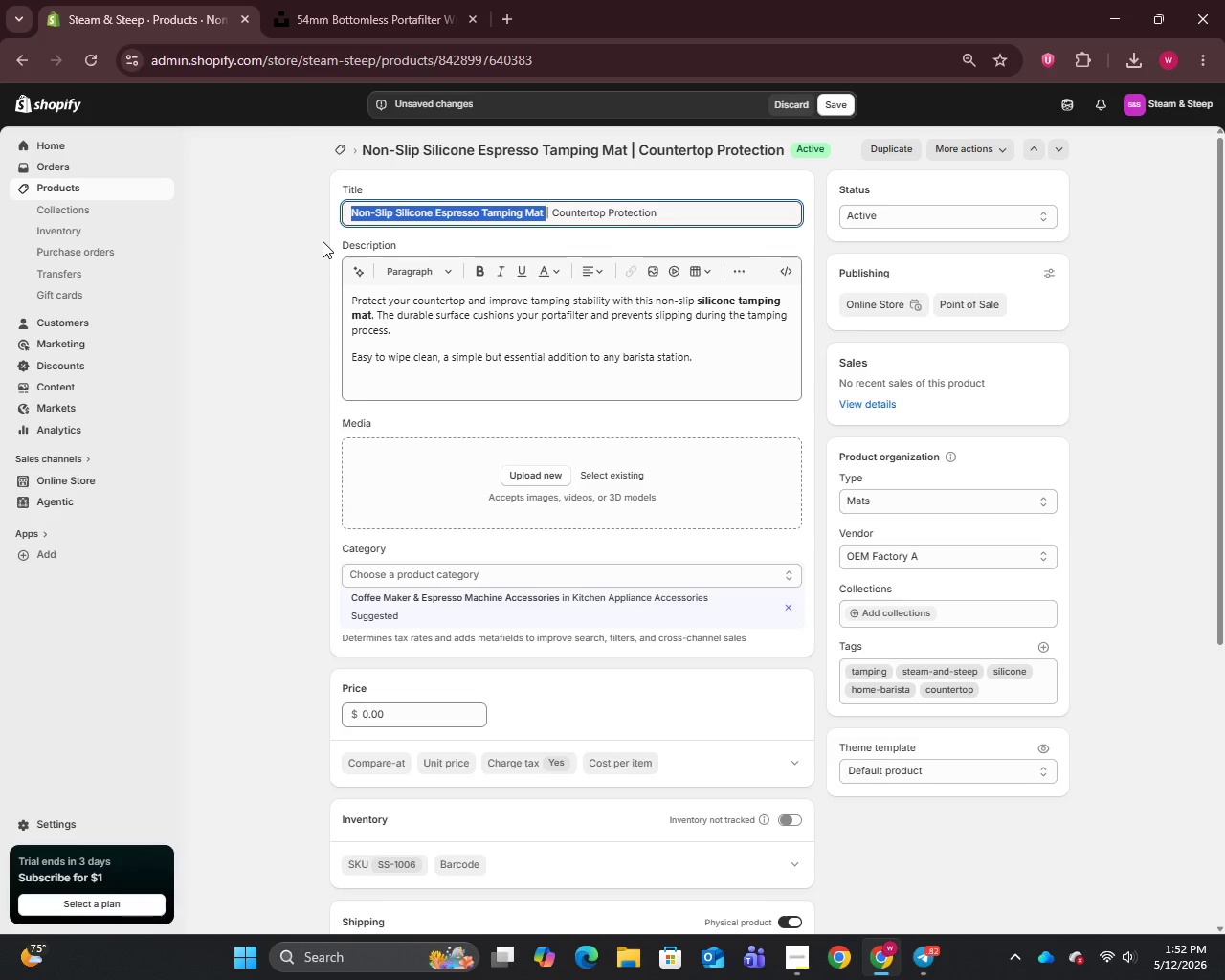 
hold_key(key=ControlLeft, duration=0.97)
 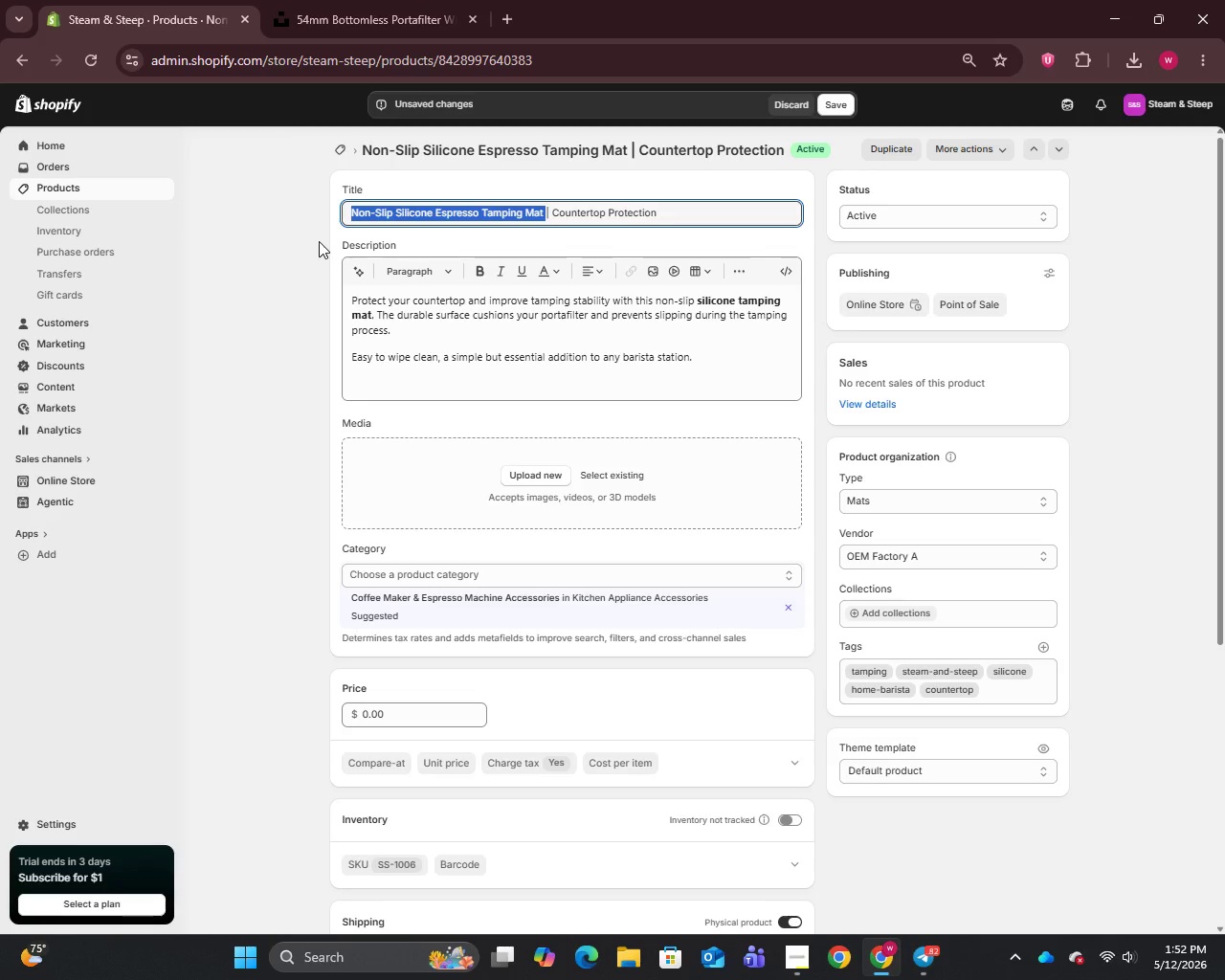 
hold_key(key=C, duration=0.31)
 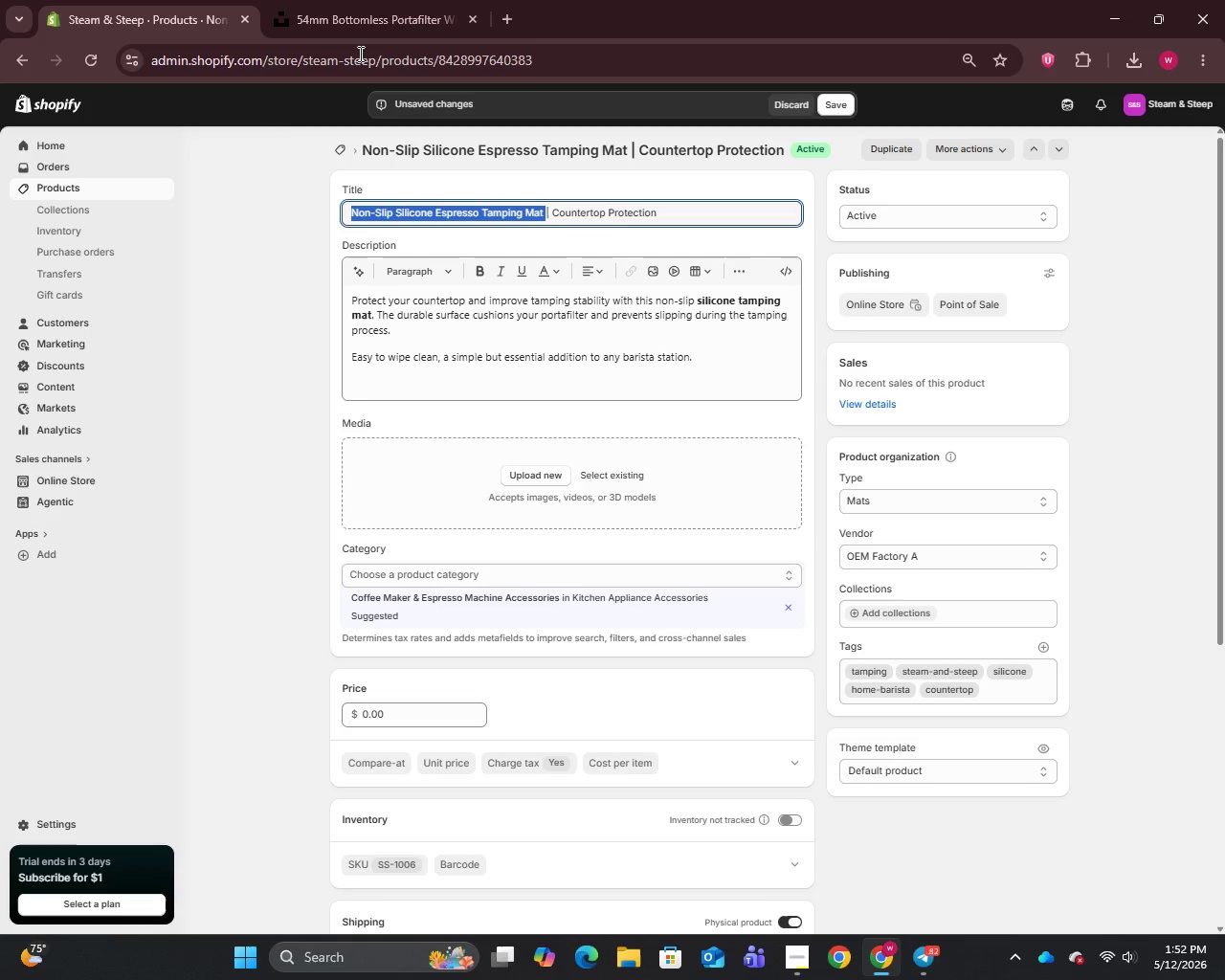 
left_click([333, 120])
 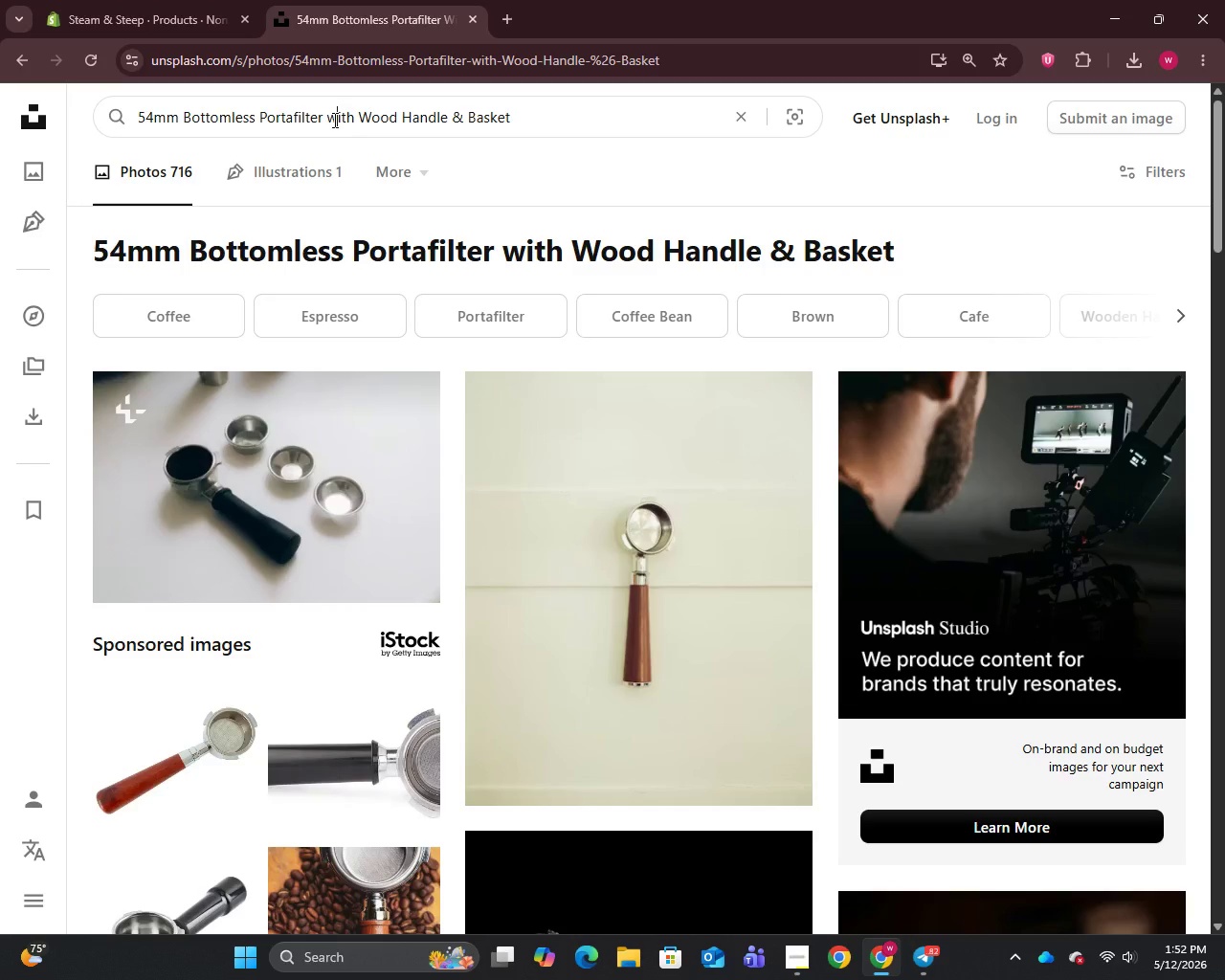 
key(Control+A)
 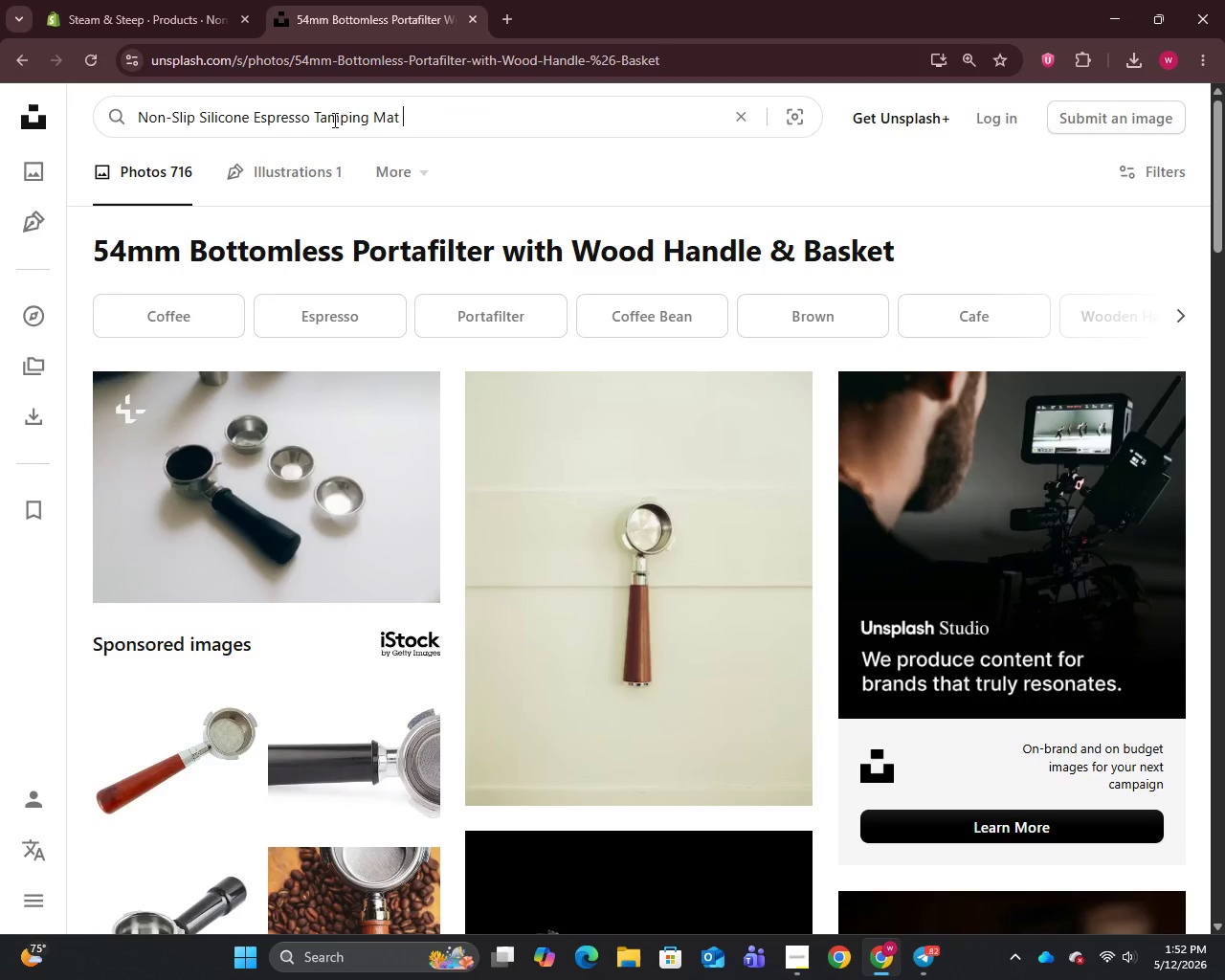 
key(Control+V)
 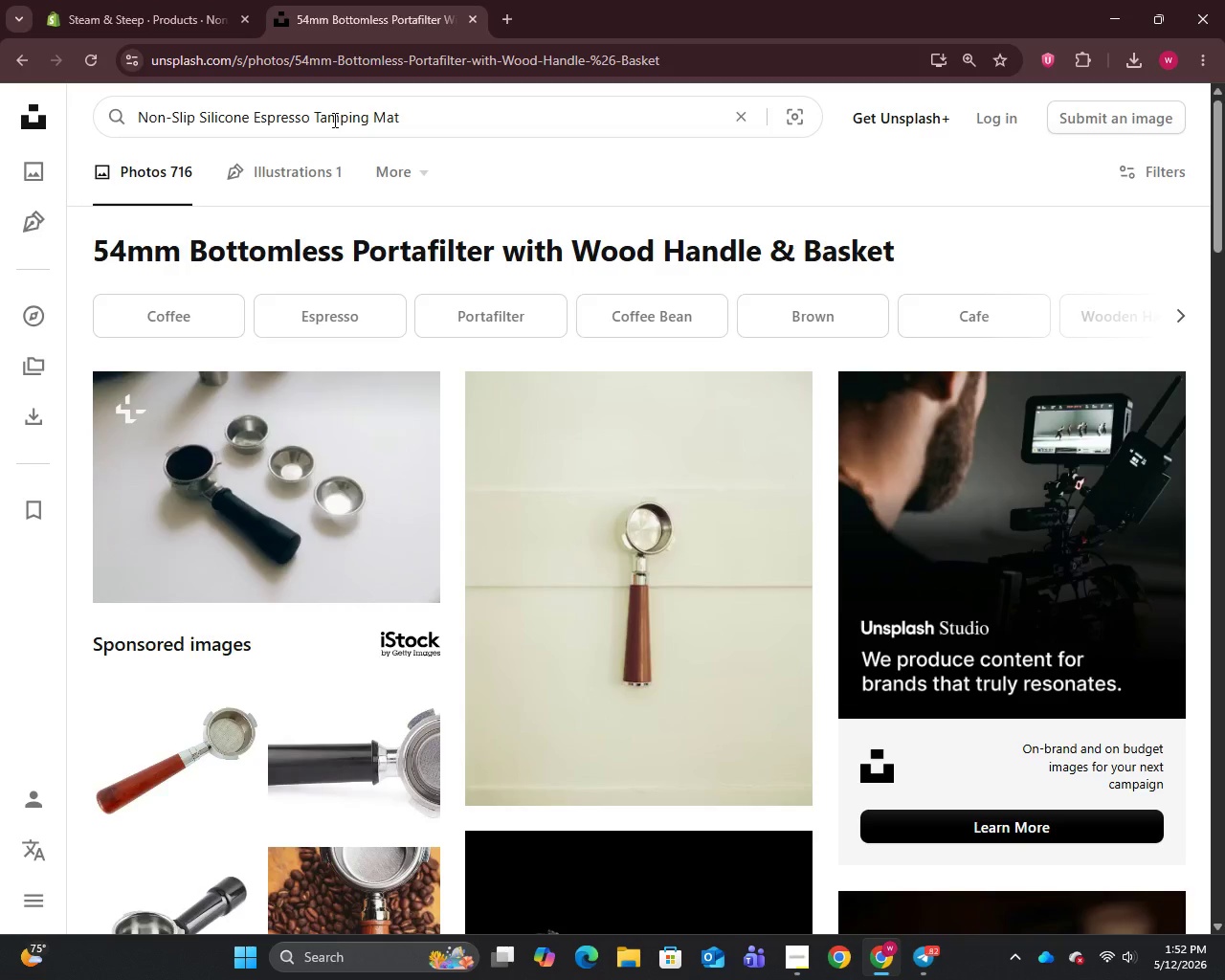 
key(Enter)
 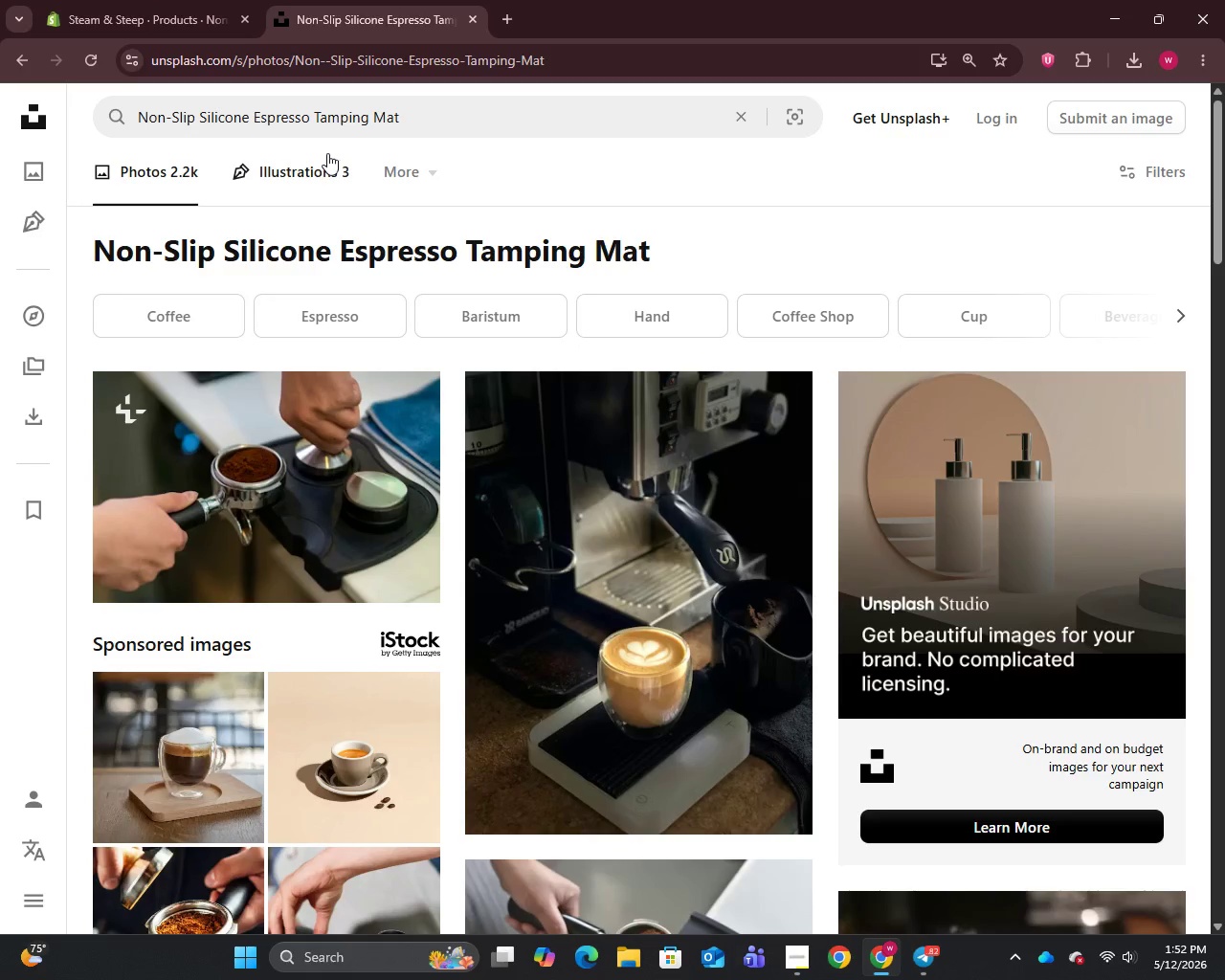 
wait(6.34)
 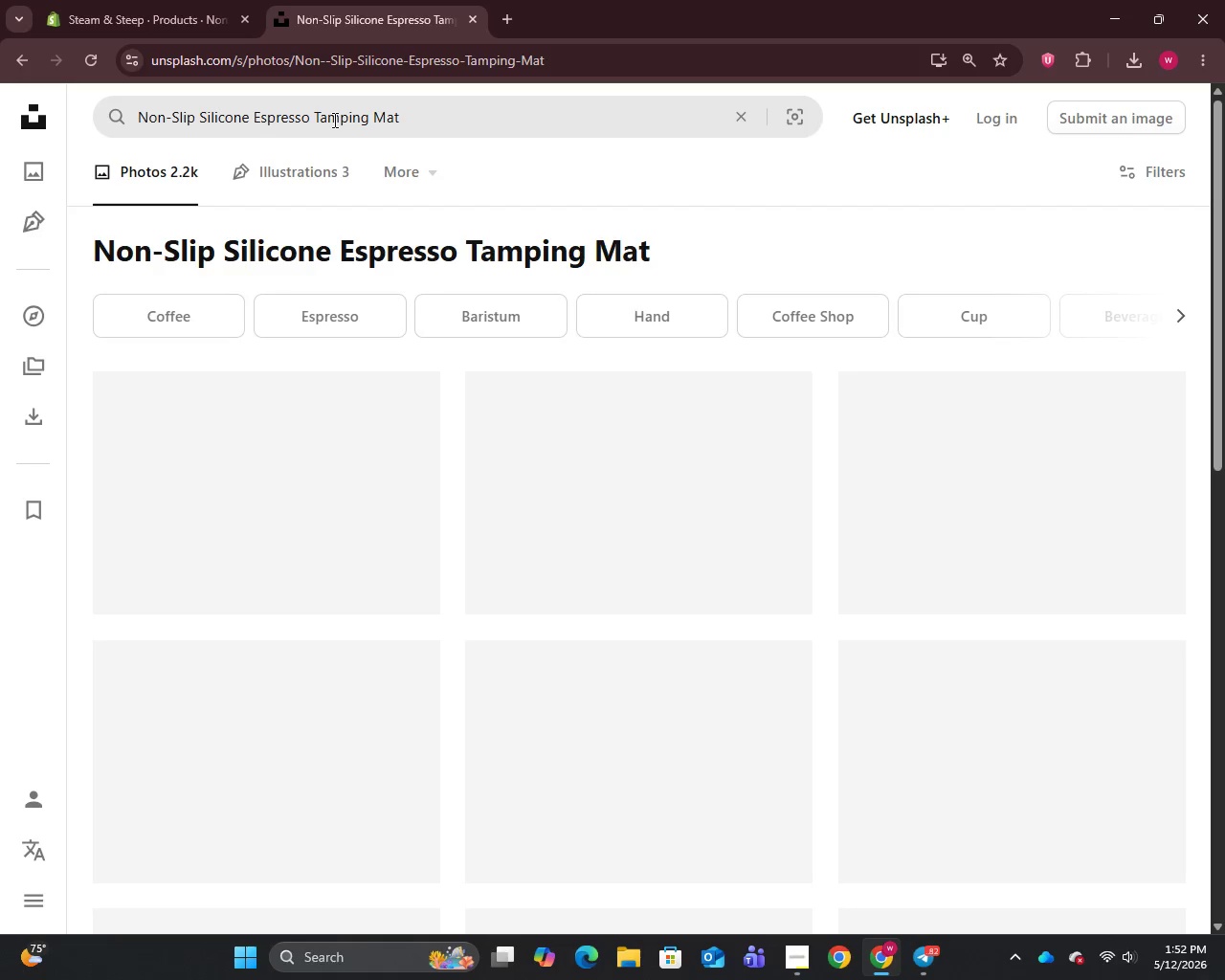 
right_click([283, 453])
 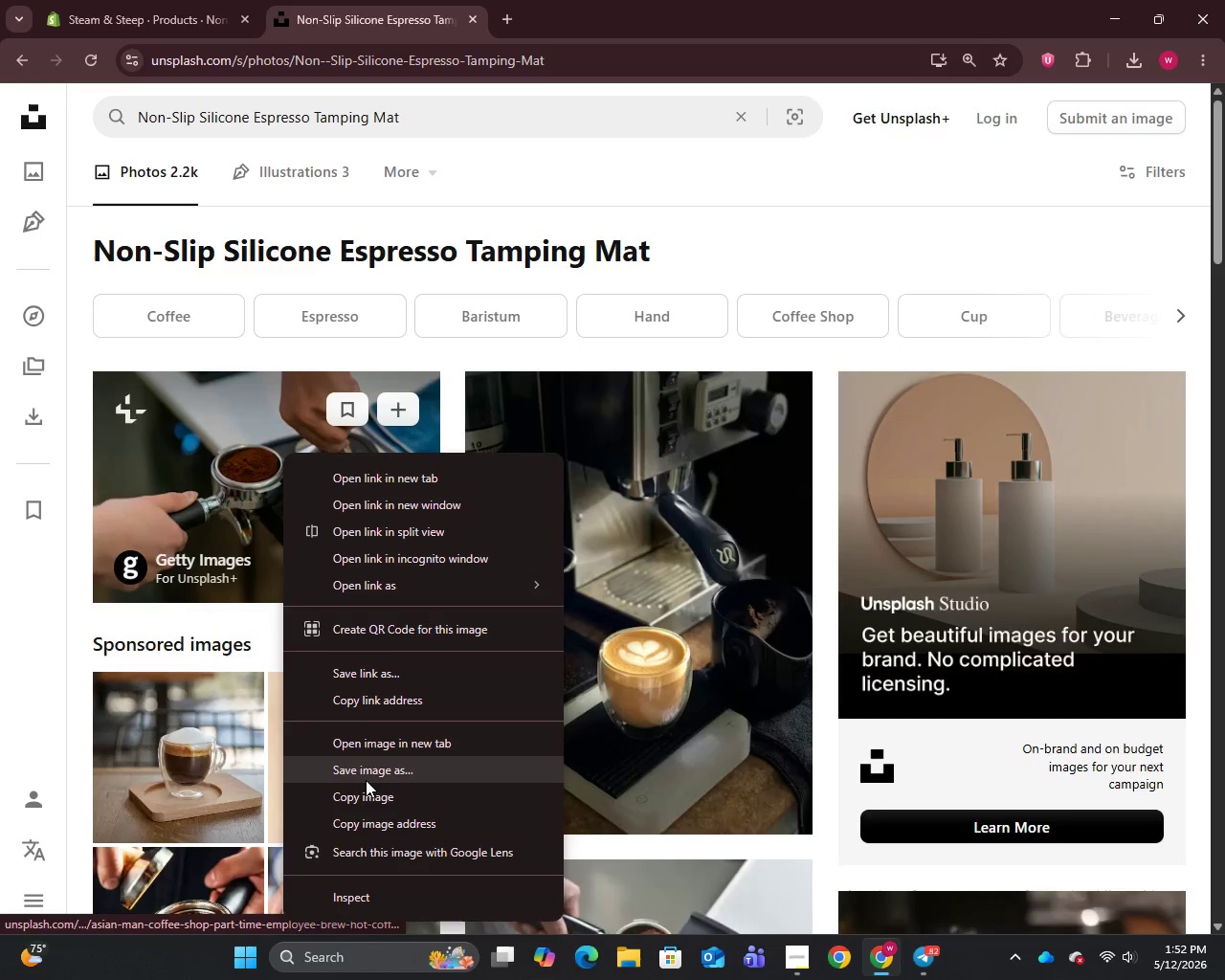 
left_click([366, 780])
 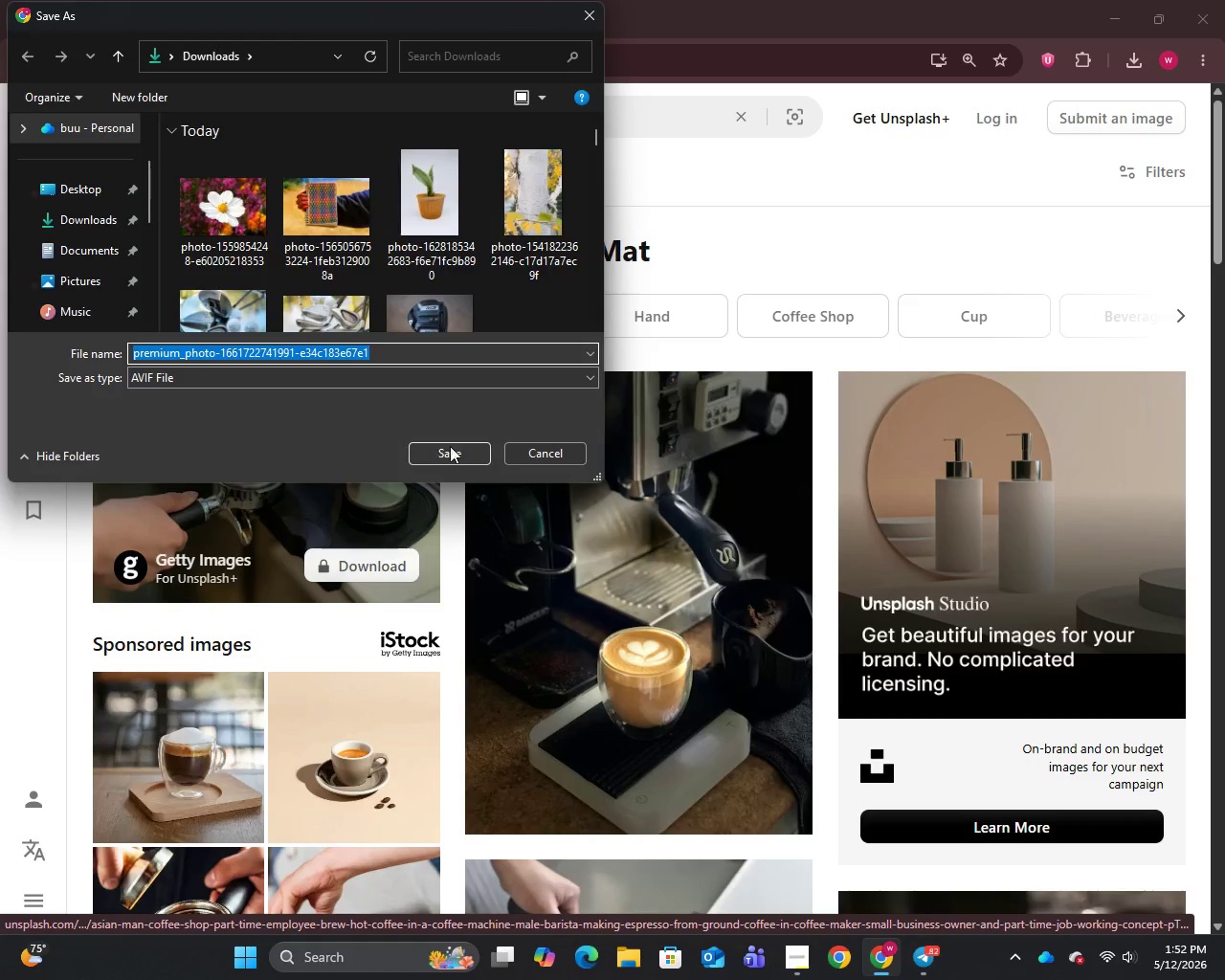 
left_click([451, 451])
 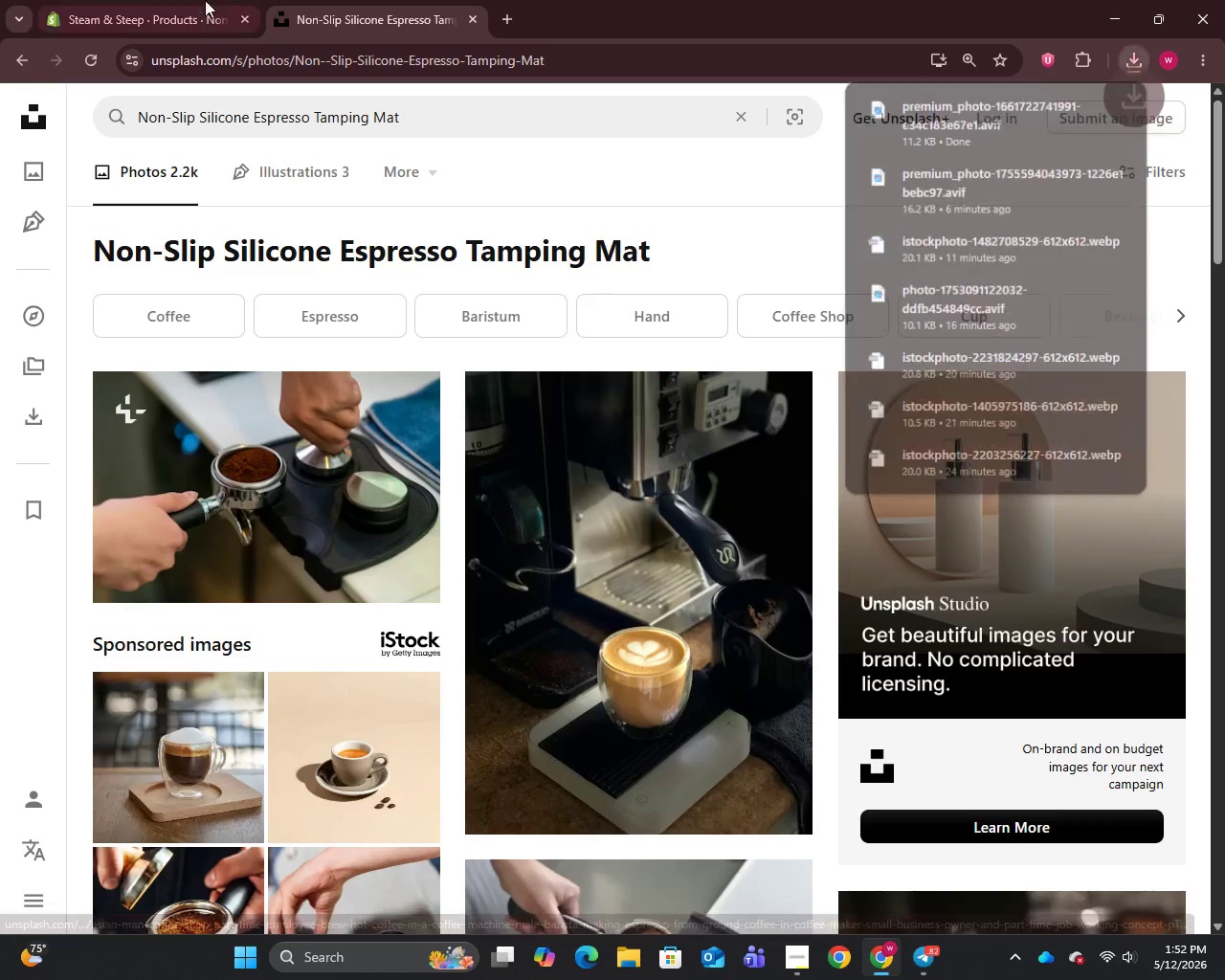 
left_click([186, 0])
 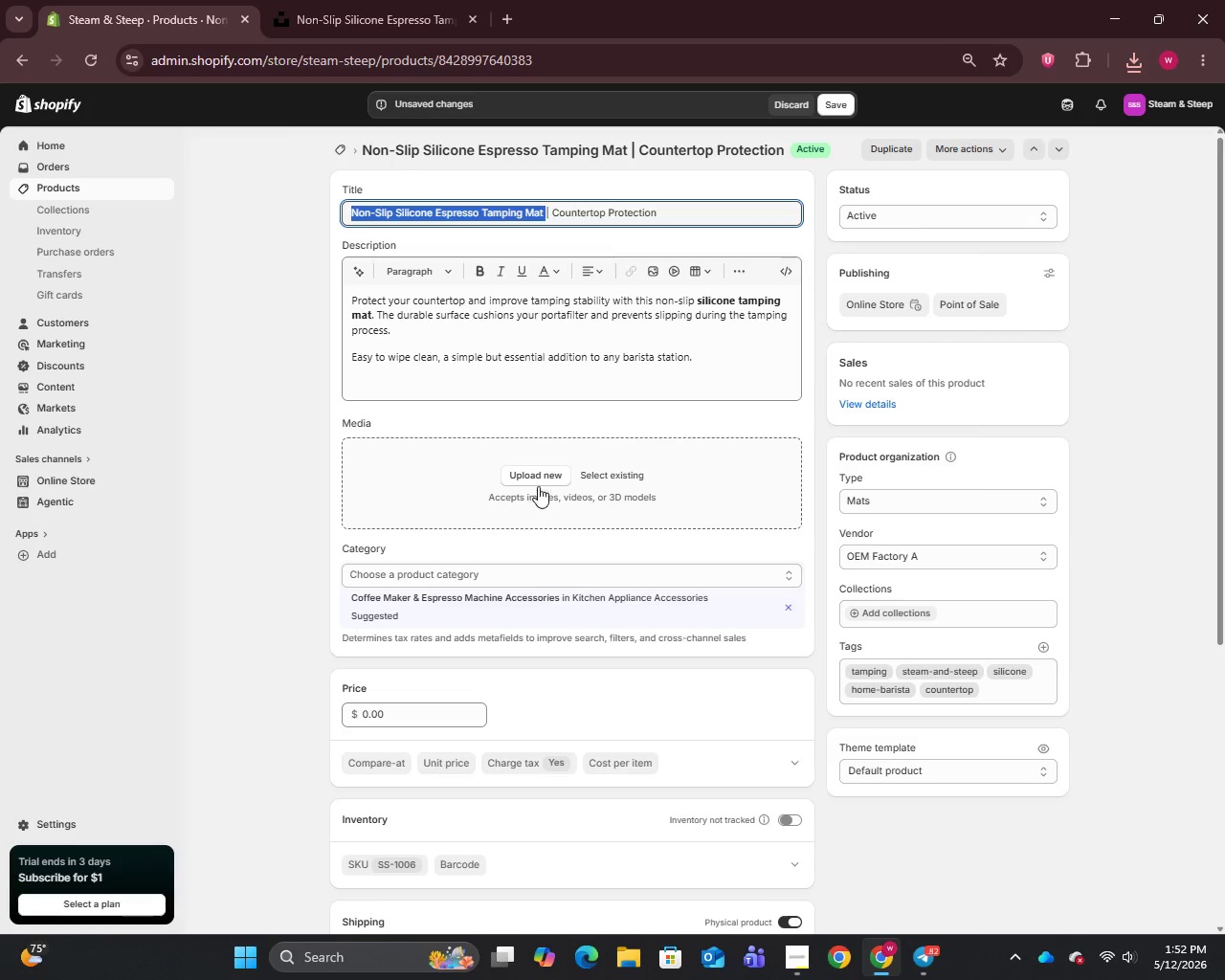 
left_click([541, 469])
 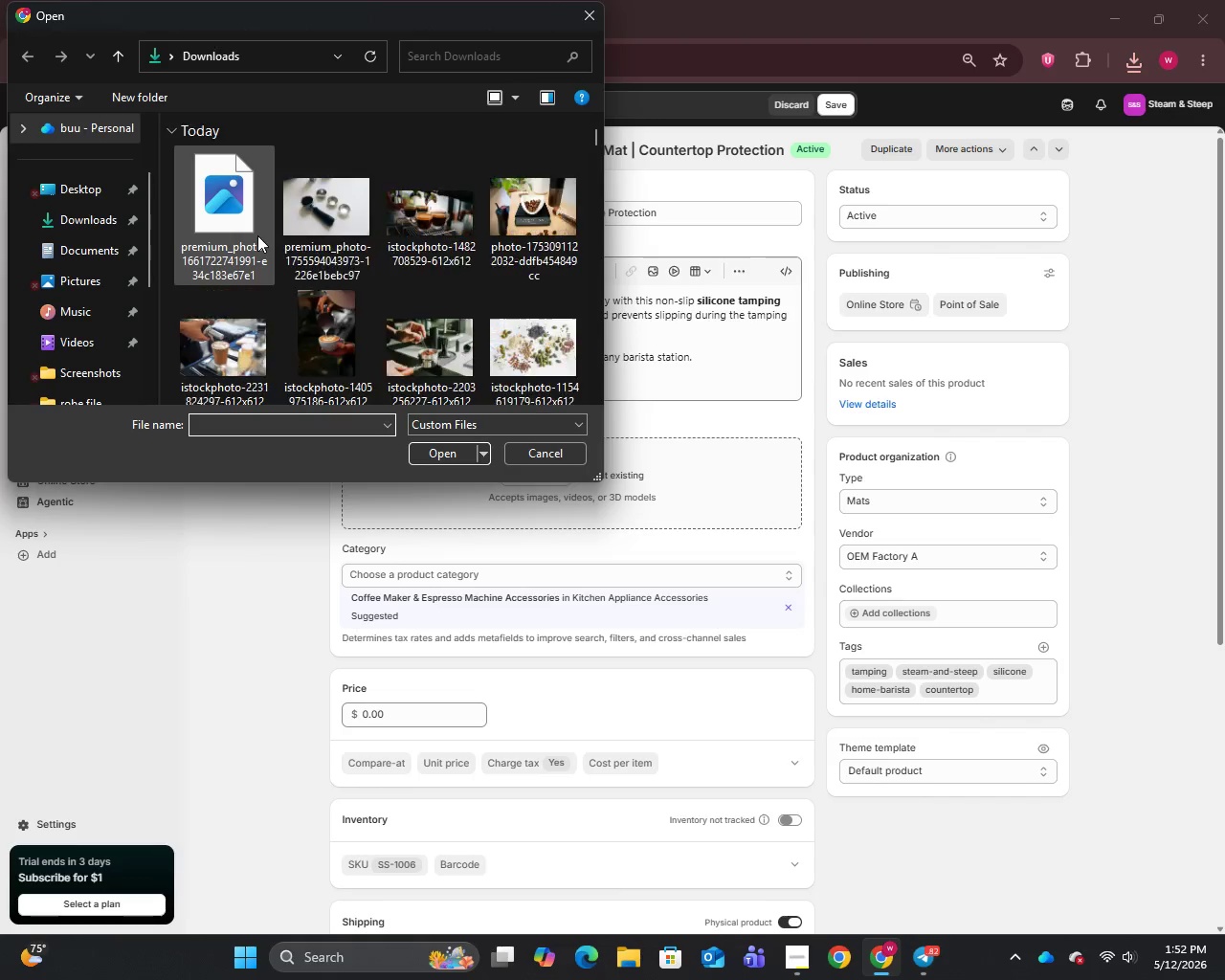 
left_click([211, 221])
 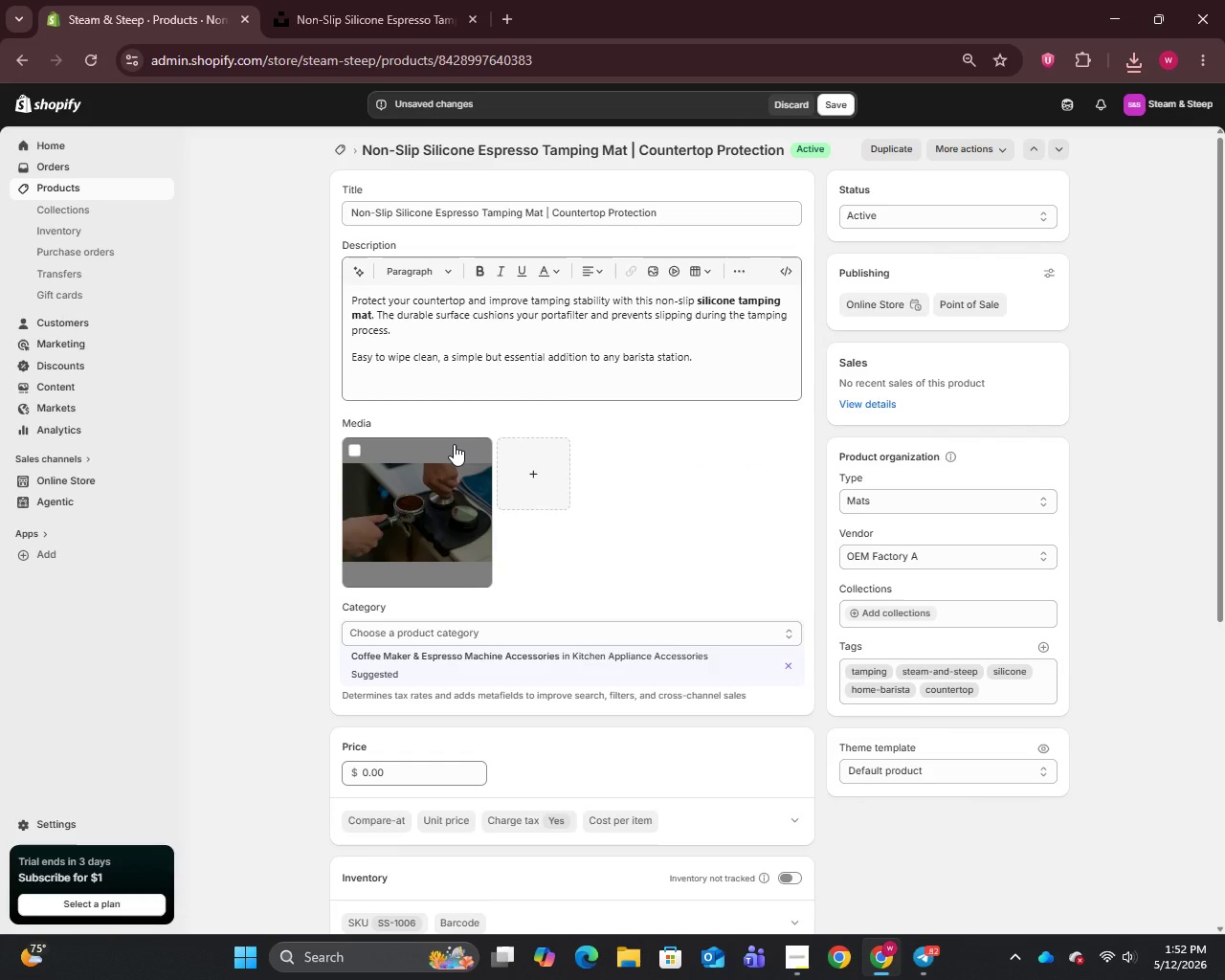 
wait(12.88)
 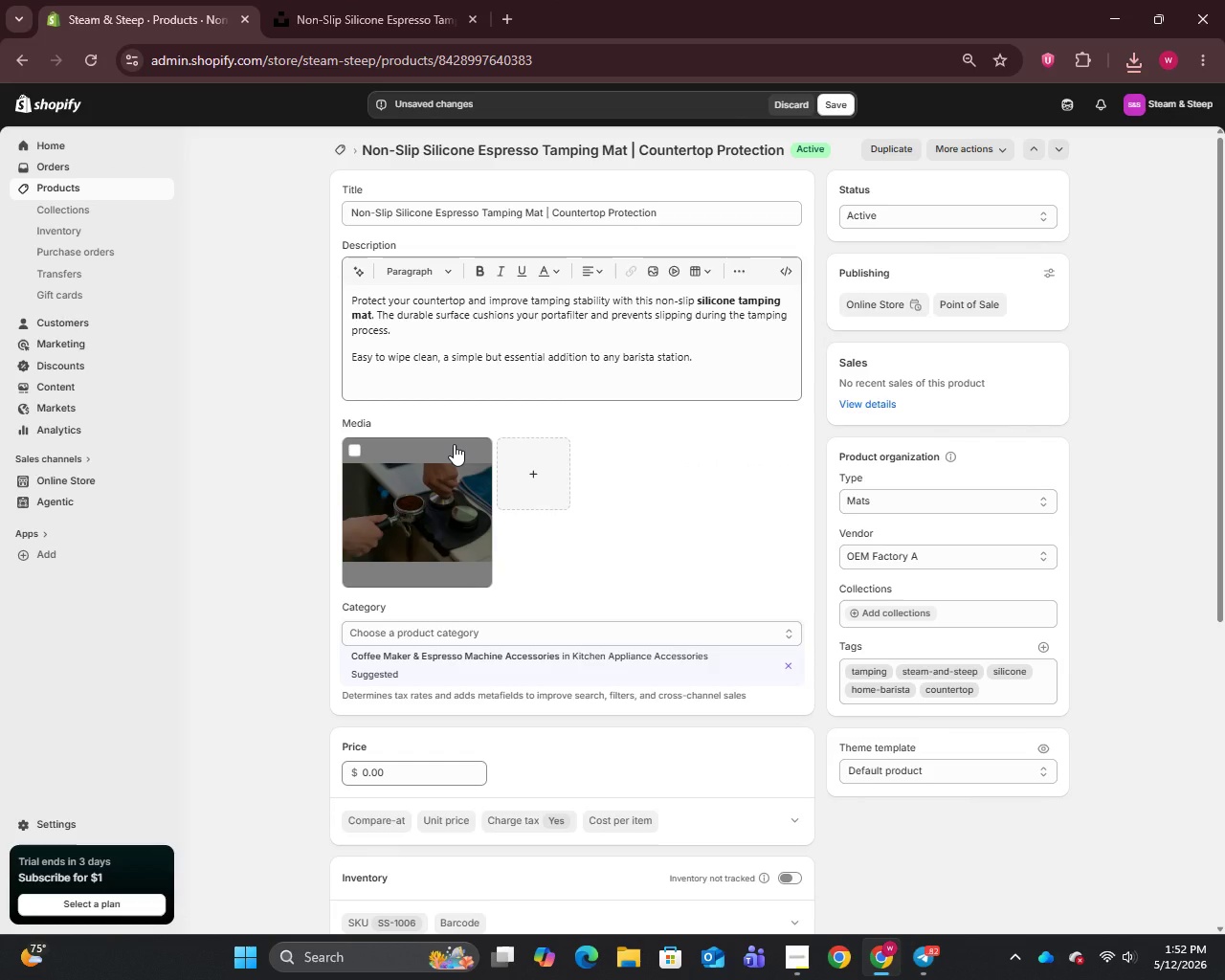 
left_click([412, 517])
 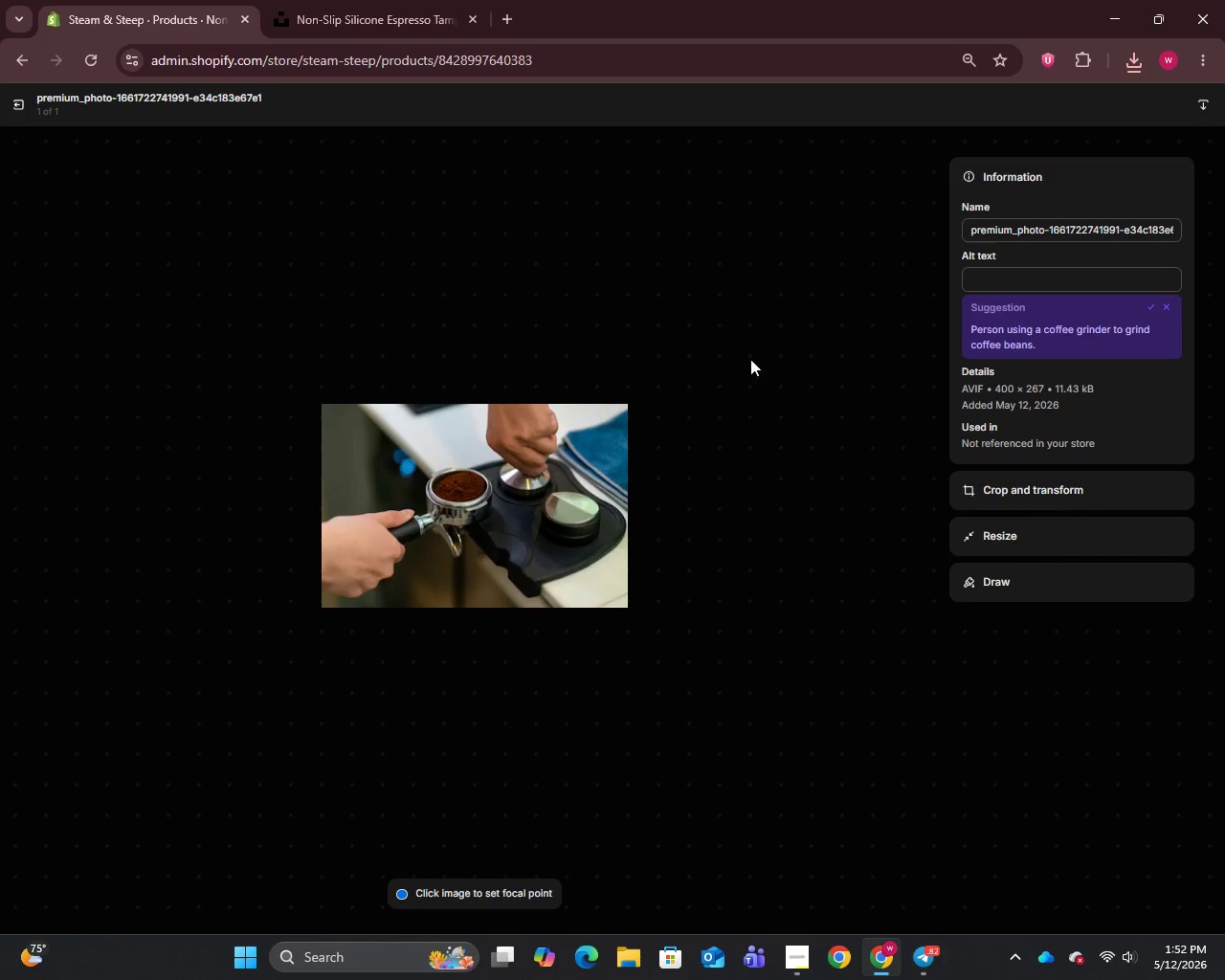 
left_click([994, 229])
 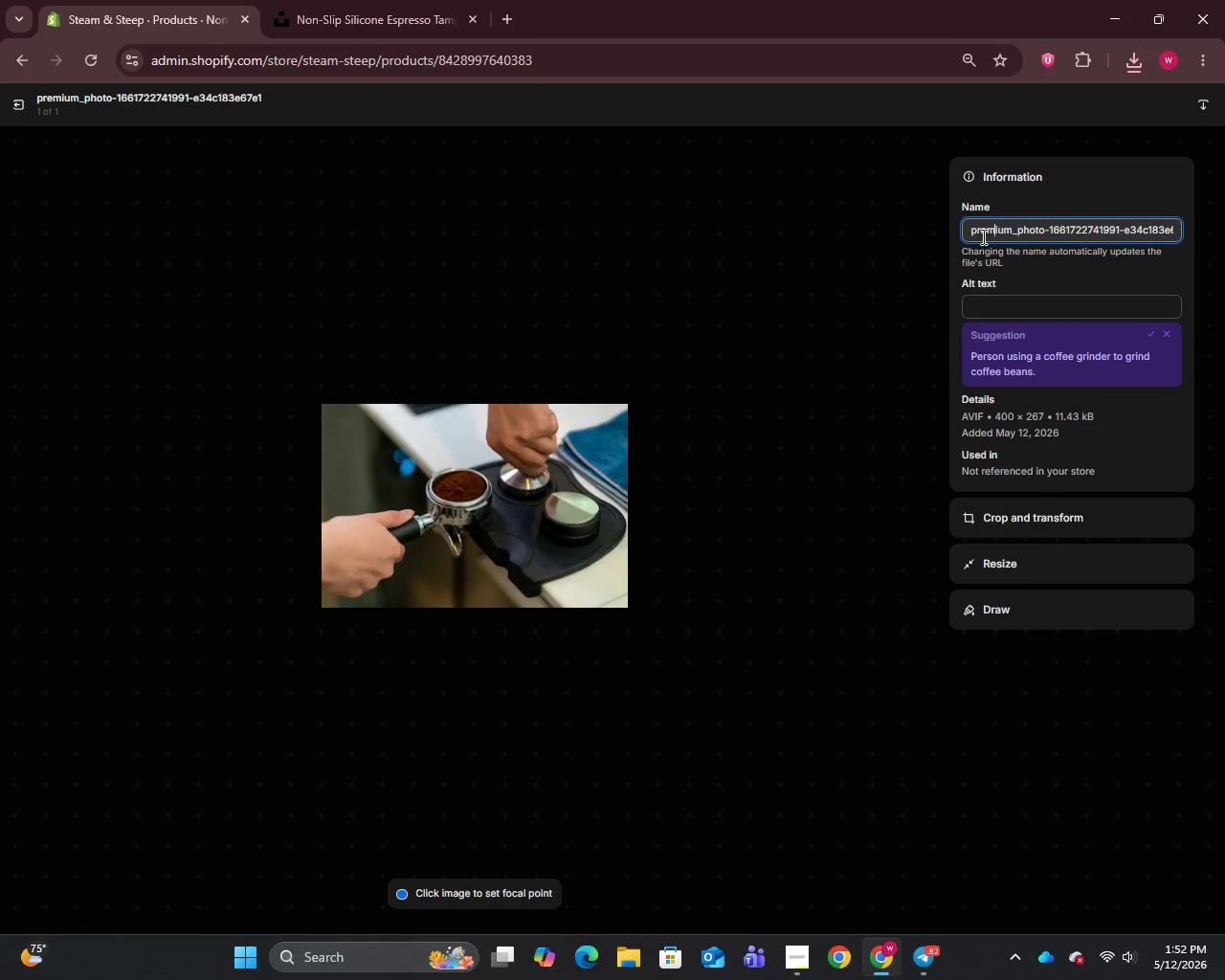 
key(Control+A)
 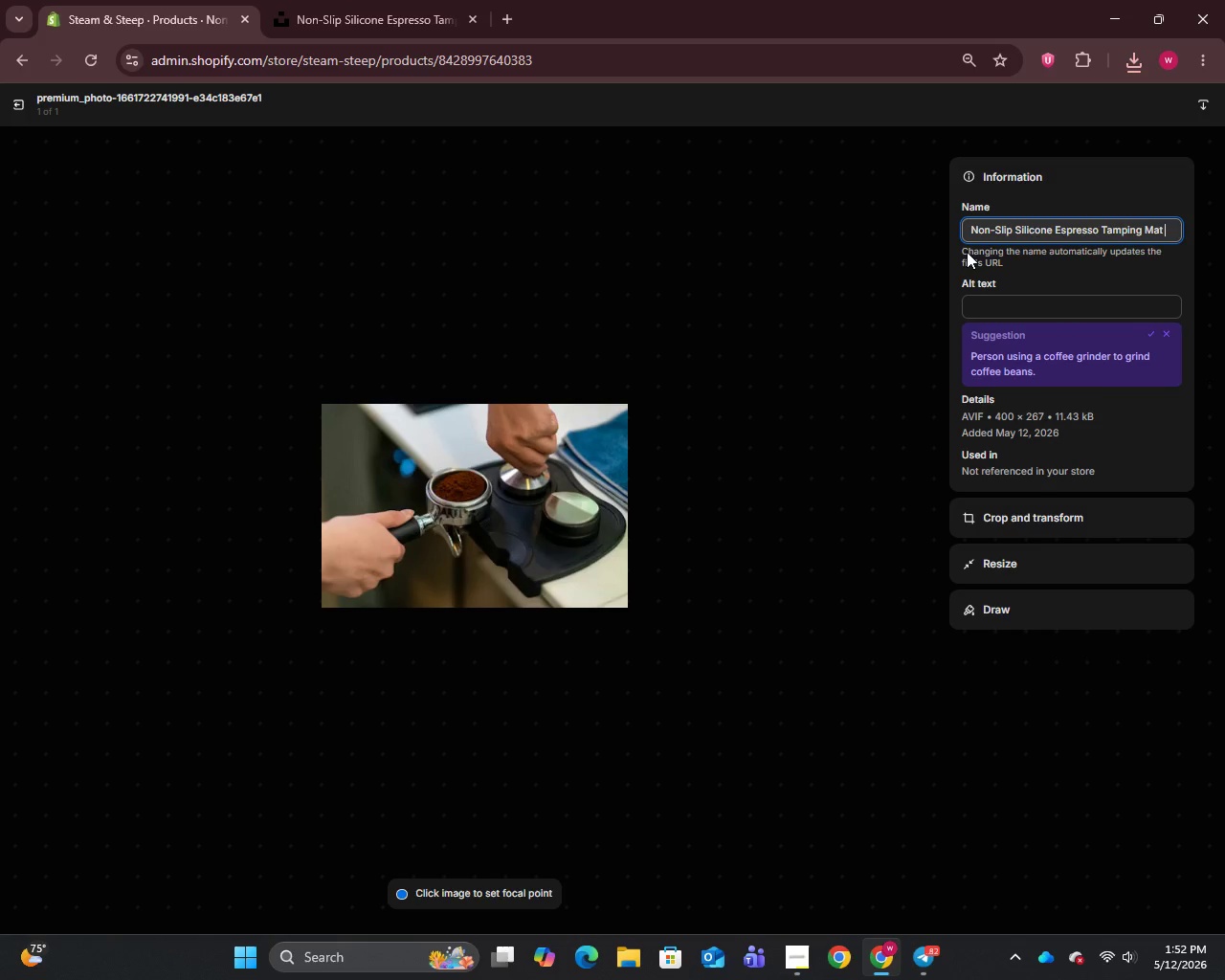 
key(Control+V)
 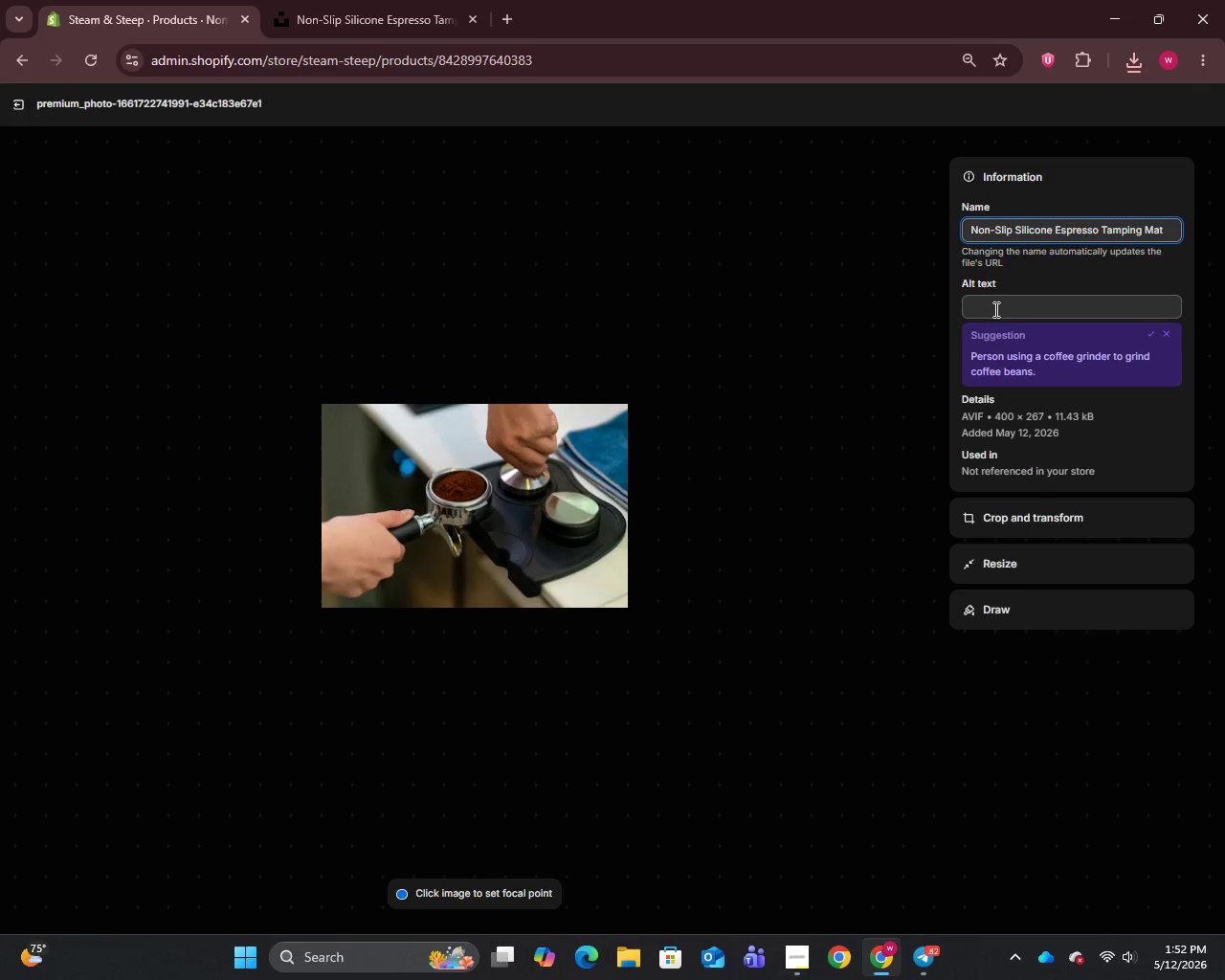 
left_click([994, 309])
 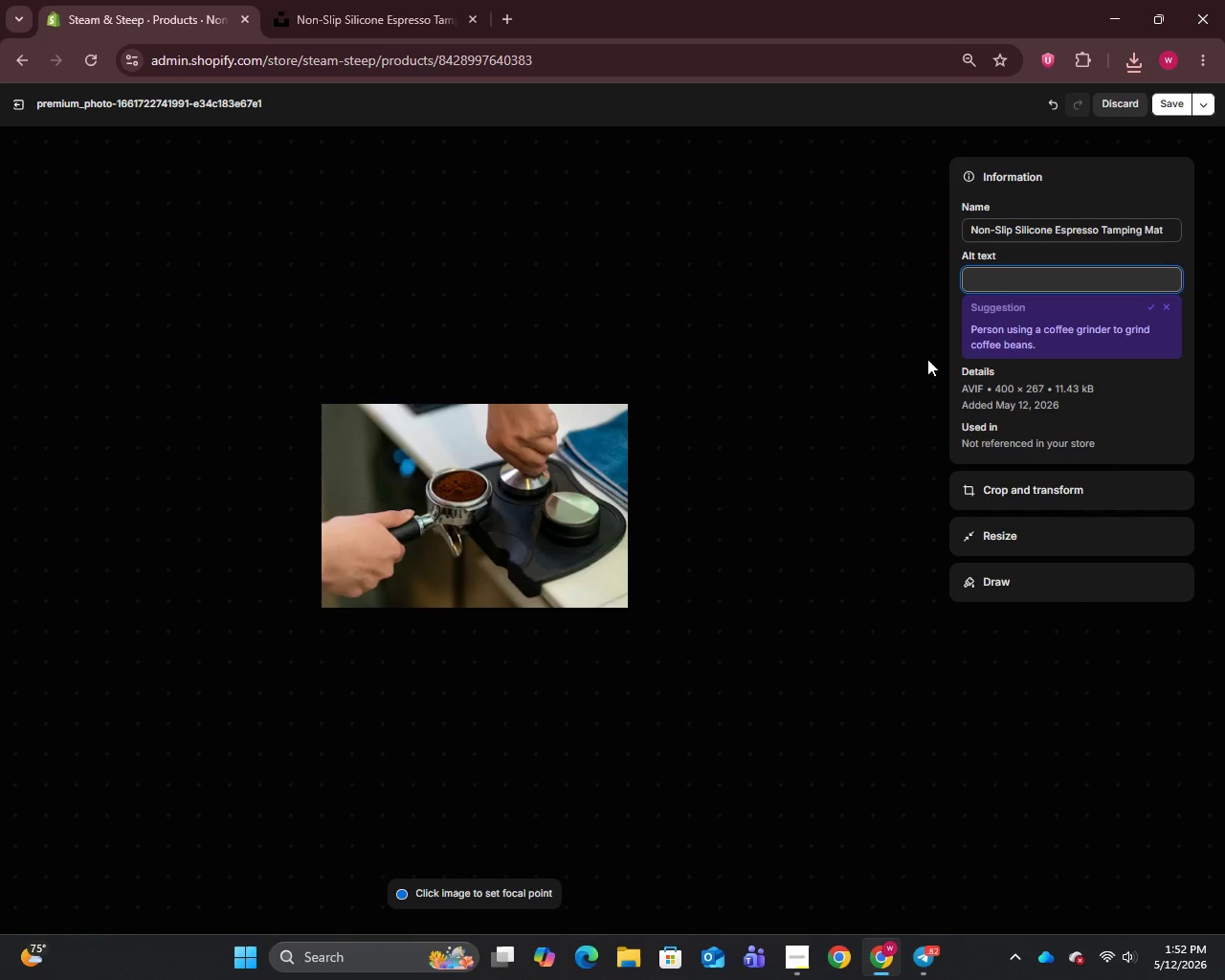 
type(Non-slip silicone espresso tamping mat protecting the countertop surface)
 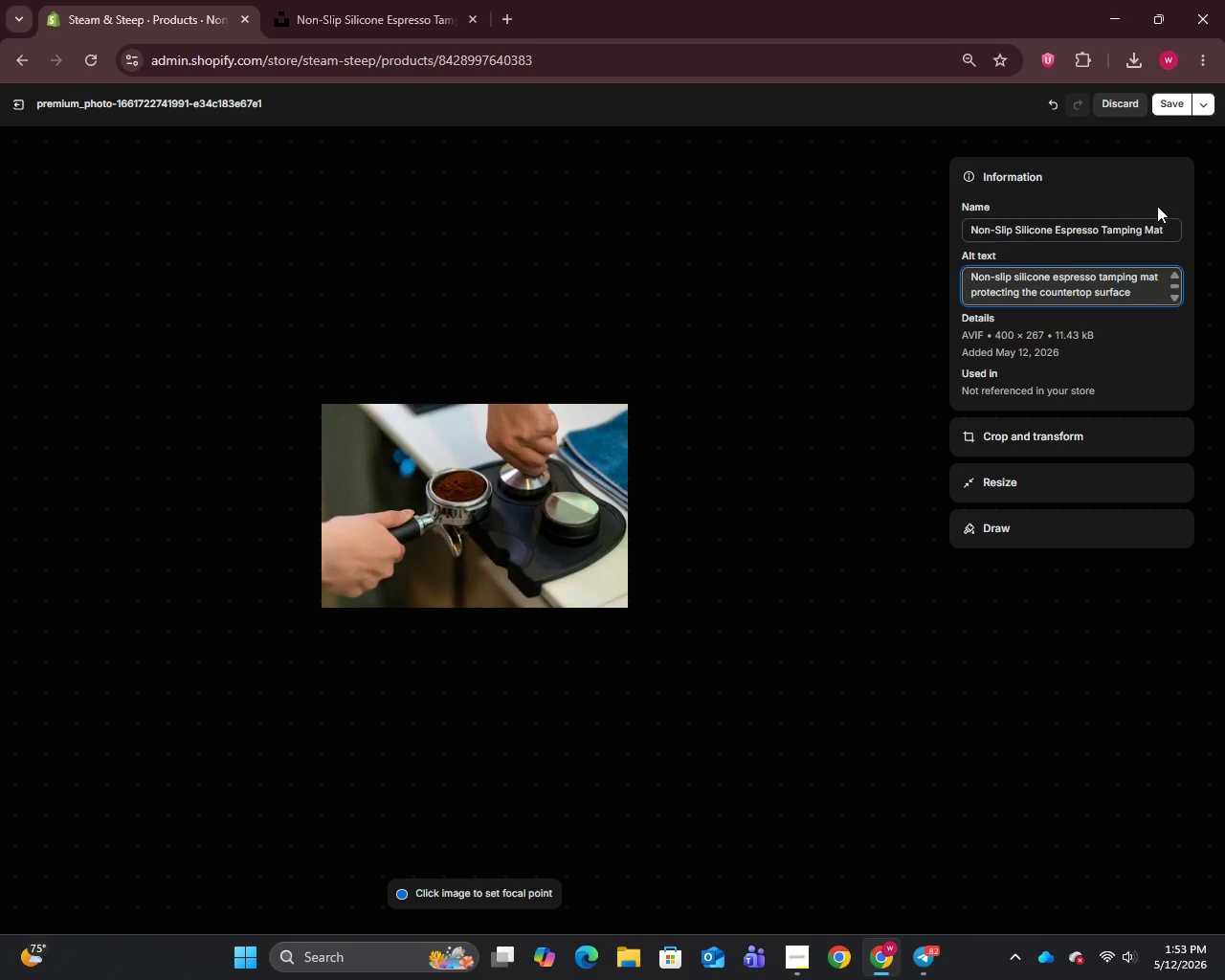 
wait(10.97)
 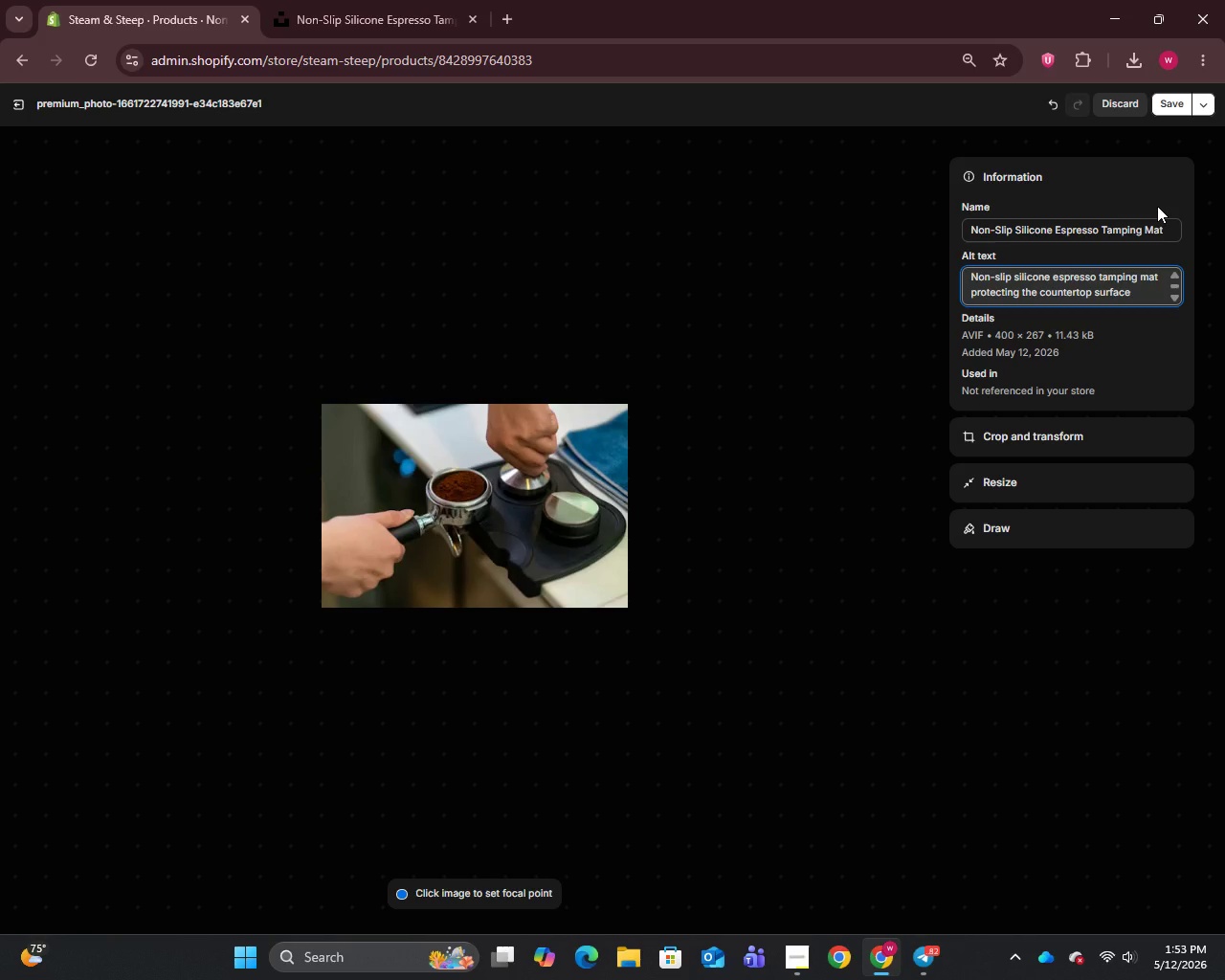 
left_click([1169, 105])
 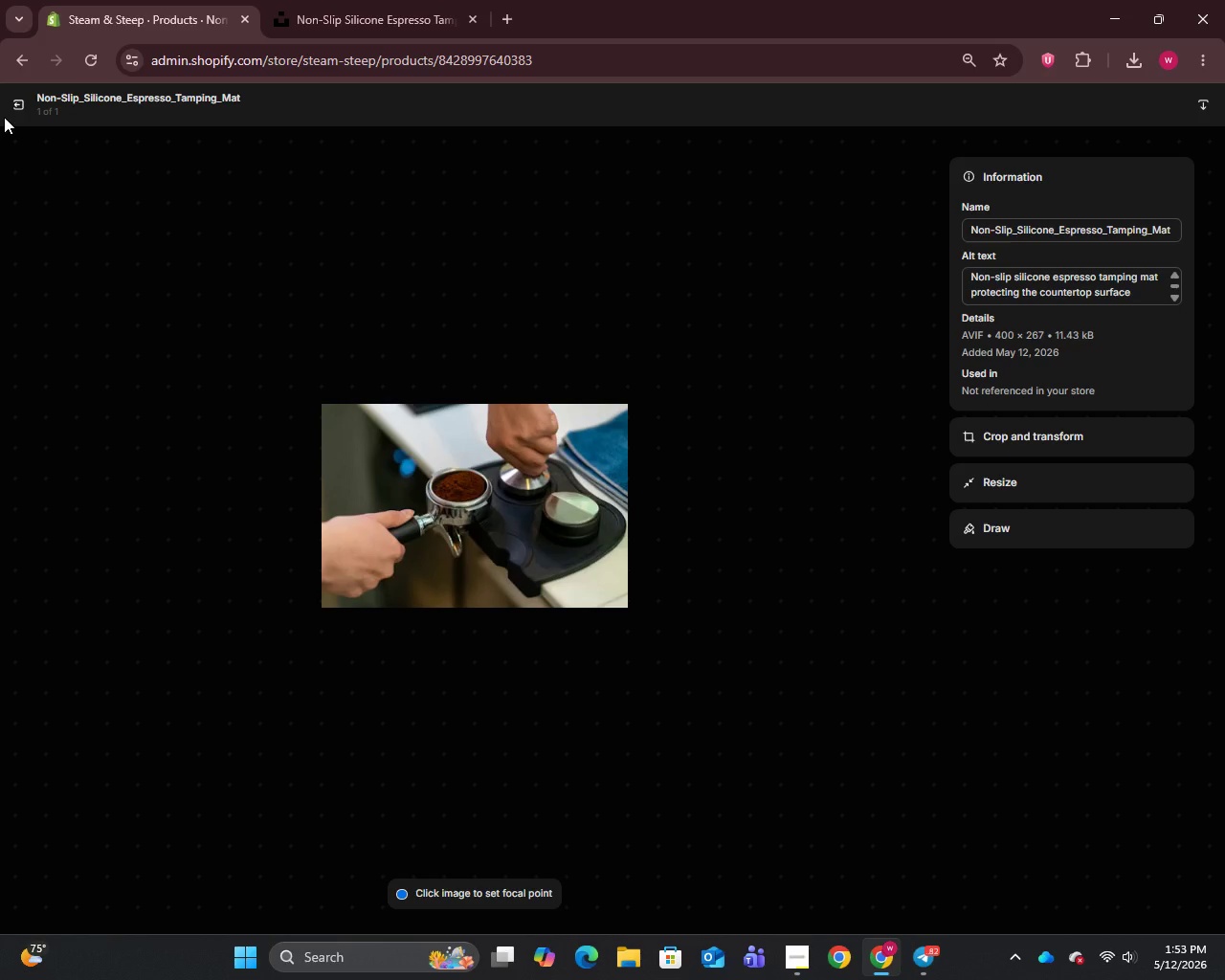 
wait(16.47)
 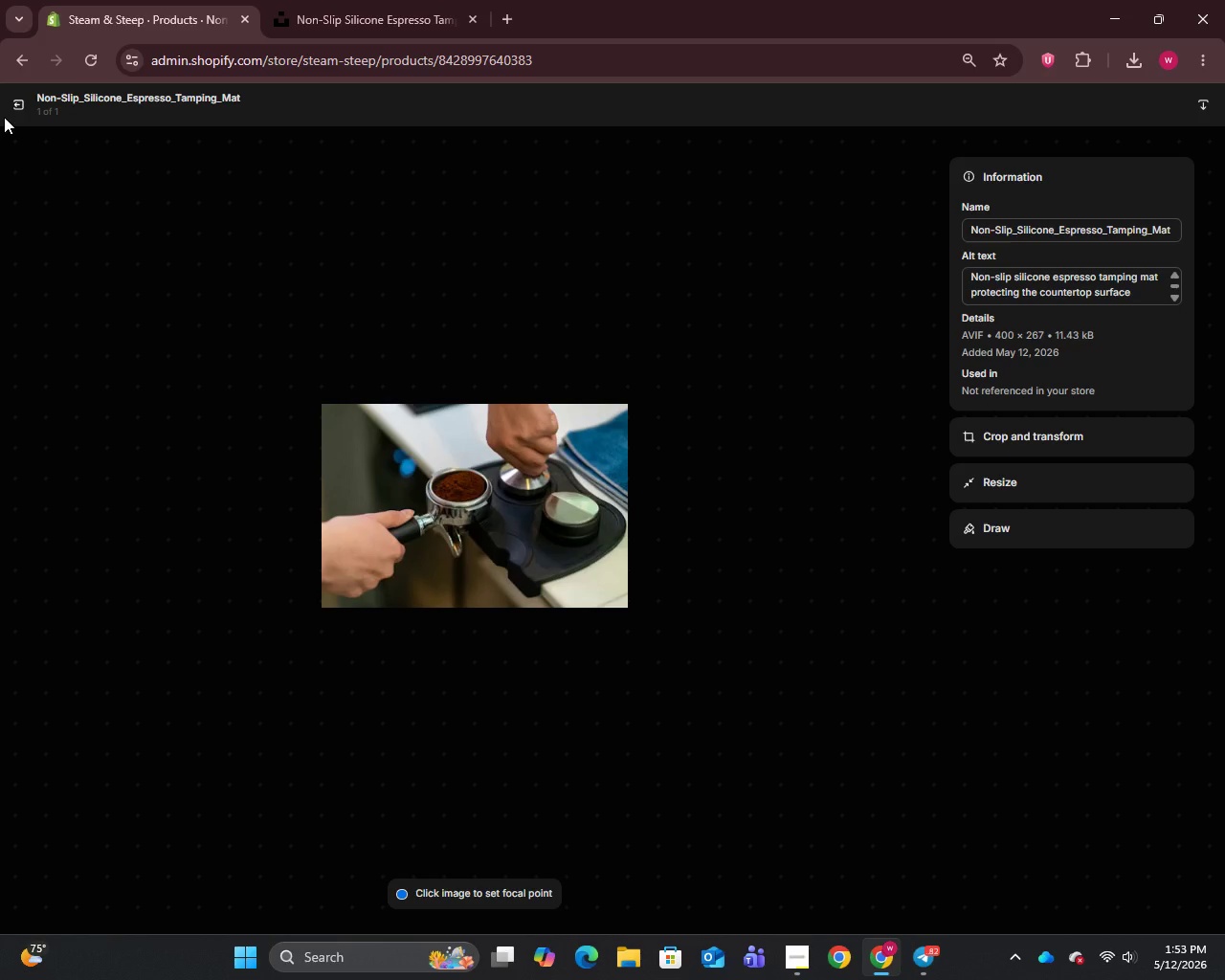 
left_click([15, 106])
 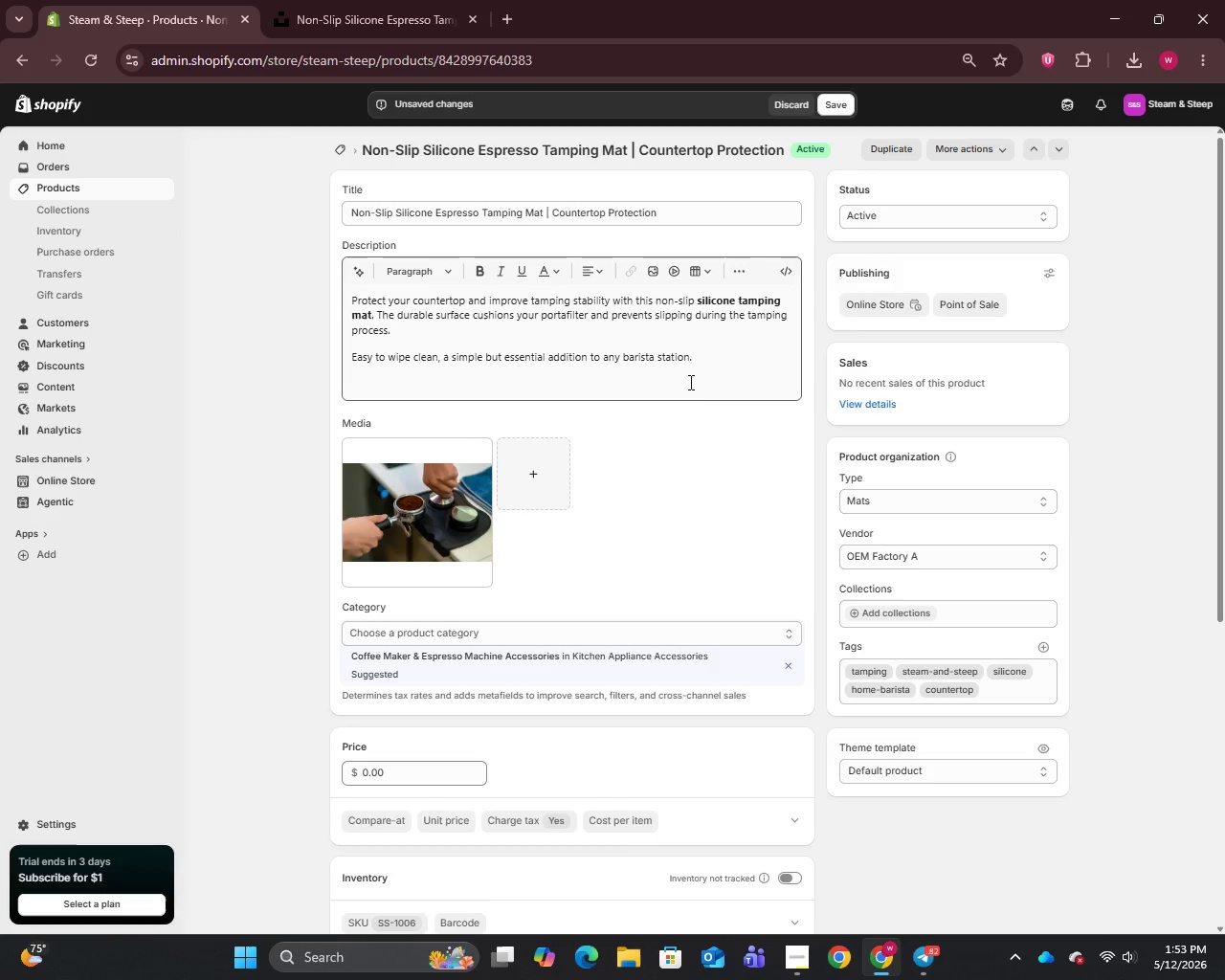 
scroll: coordinate [681, 429], scroll_direction: down, amount: 10.0
 